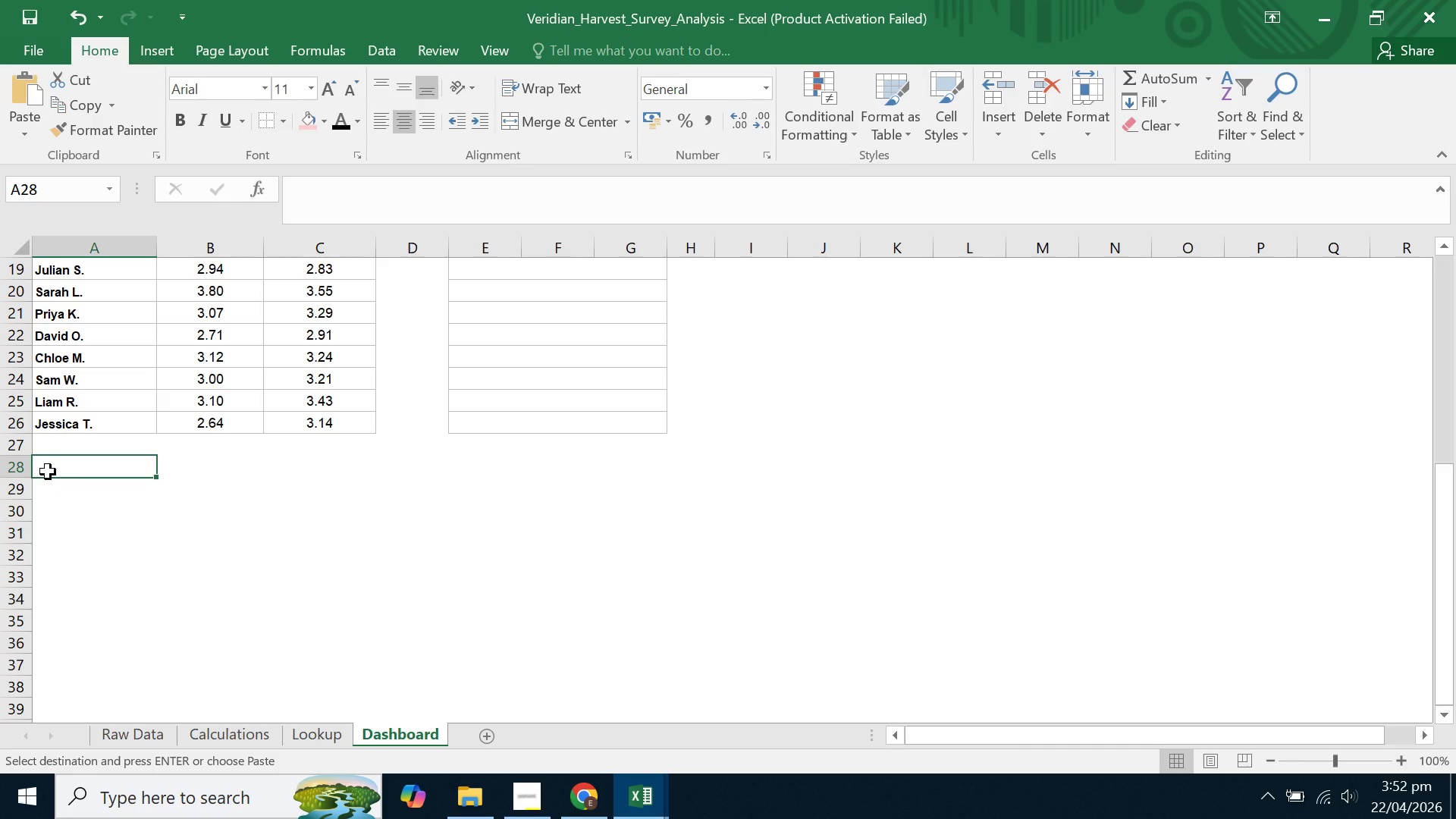 
key(Control+V)
 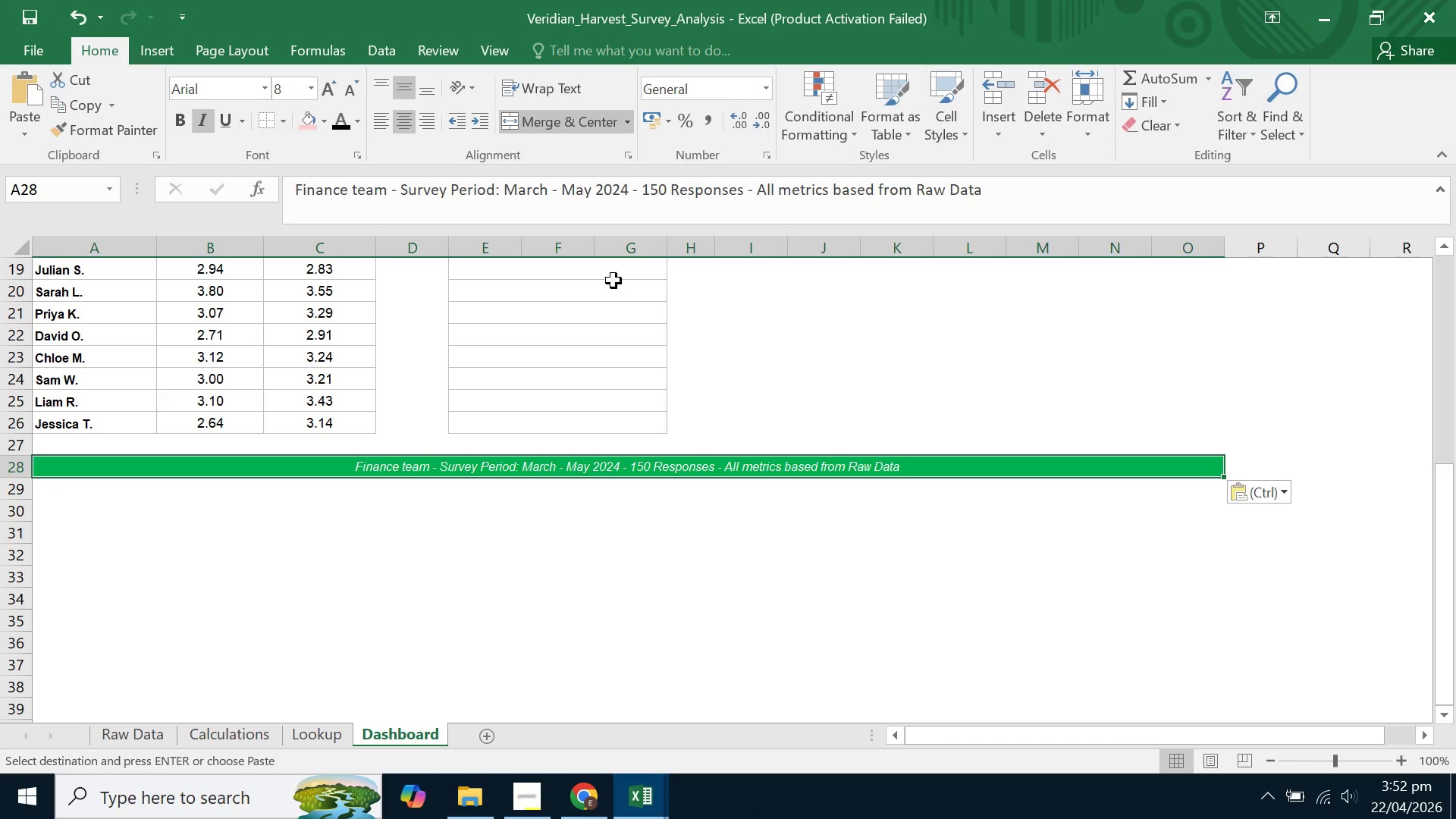 
wait(6.22)
 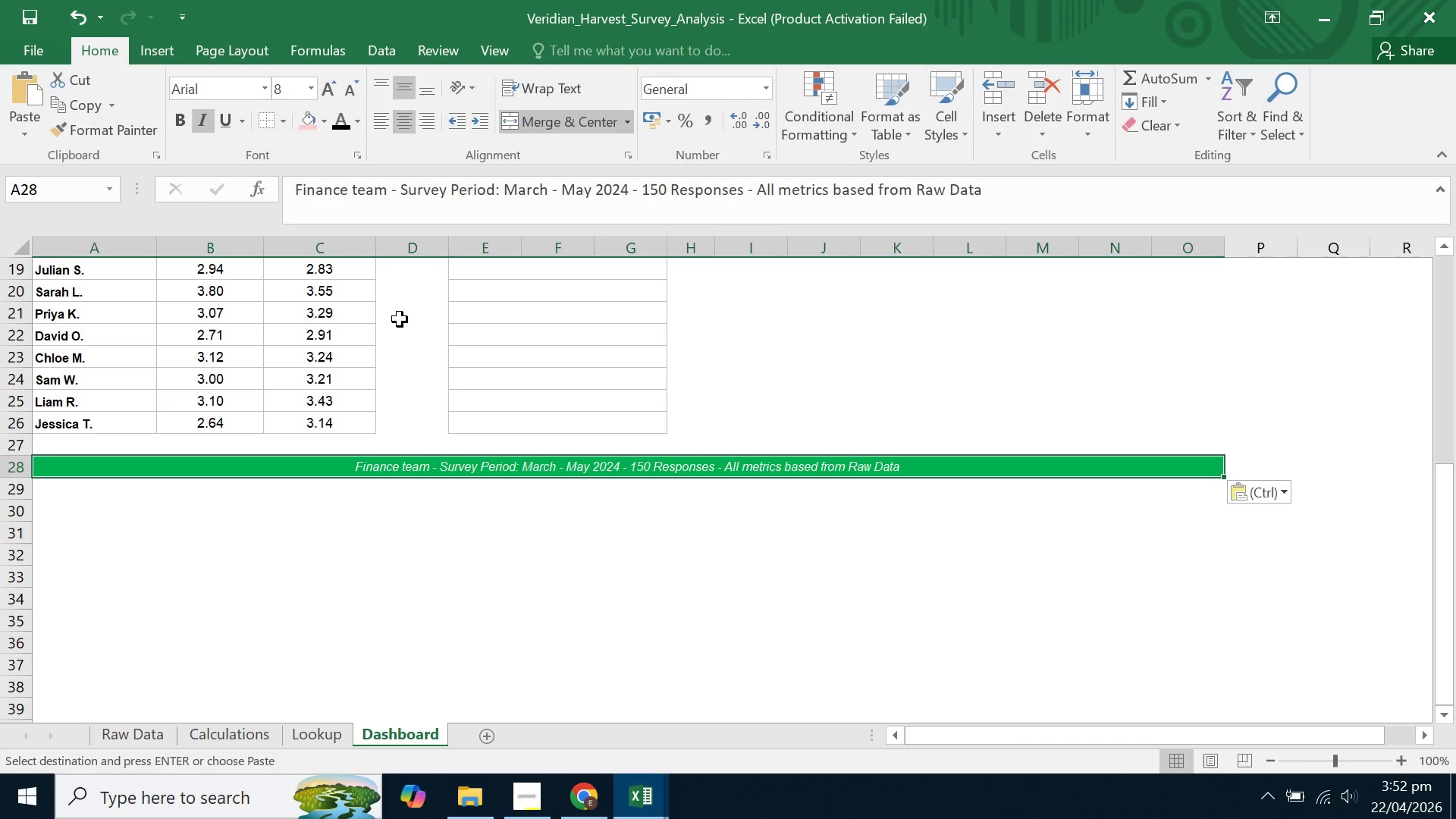 
left_click_drag(start_coordinate=[1011, 188], to_coordinate=[673, 176])
 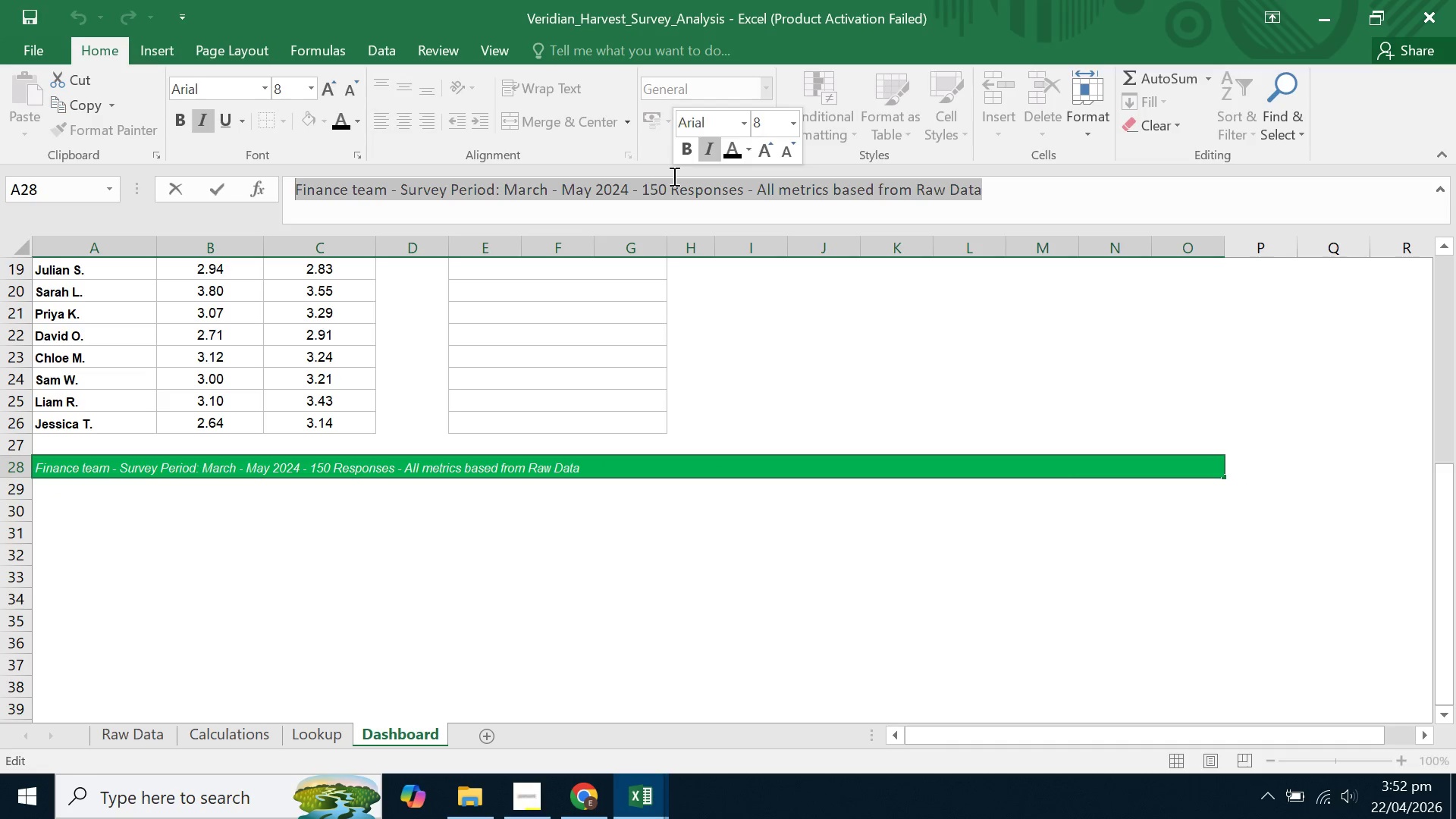 
type(Veridian Harvest - ConfidentiAL)
key(Backspace)
key(Backspace)
type(al - Financy)
key(Backspace)
type(e Team Only)
 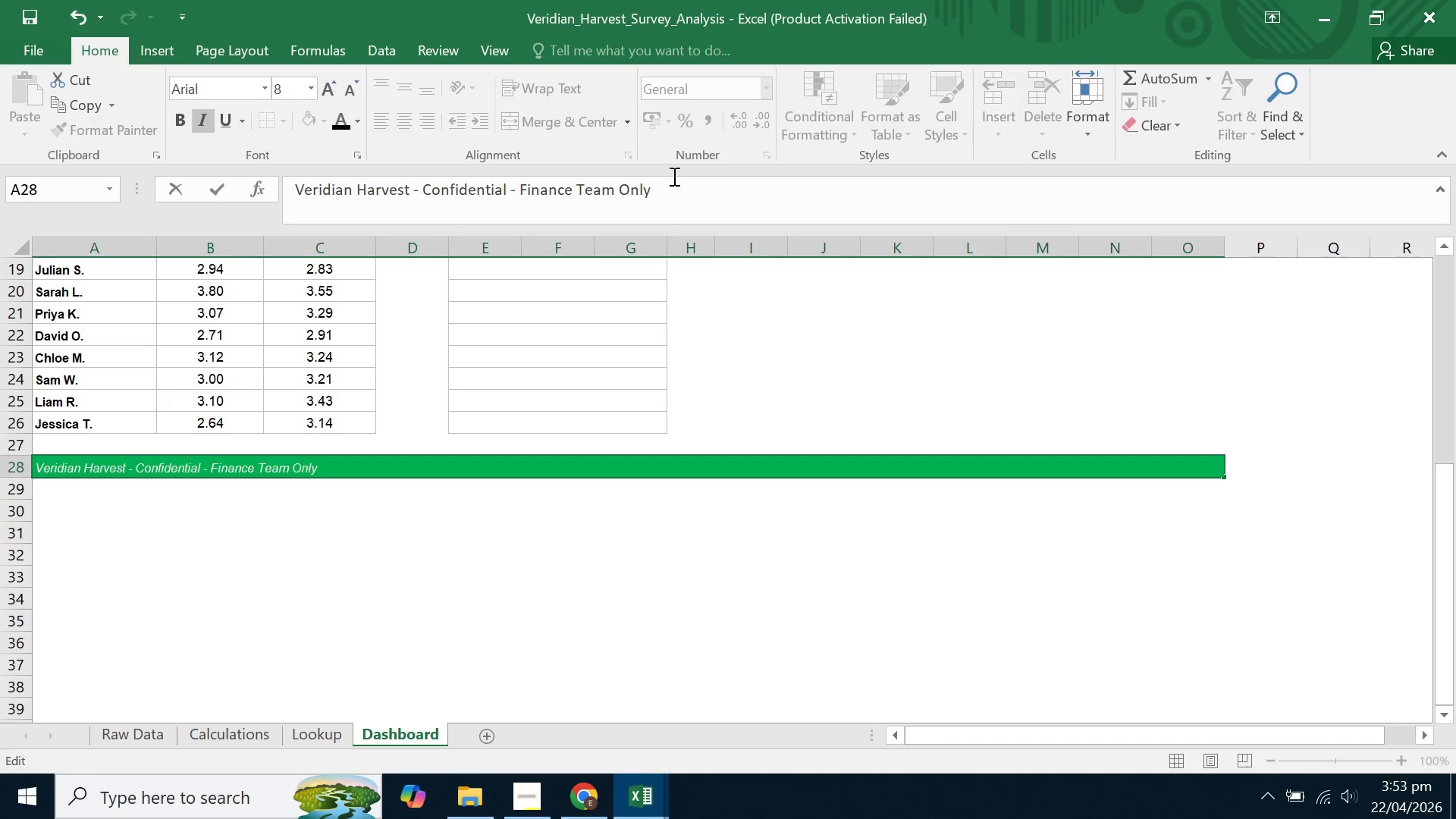 
key(ArrowLeft)
 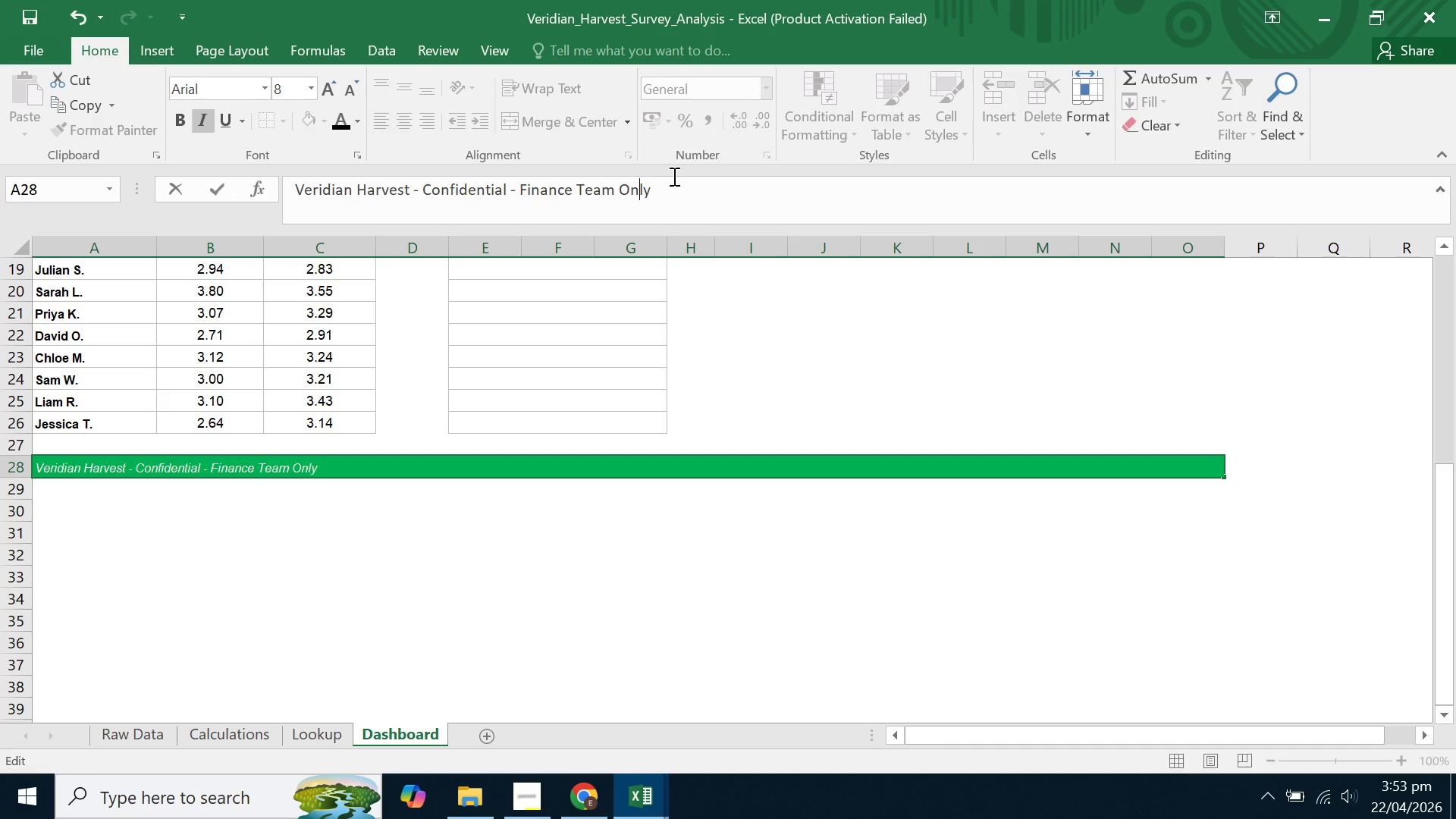 
key(ArrowLeft)
 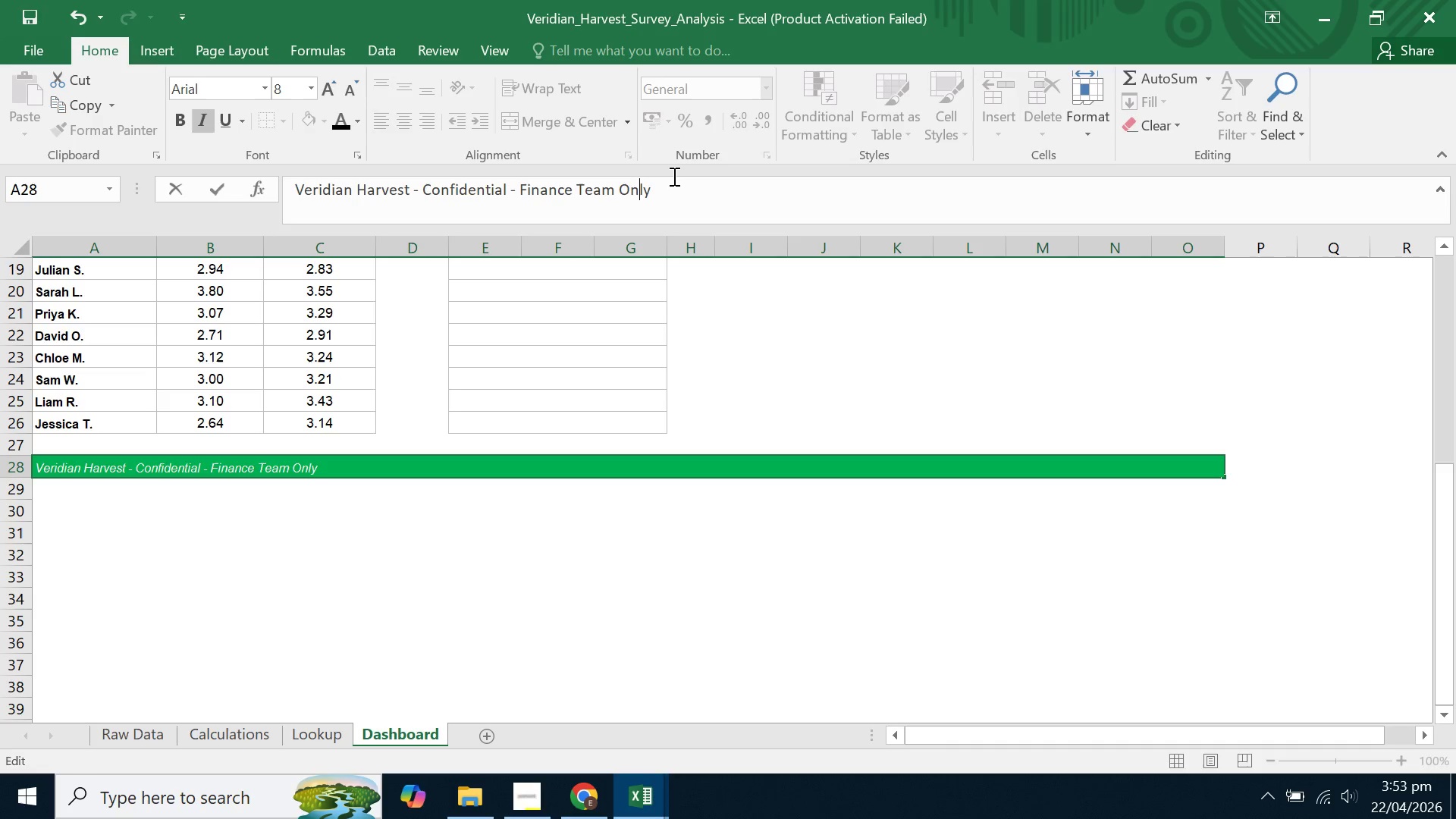 
key(ArrowLeft)
 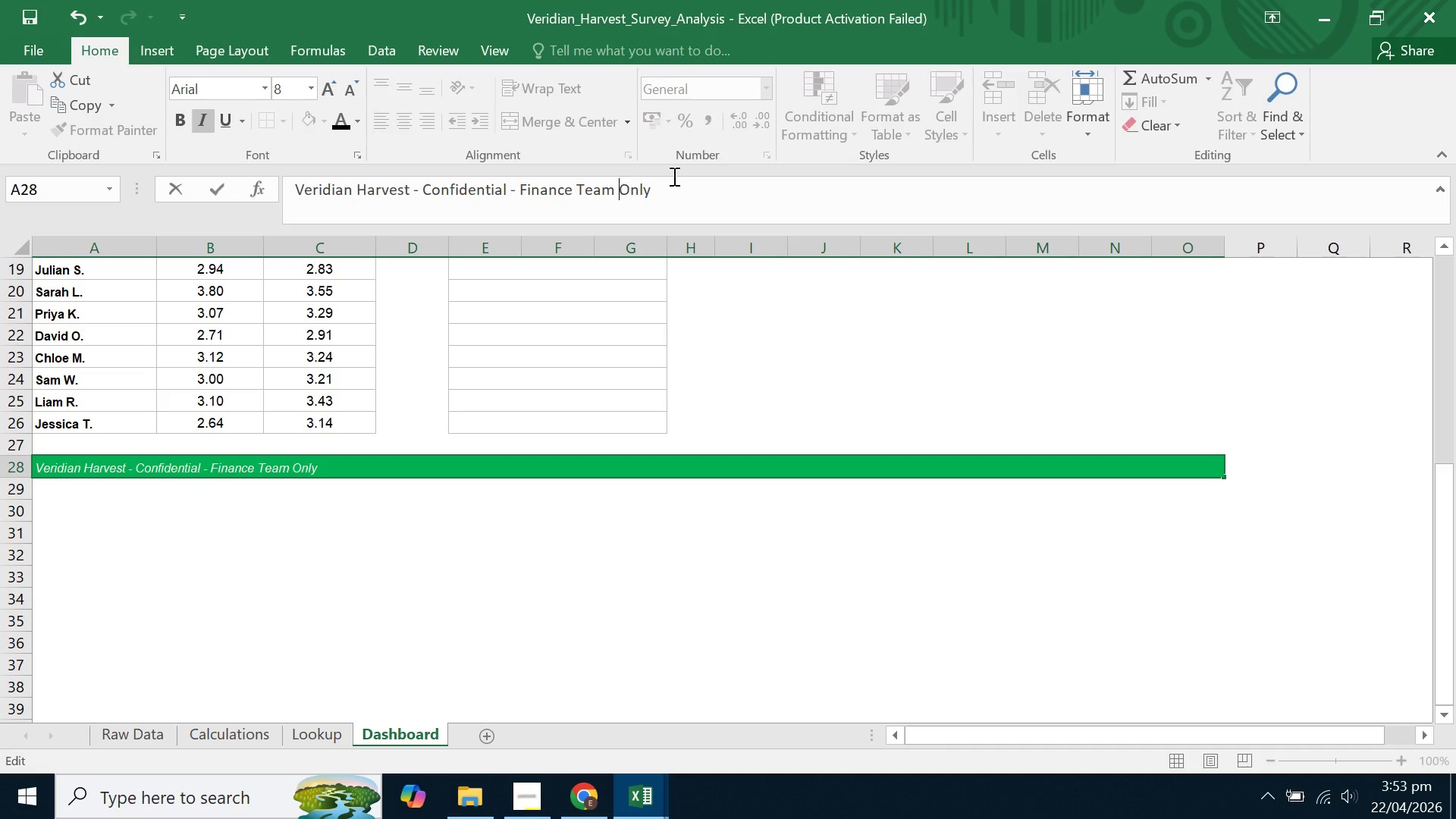 
key(ArrowLeft)
 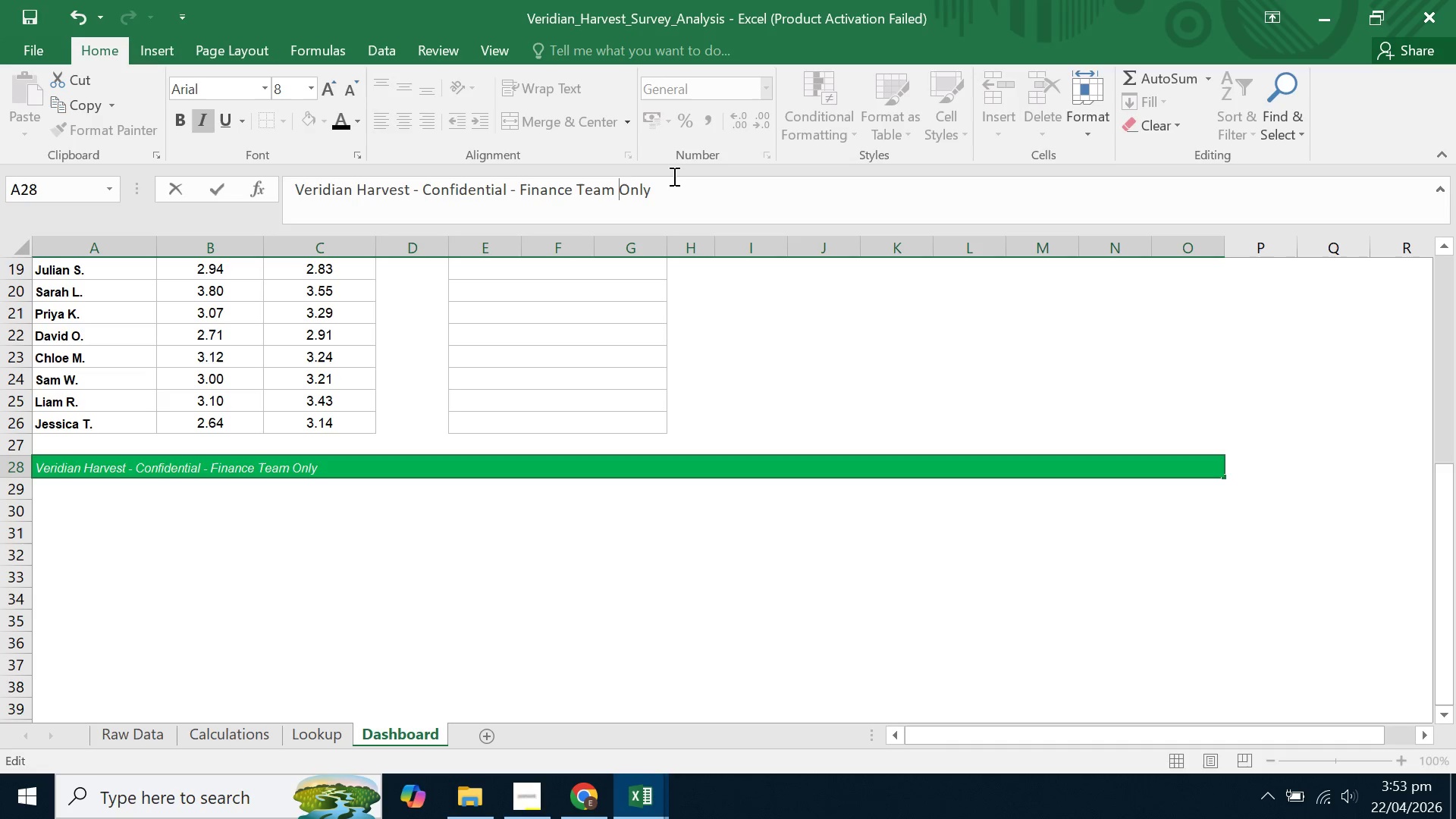 
type(Use )
 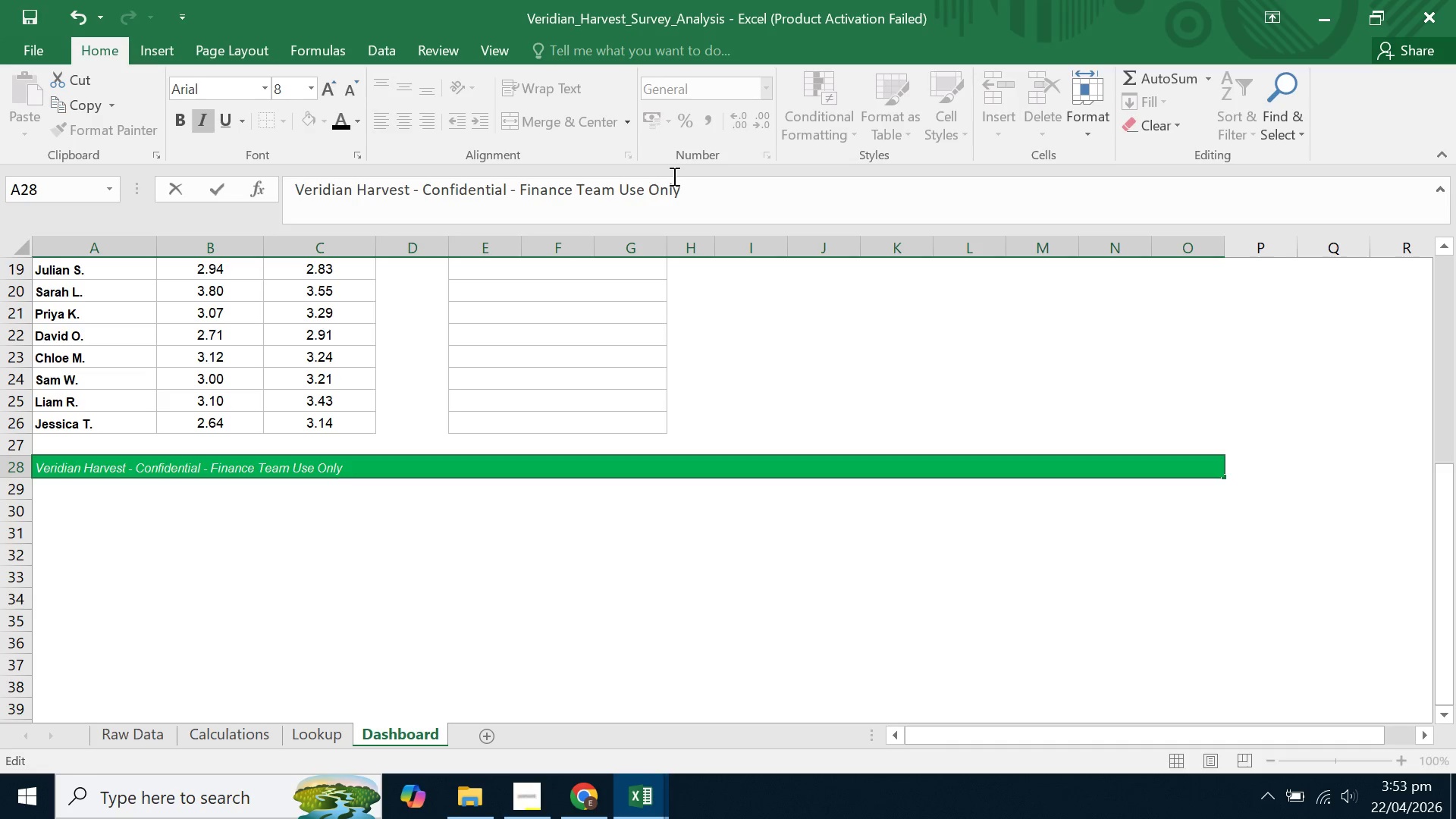 
key(ArrowRight)
 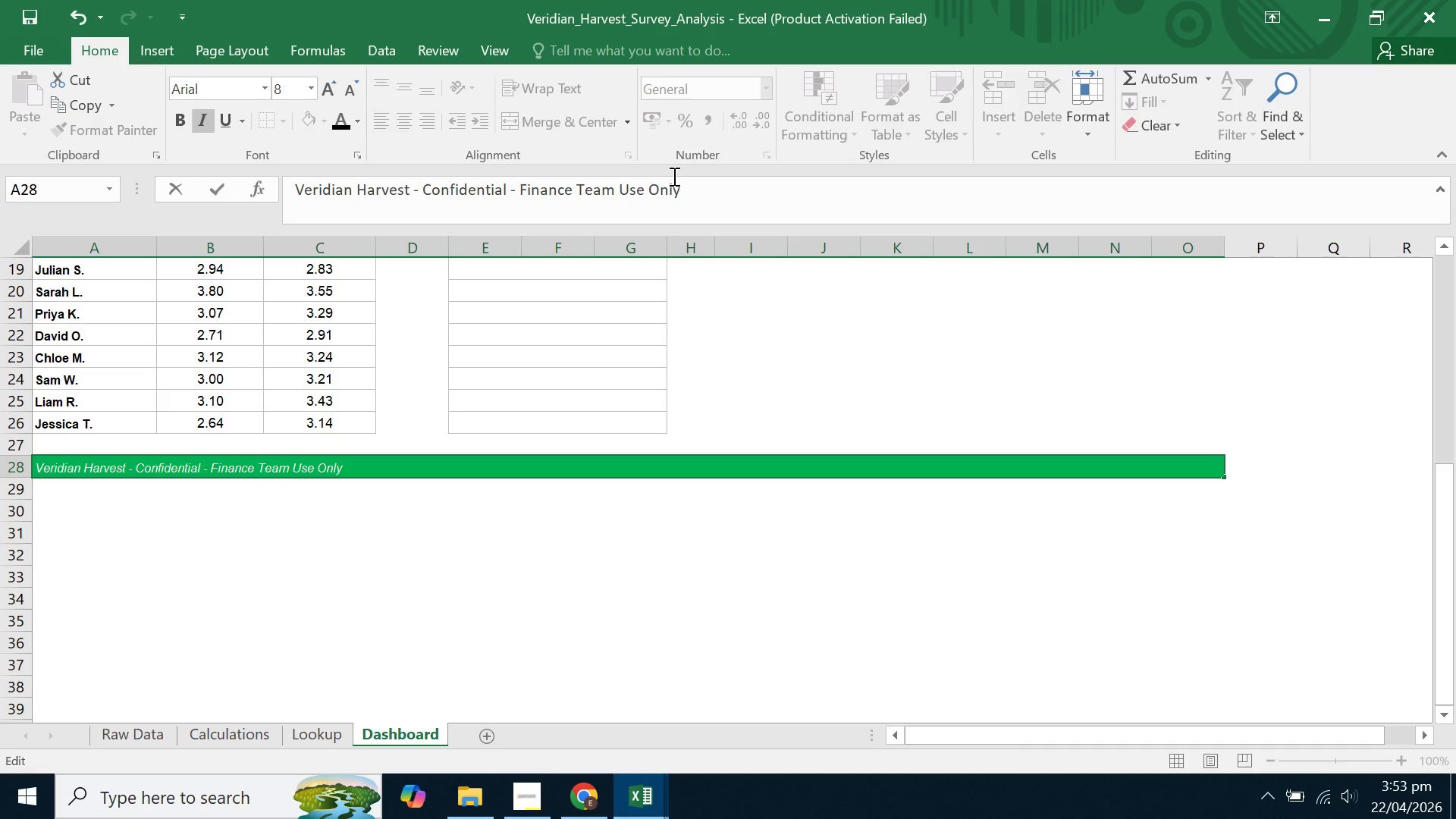 
key(Enter)
 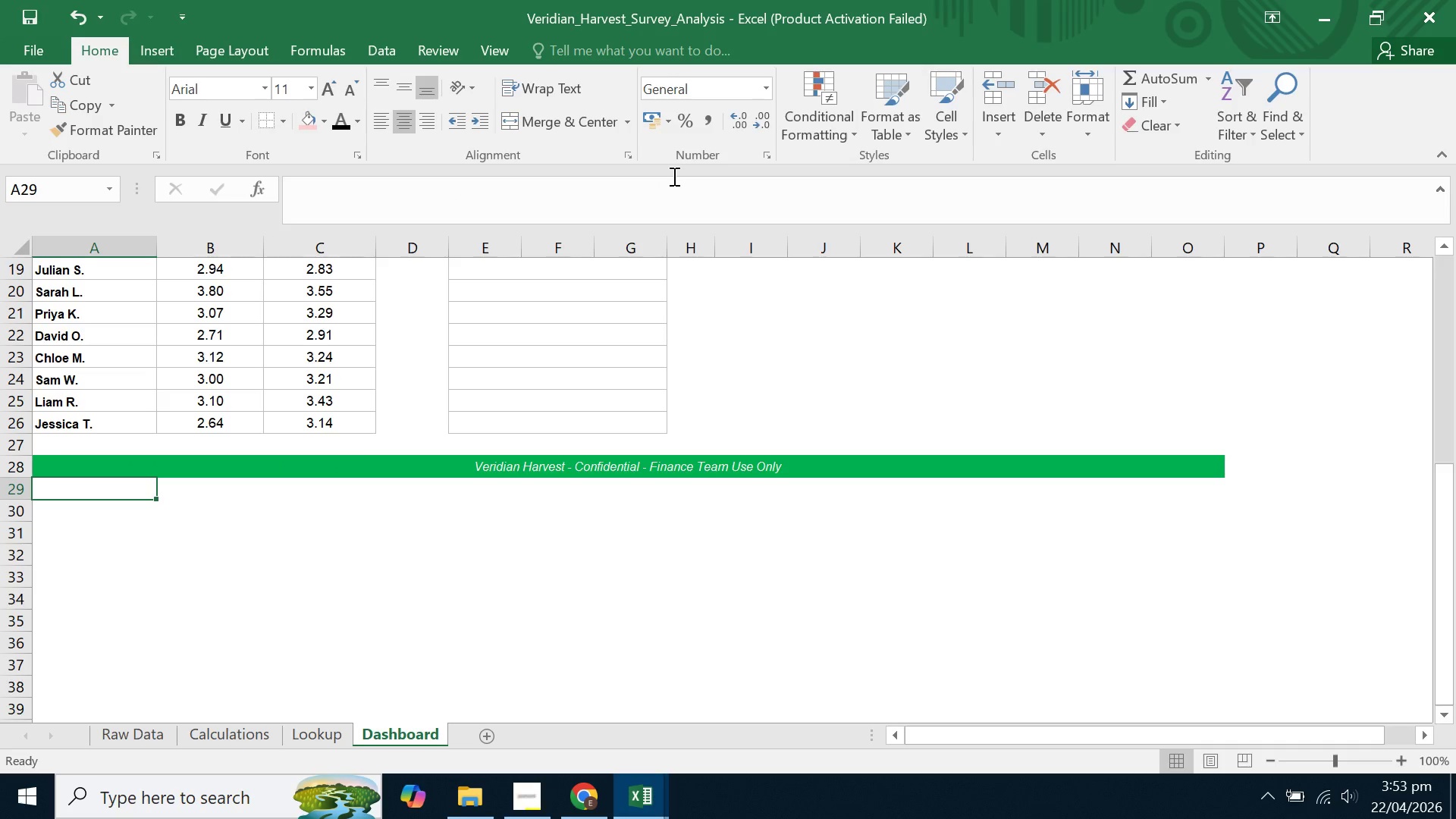 
scroll: coordinate [673, 177], scroll_direction: up, amount: 5.0
 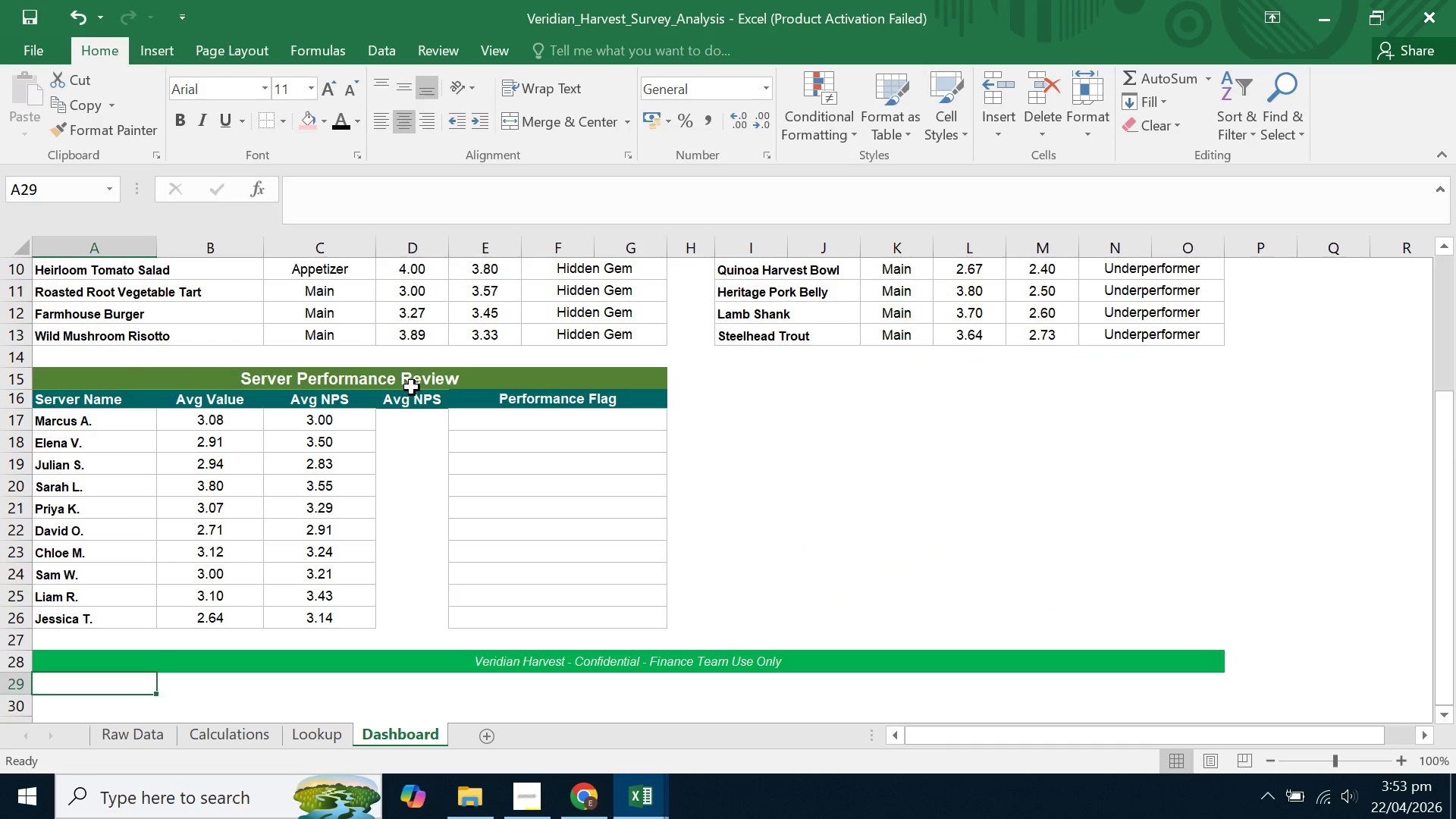 
left_click([345, 399])
 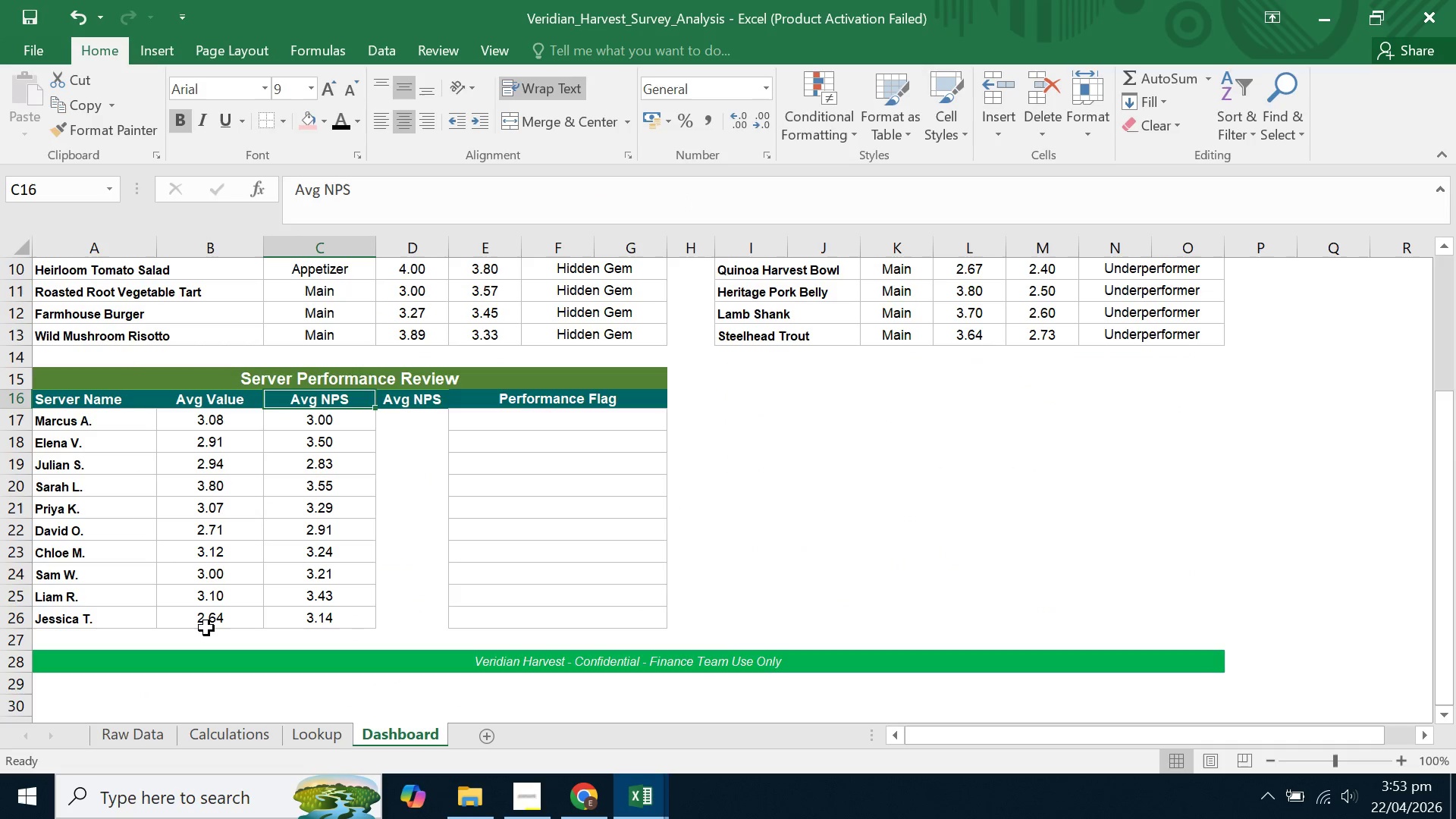 
left_click([234, 737])
 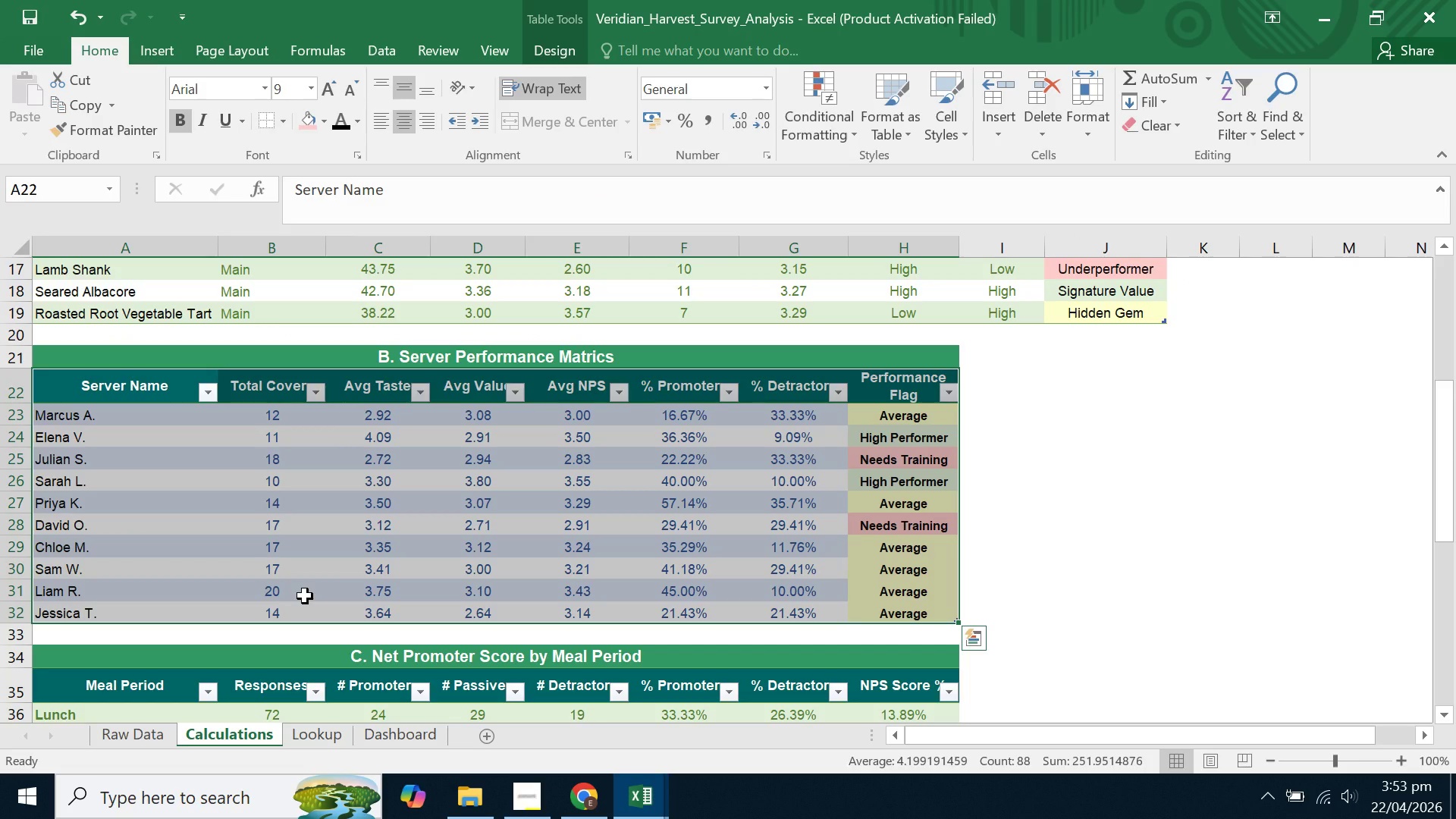 
left_click([305, 596])
 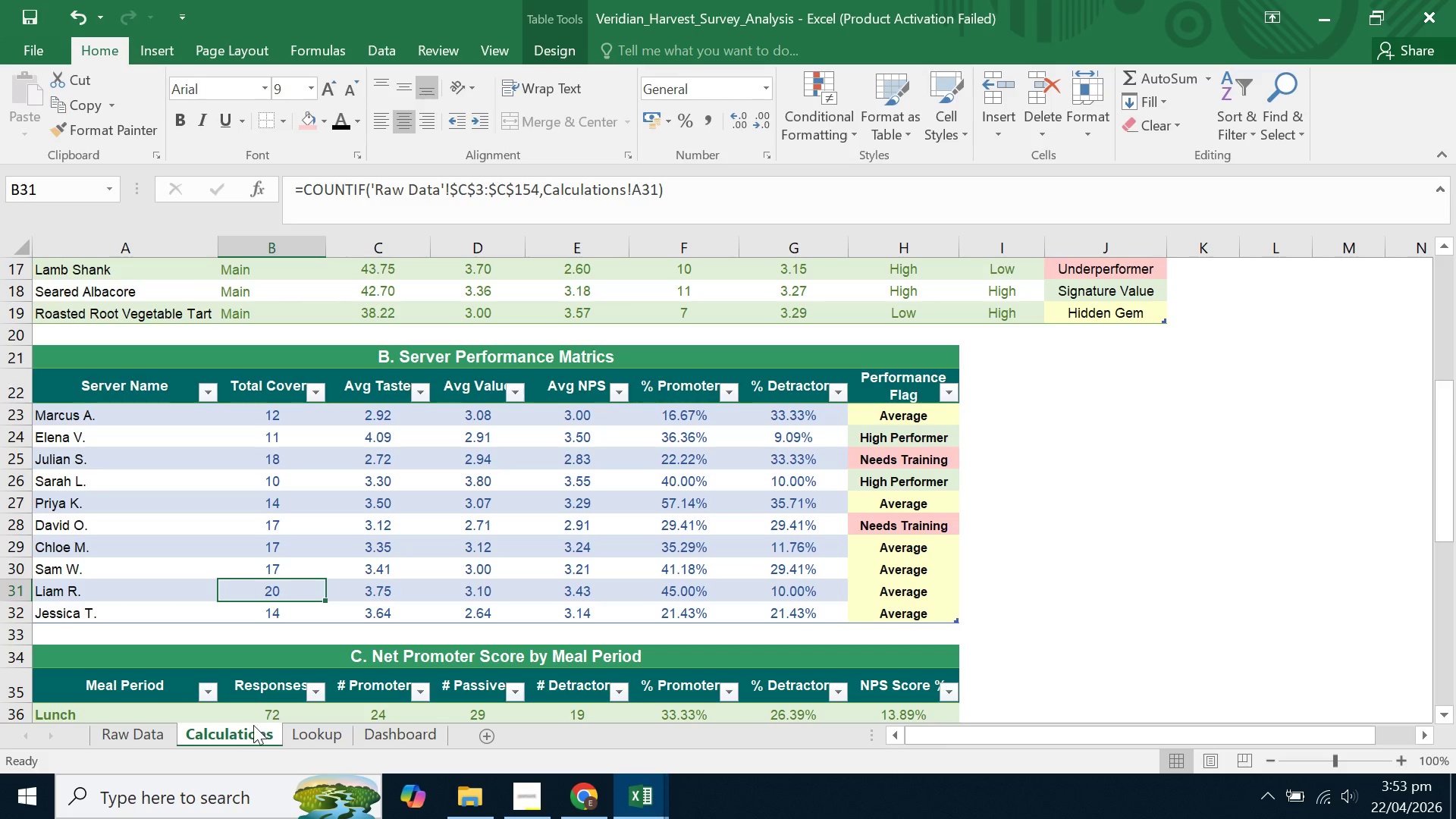 
left_click([370, 726])
 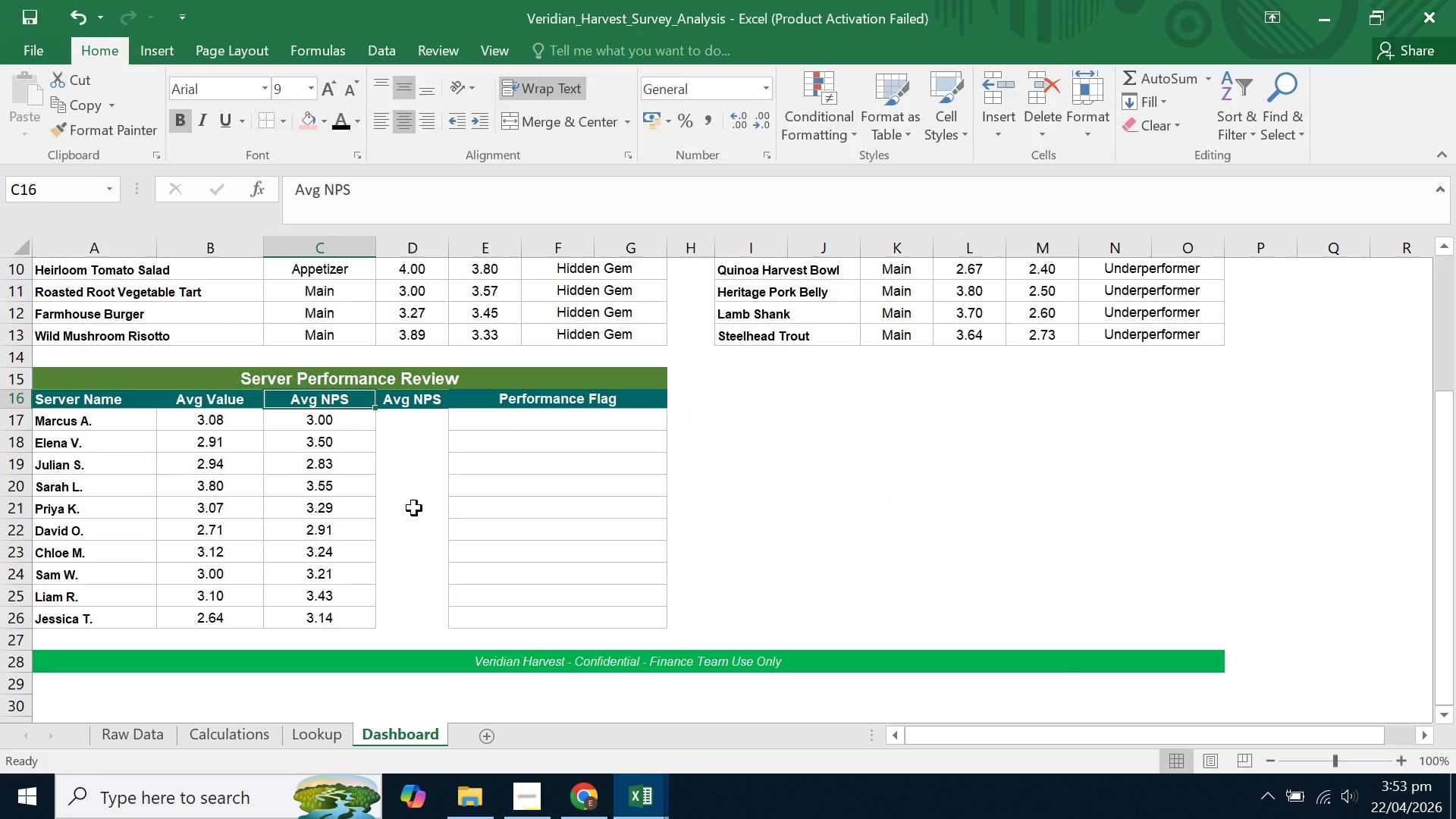 
key(ArrowLeft)
 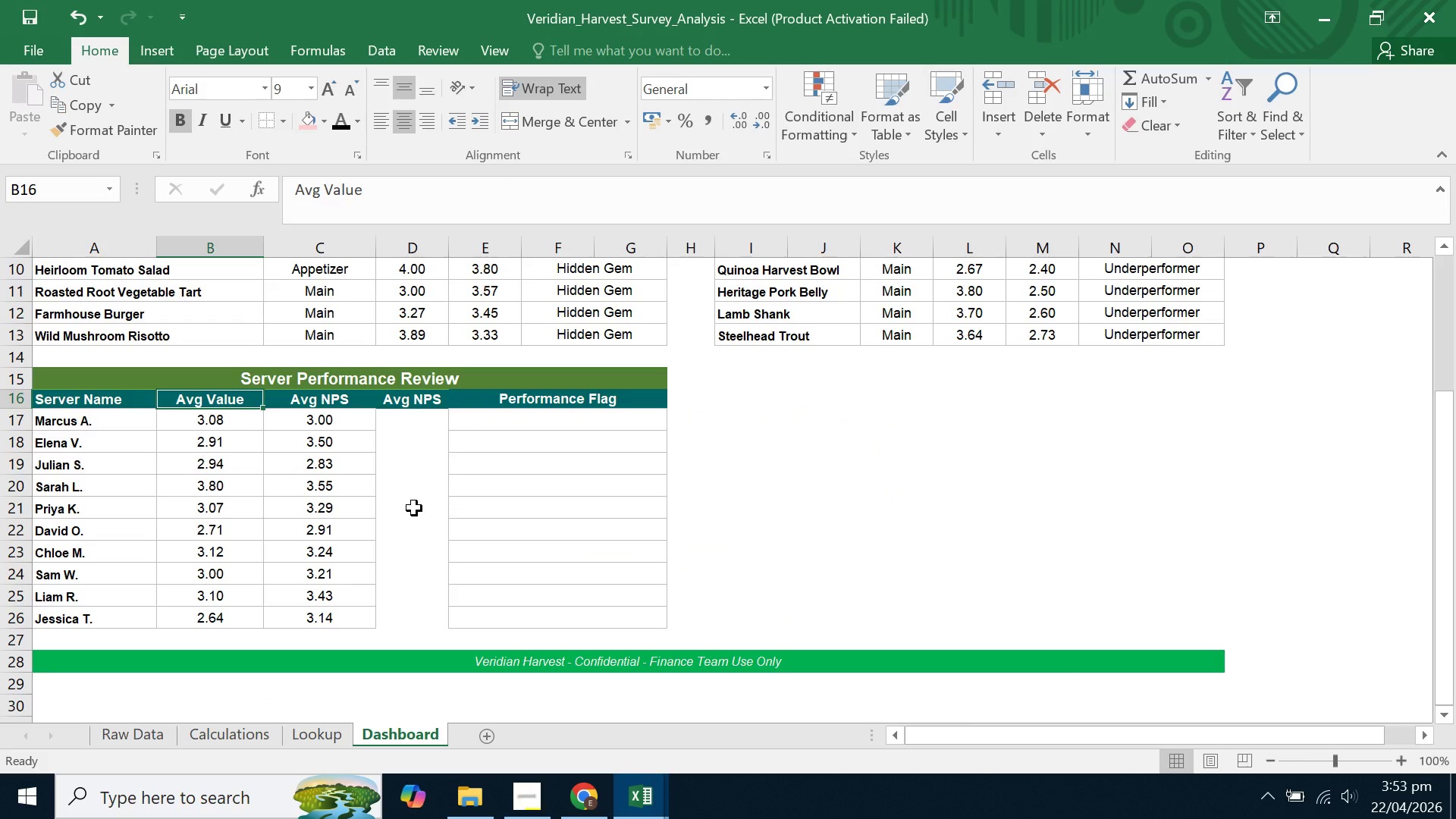 
type(Avg taste)
key(Backspace)
key(Backspace)
key(Backspace)
key(Backspace)
key(Backspace)
type(taS)
key(Backspace)
key(Backspace)
key(Backspace)
type(t)
key(Backspace)
type(taste)
key(Backspace)
key(Backspace)
key(Backspace)
key(Backspace)
key(Backspace)
type(Taste)
key(Tab)
type(Avge)
key(Backspace)
type( Value)
 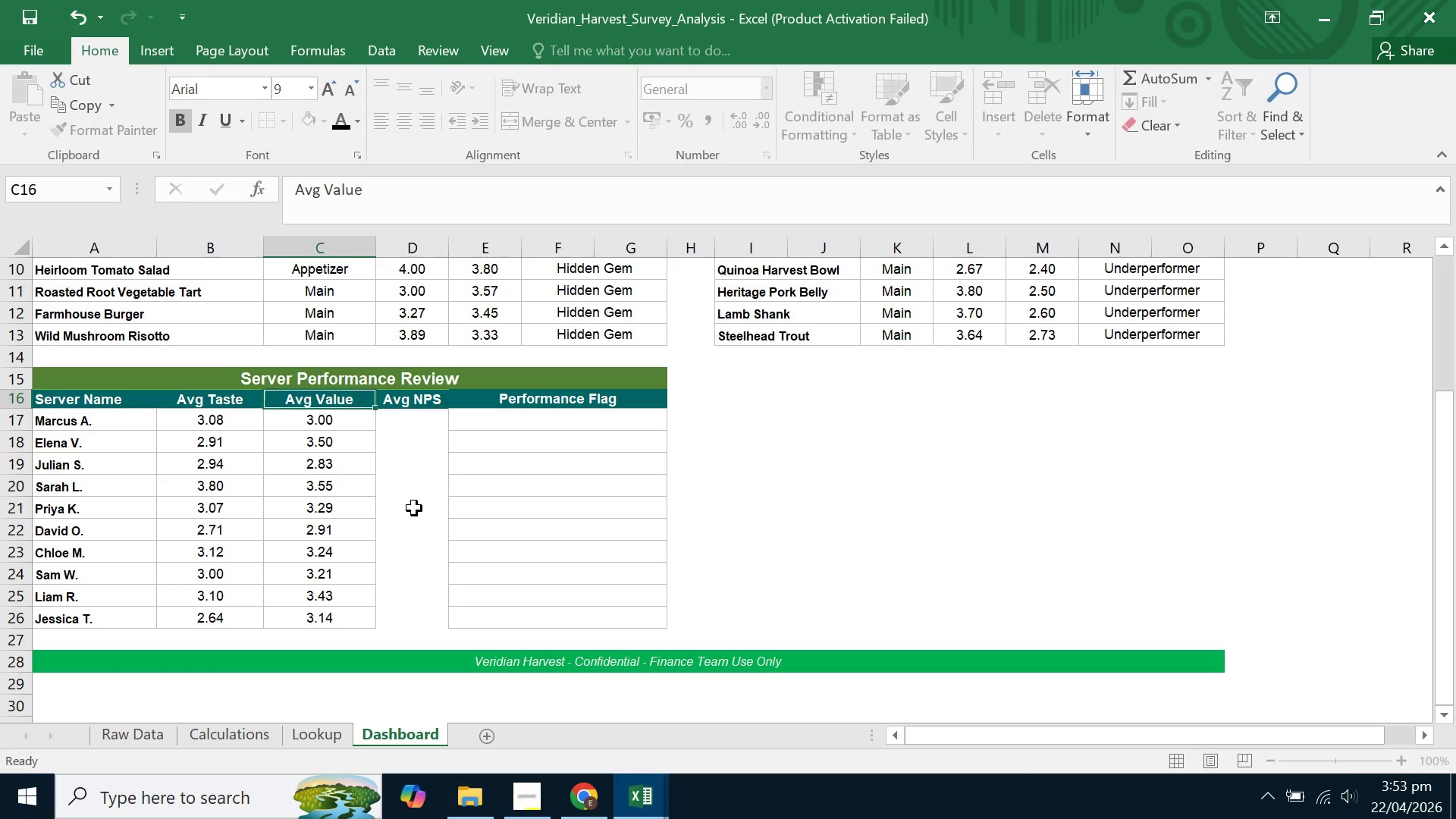 
 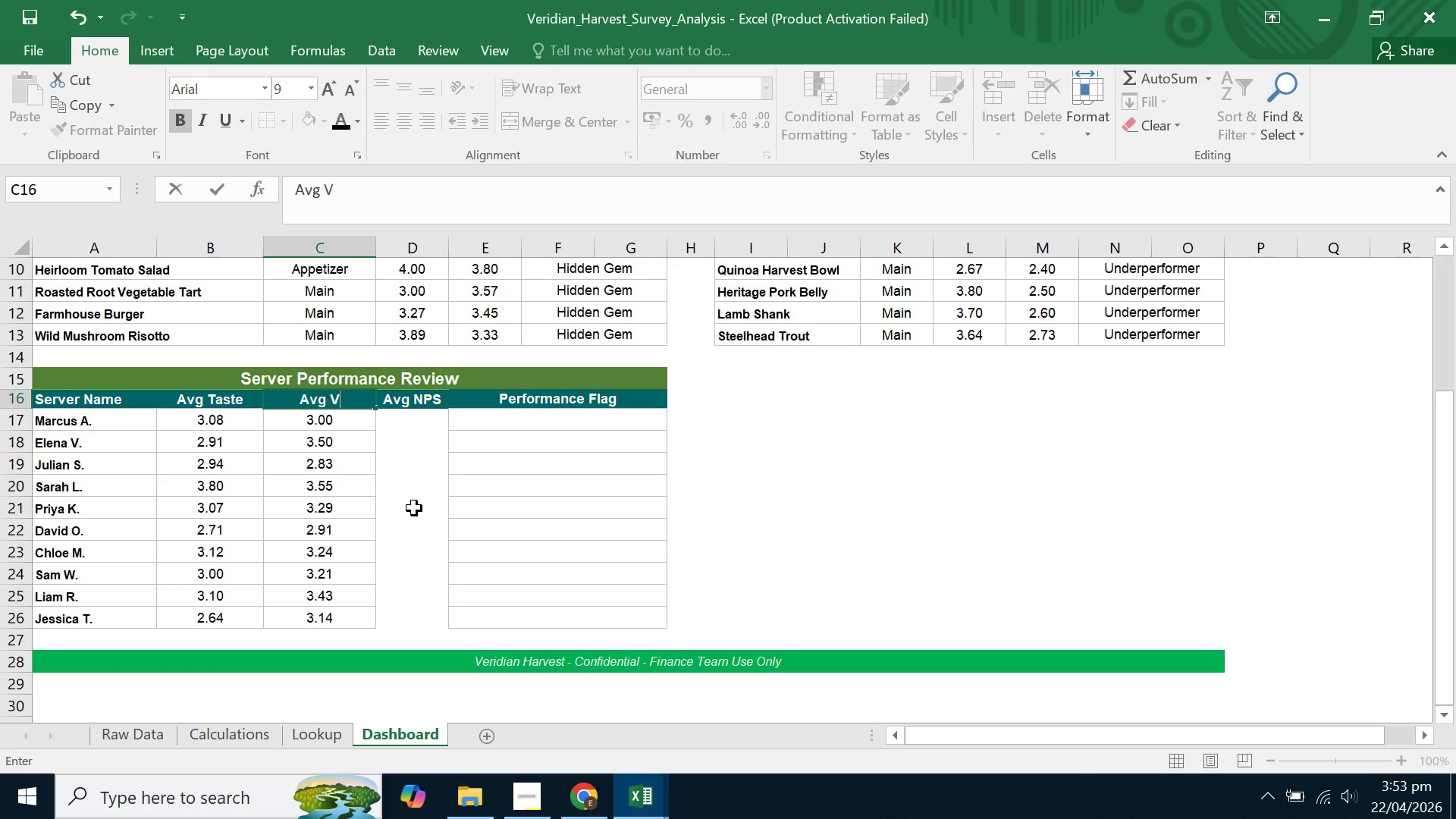 
key(ArrowRight)
 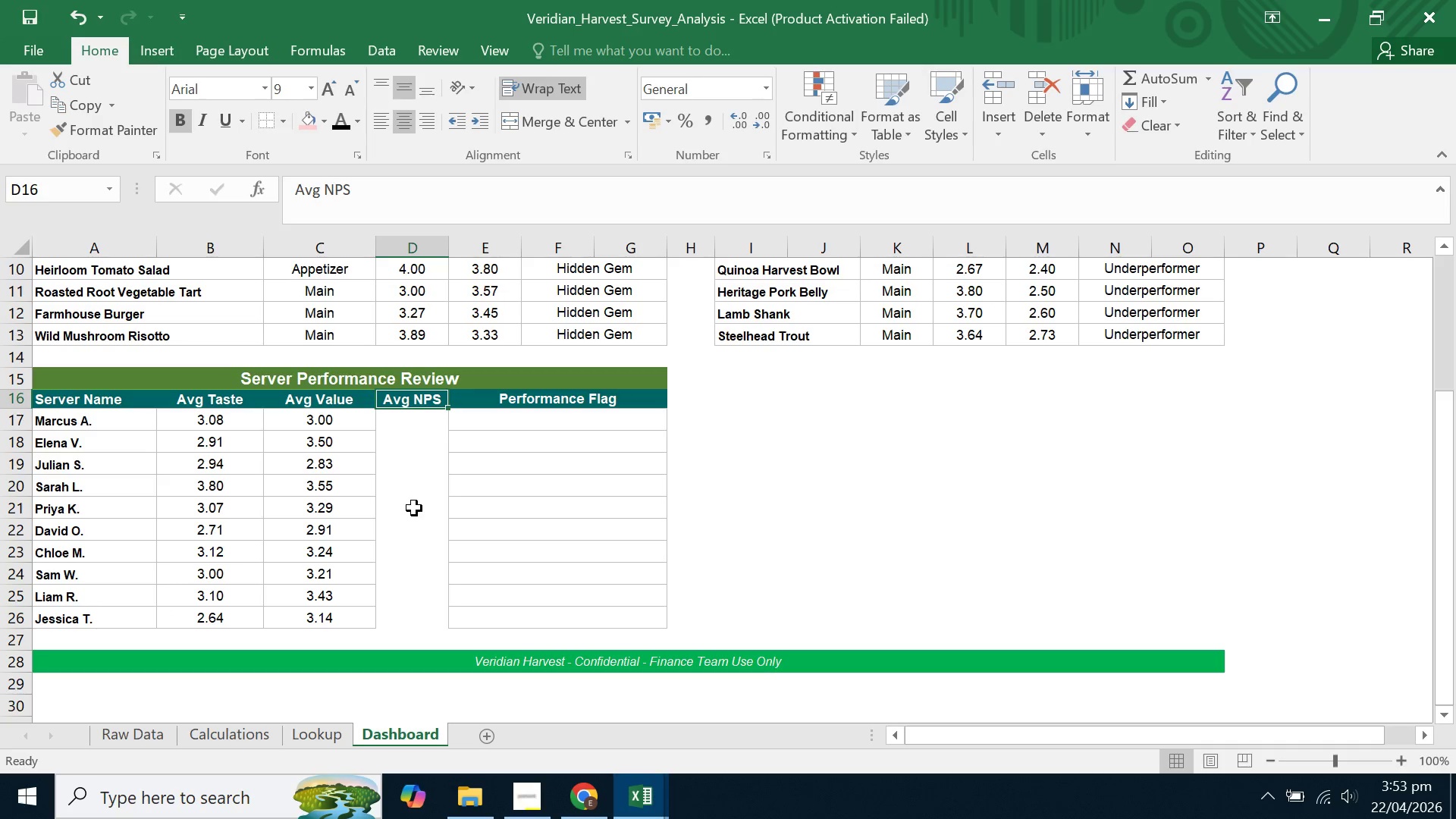 
hold_key(key=ShiftLeft, duration=0.52)
 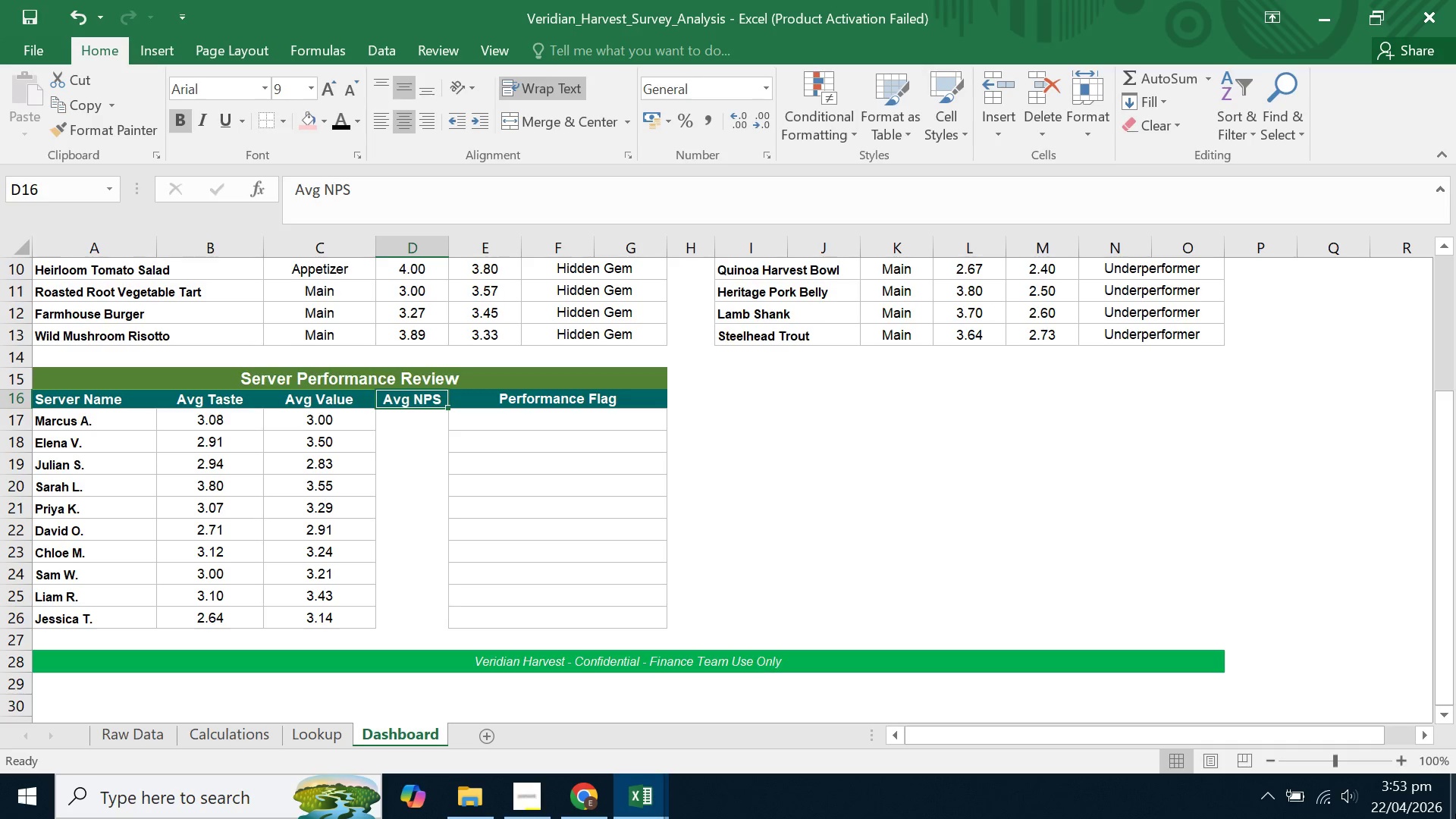 
scroll: coordinate [1455, 814], scroll_direction: up, amount: 1.0
 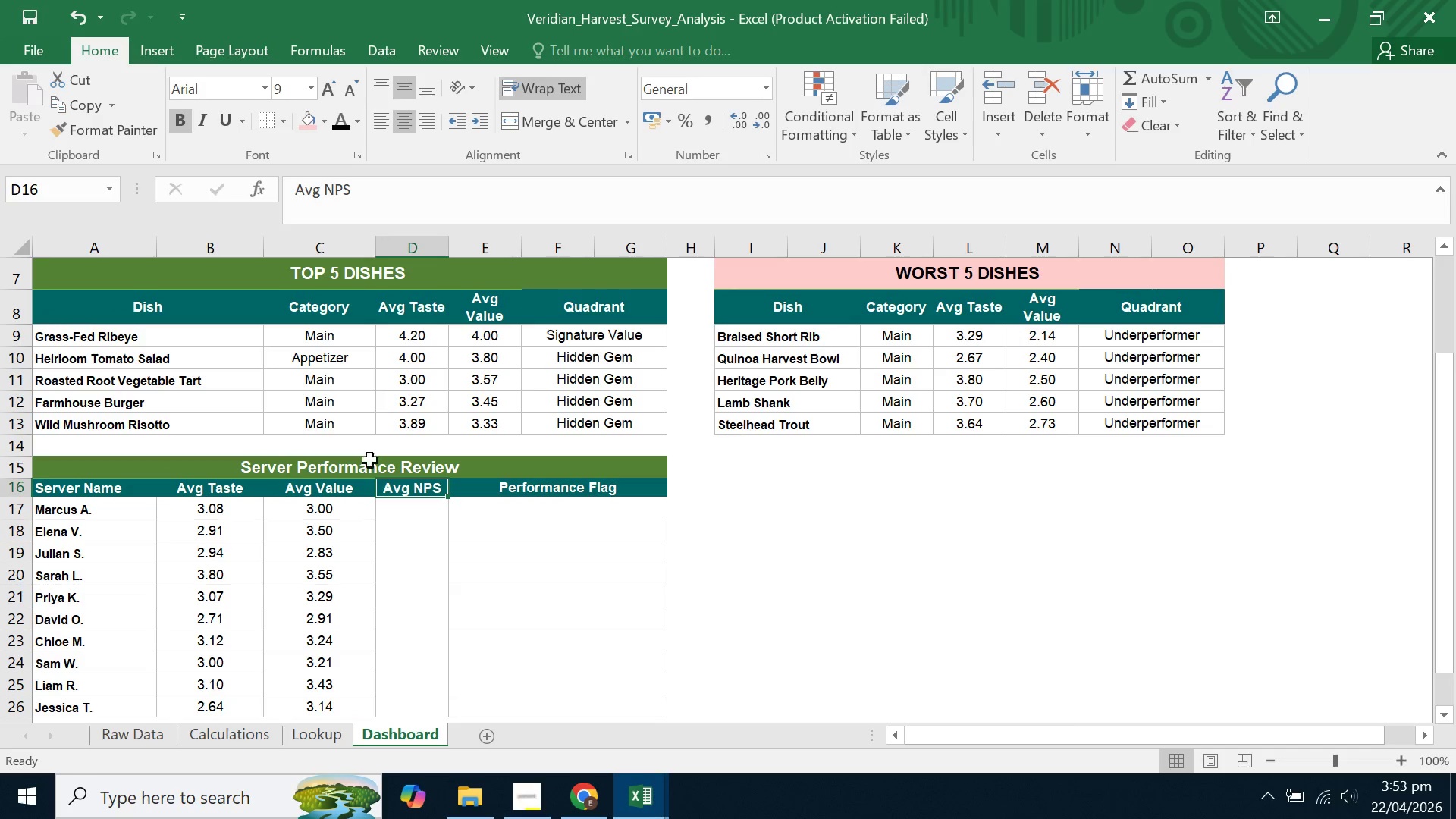 
left_click([338, 517])
 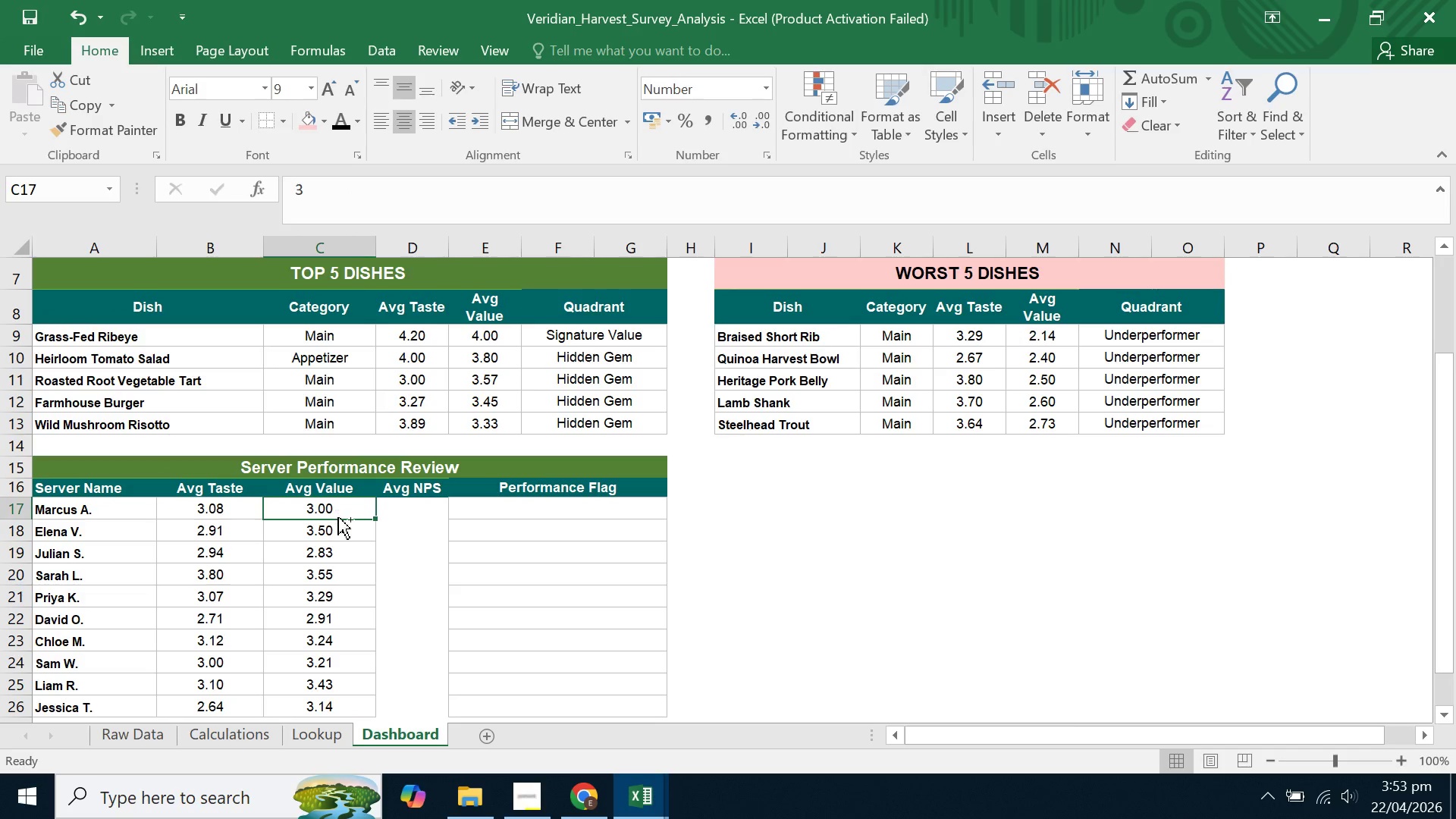 
key(Control+C)
 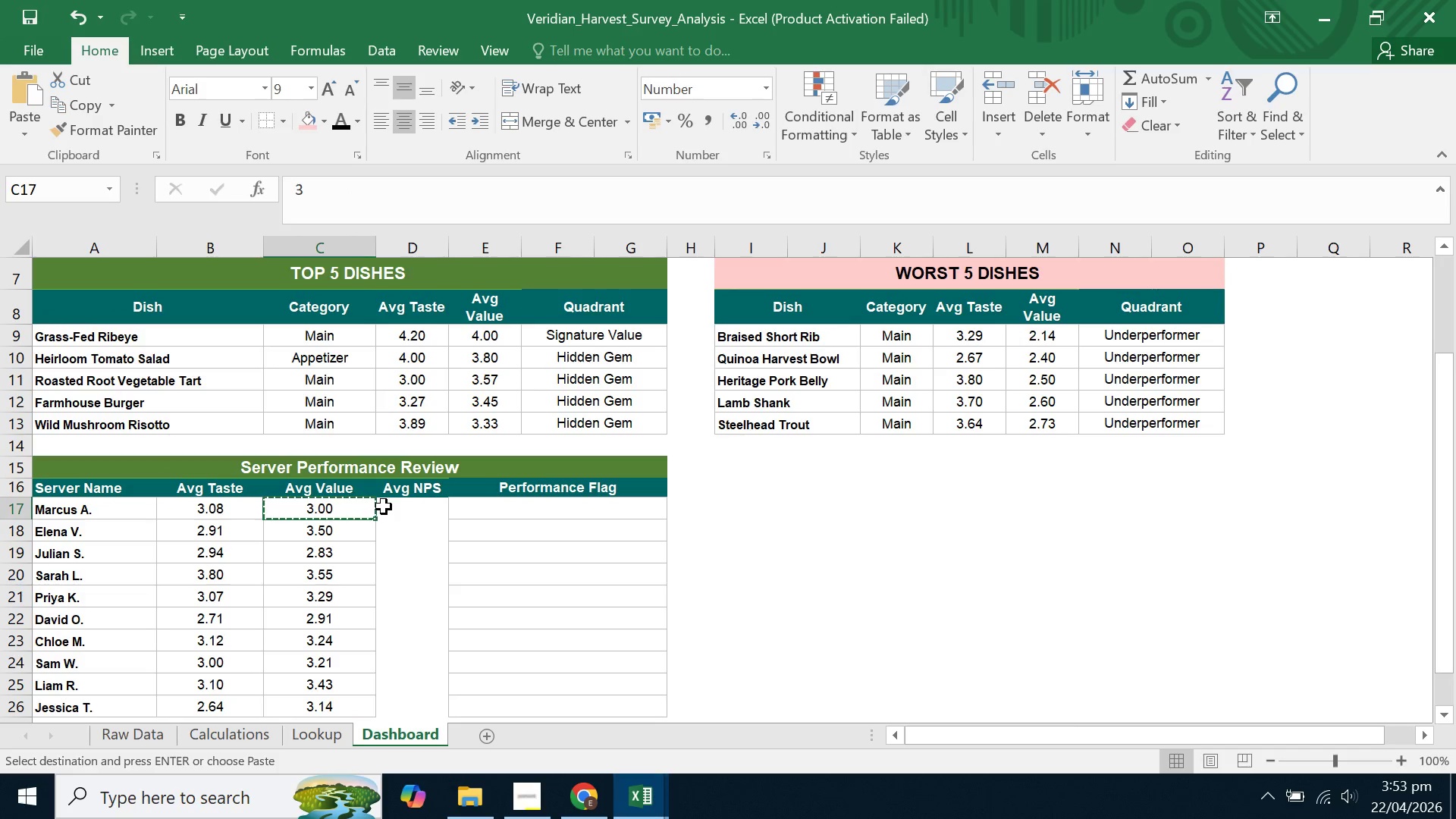 
left_click([388, 507])
 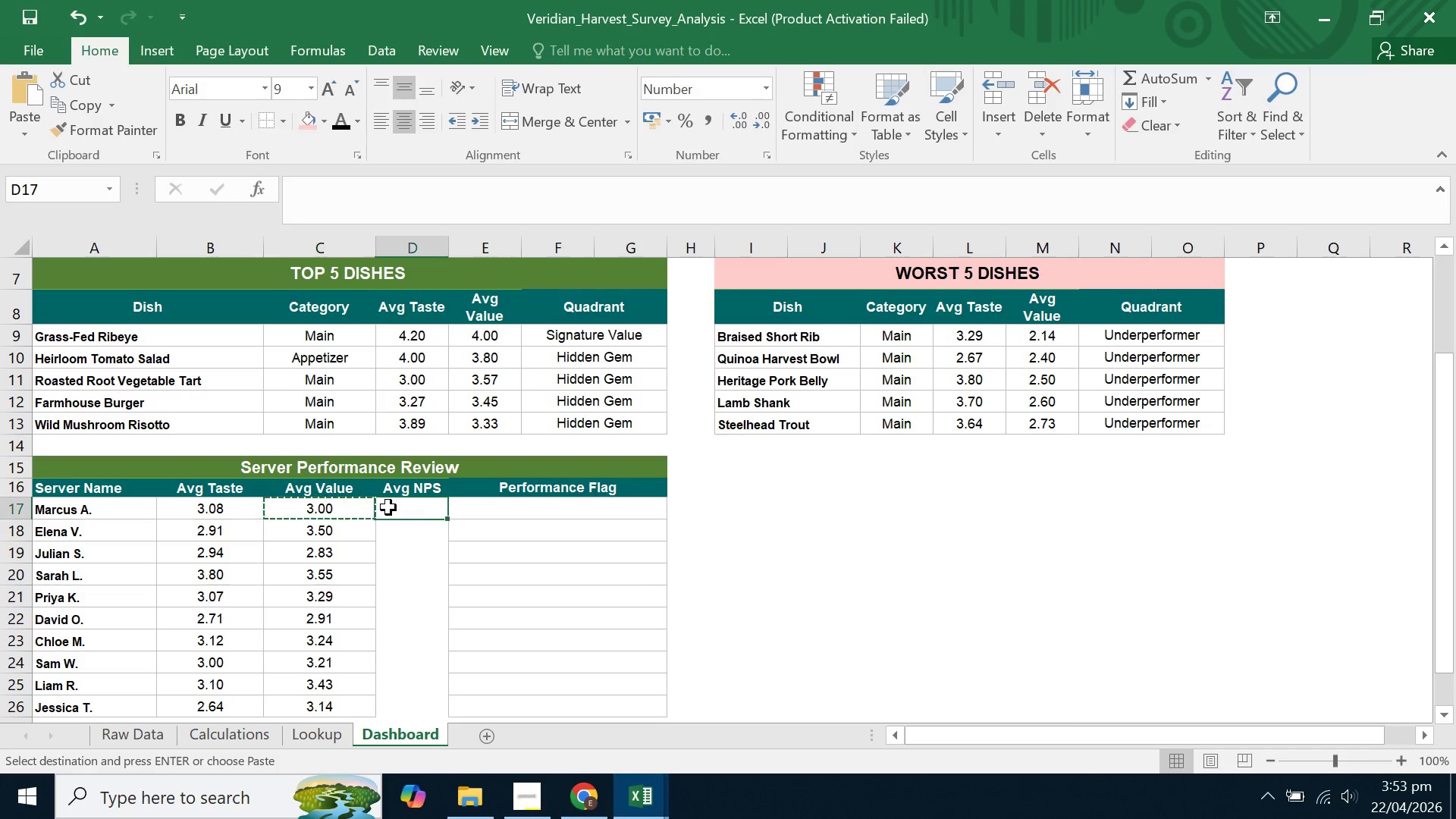 
key(Control+V)
 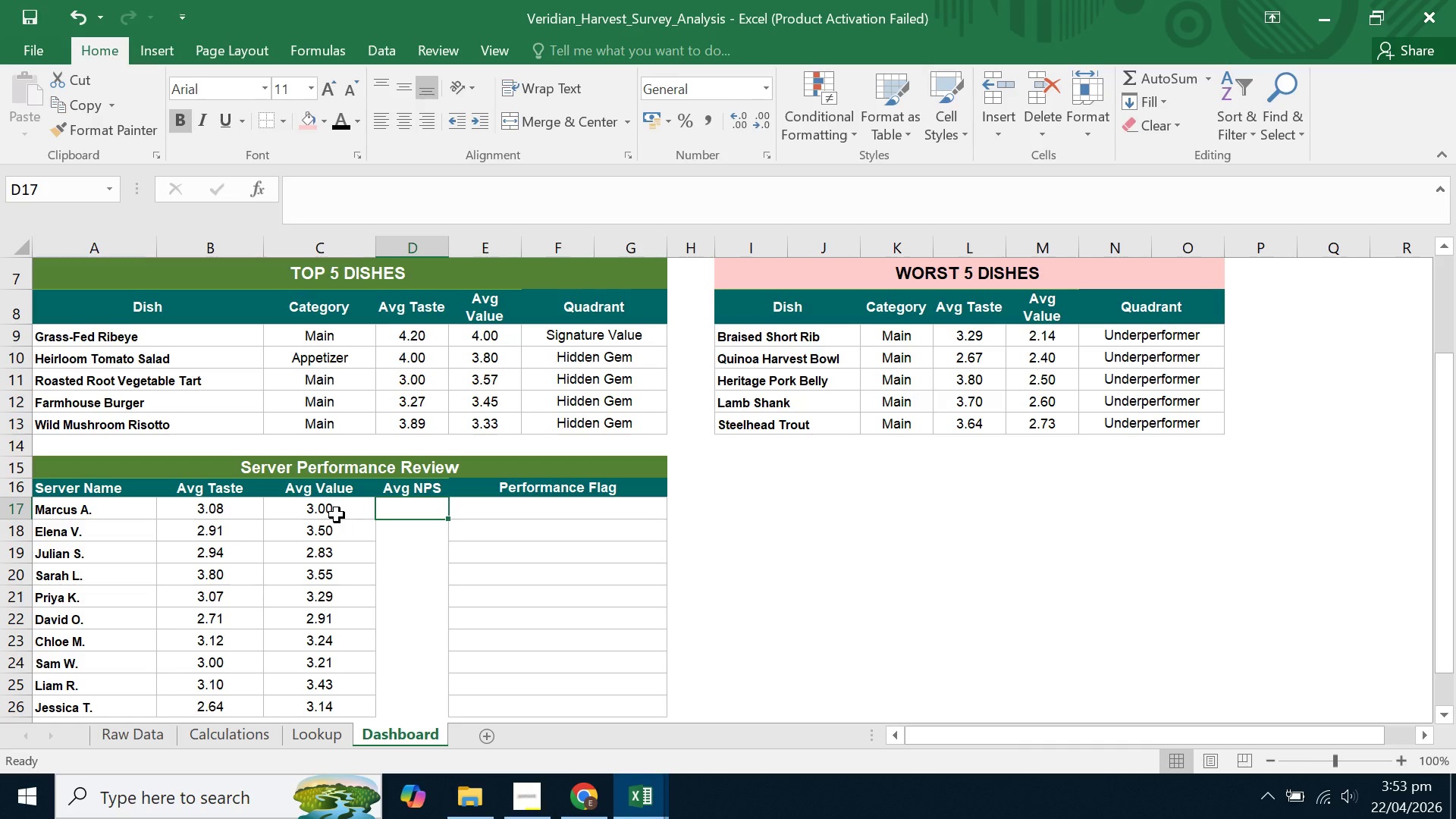 
key(Control+B)
 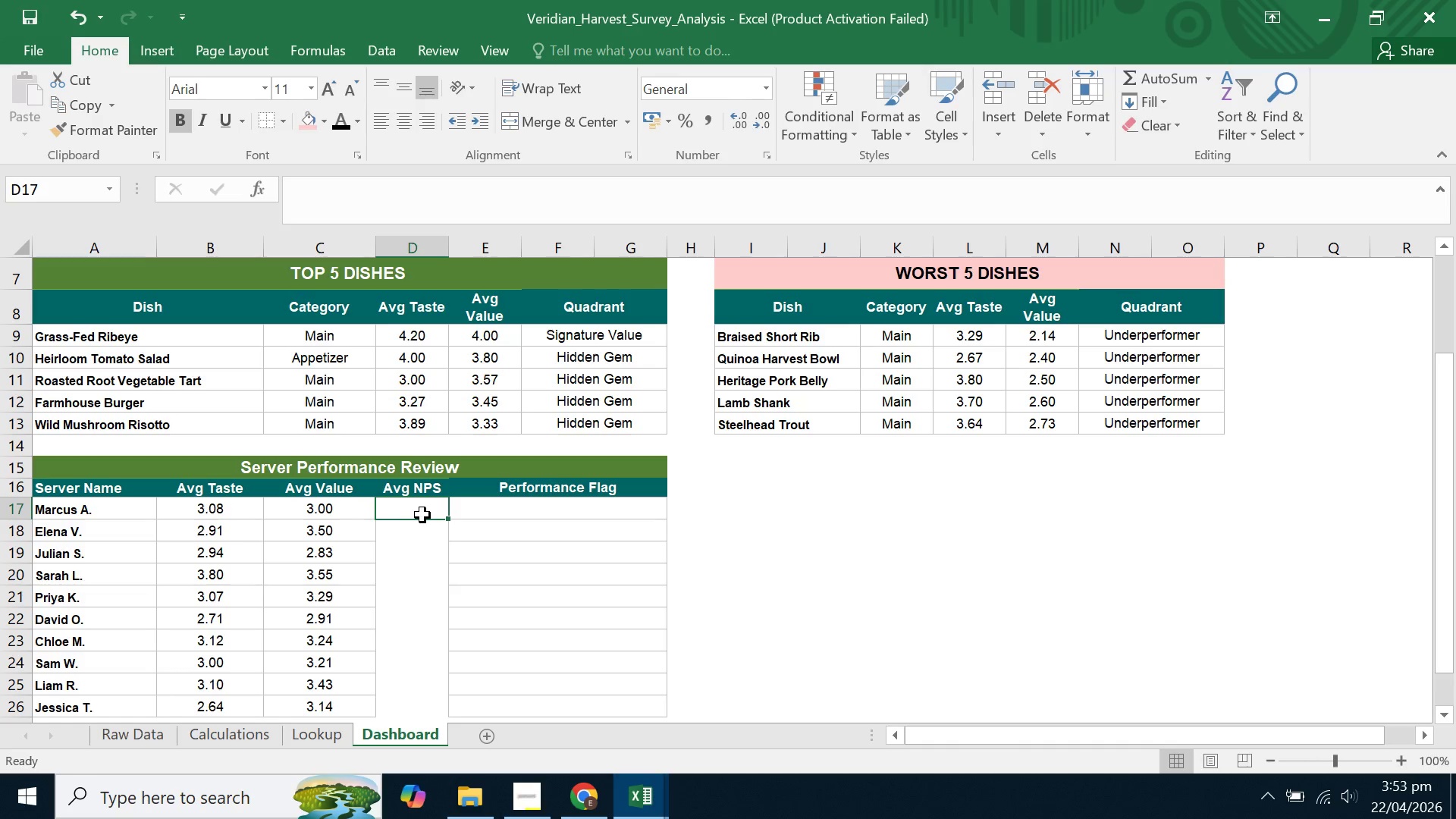 
left_click([335, 515])
 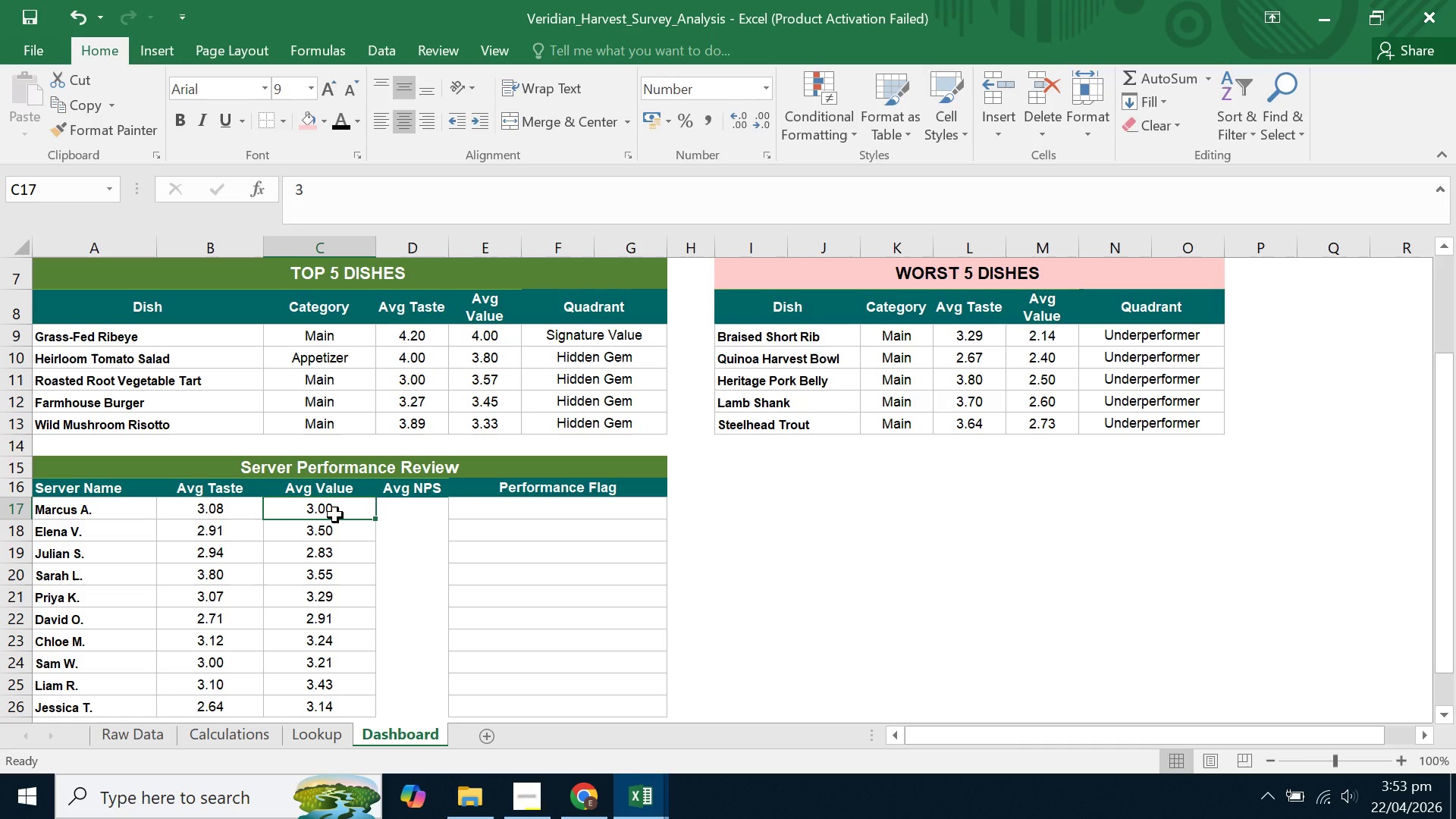 
key(Control+C)
 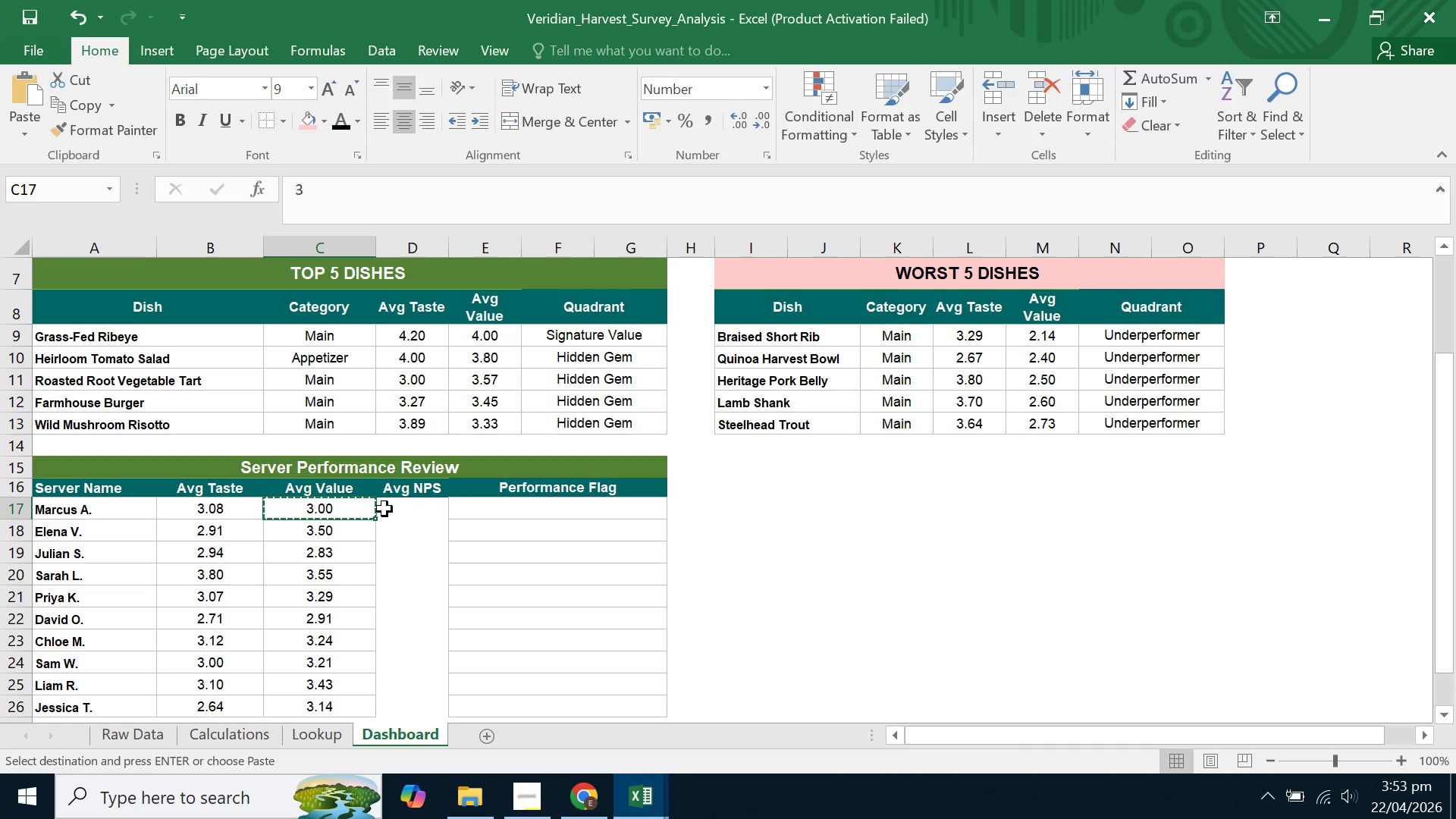 
left_click([384, 509])
 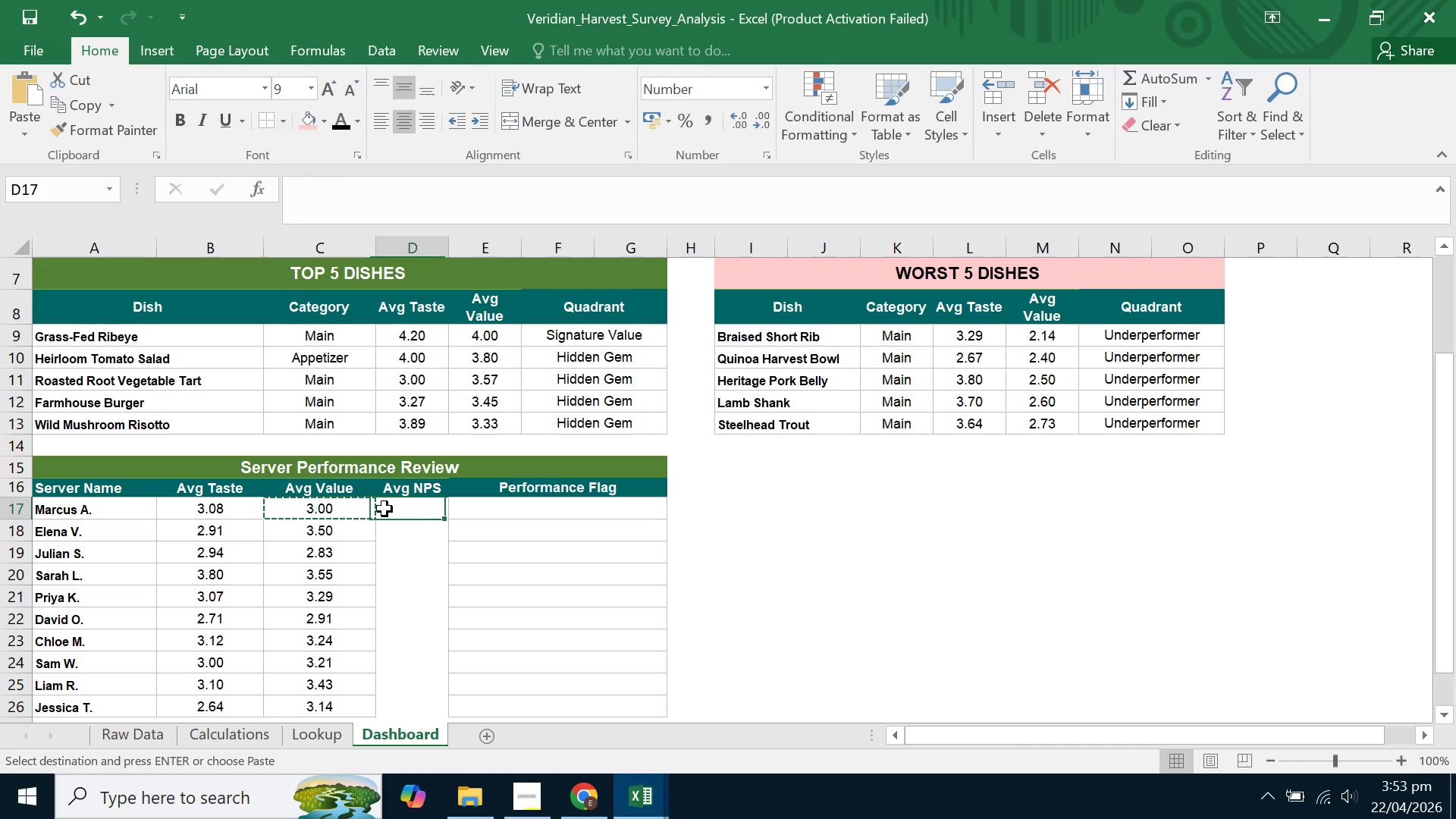 
key(Control+V)
 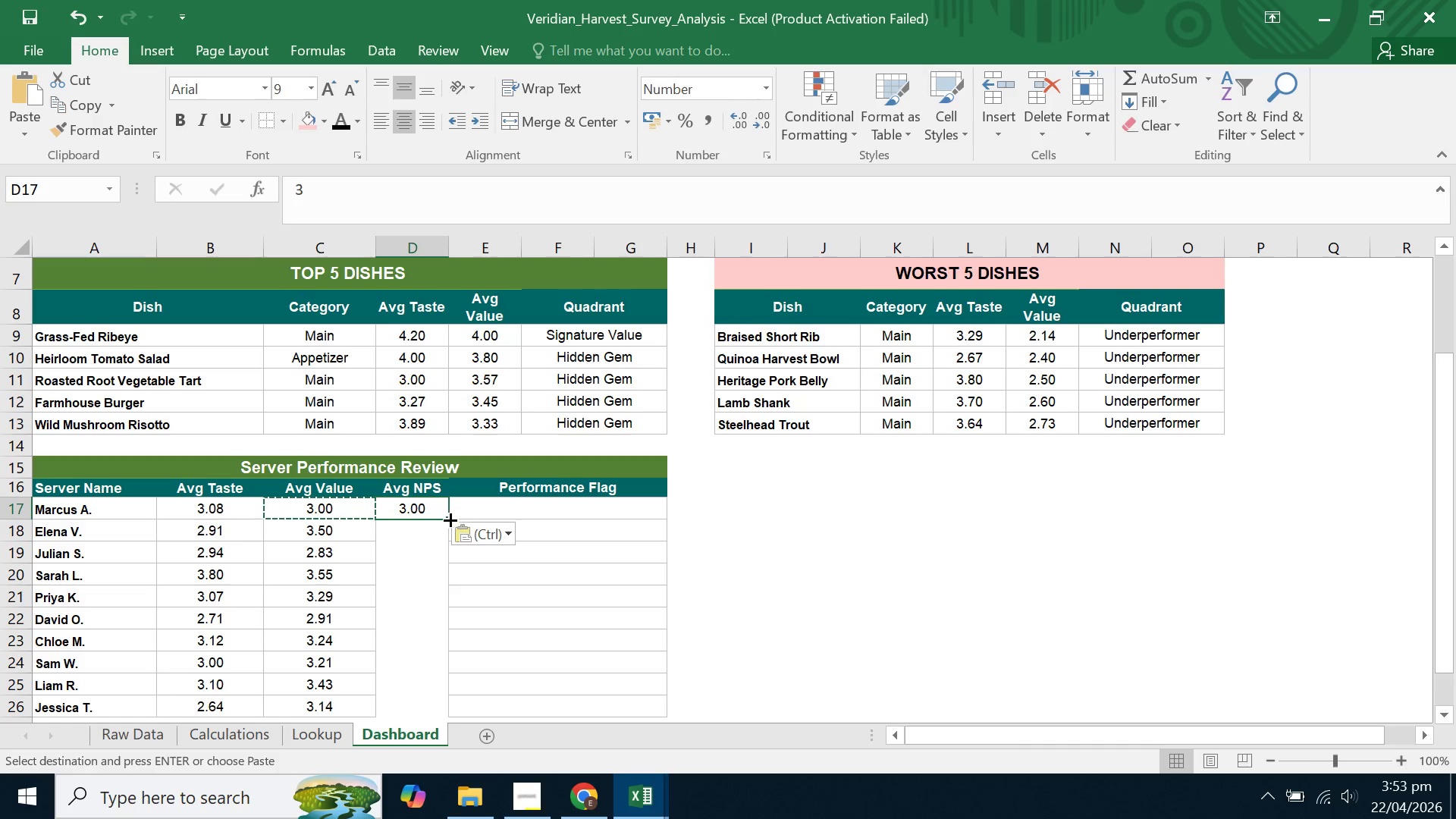 
left_click([447, 519])
 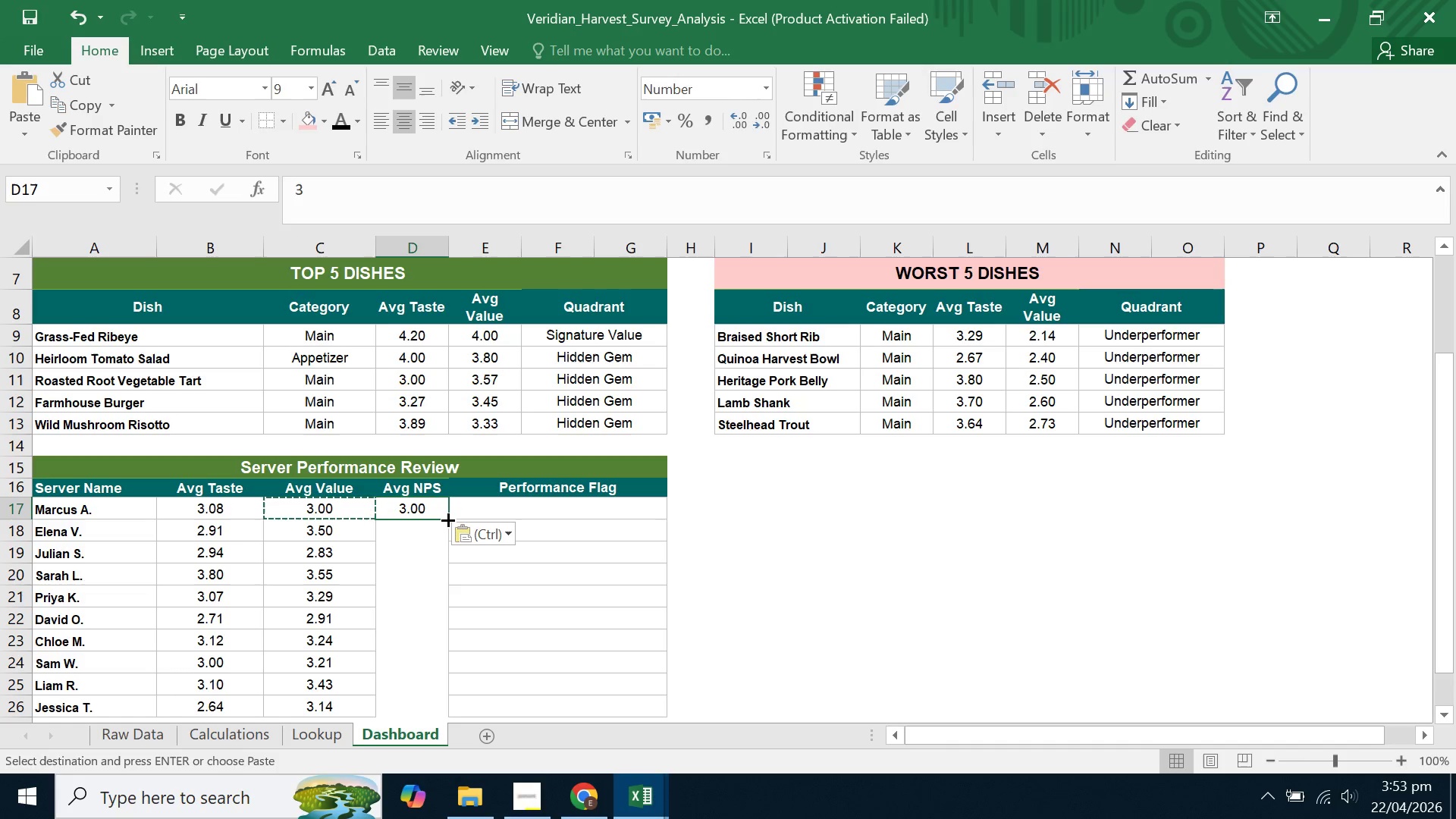 
left_click_drag(start_coordinate=[447, 519], to_coordinate=[426, 654])
 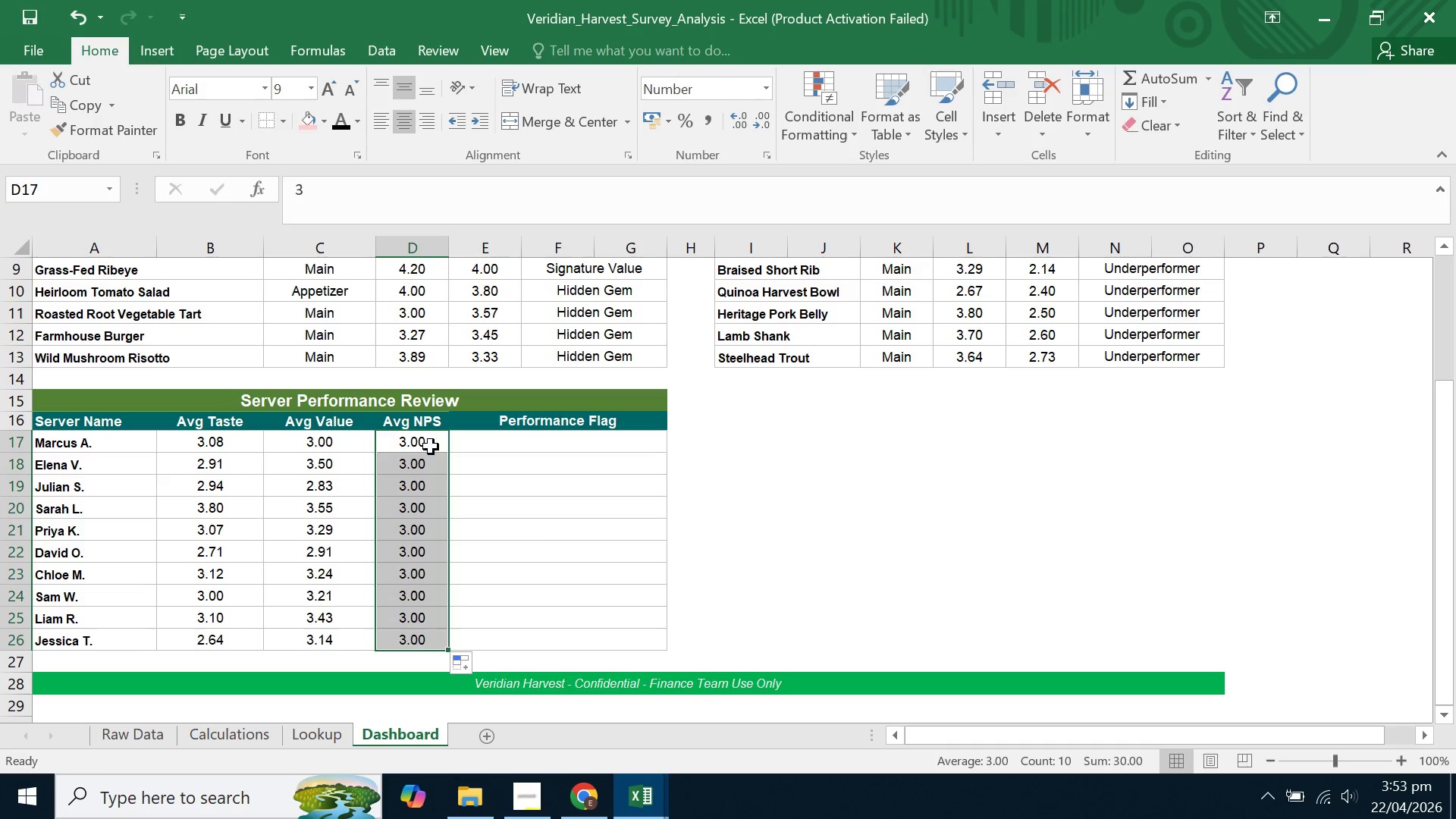 
left_click_drag(start_coordinate=[421, 446], to_coordinate=[400, 637])
 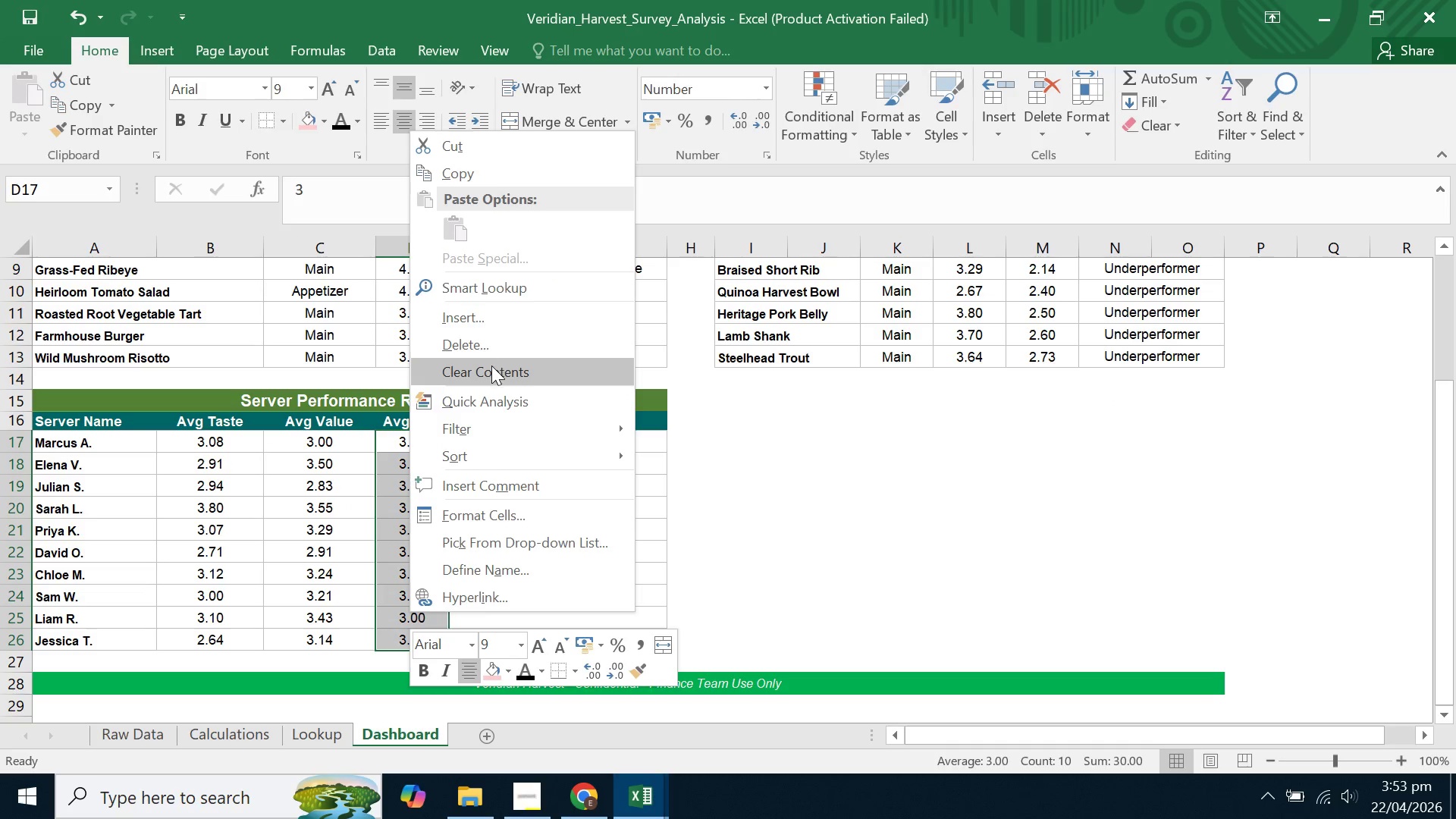 
left_click([491, 366])
 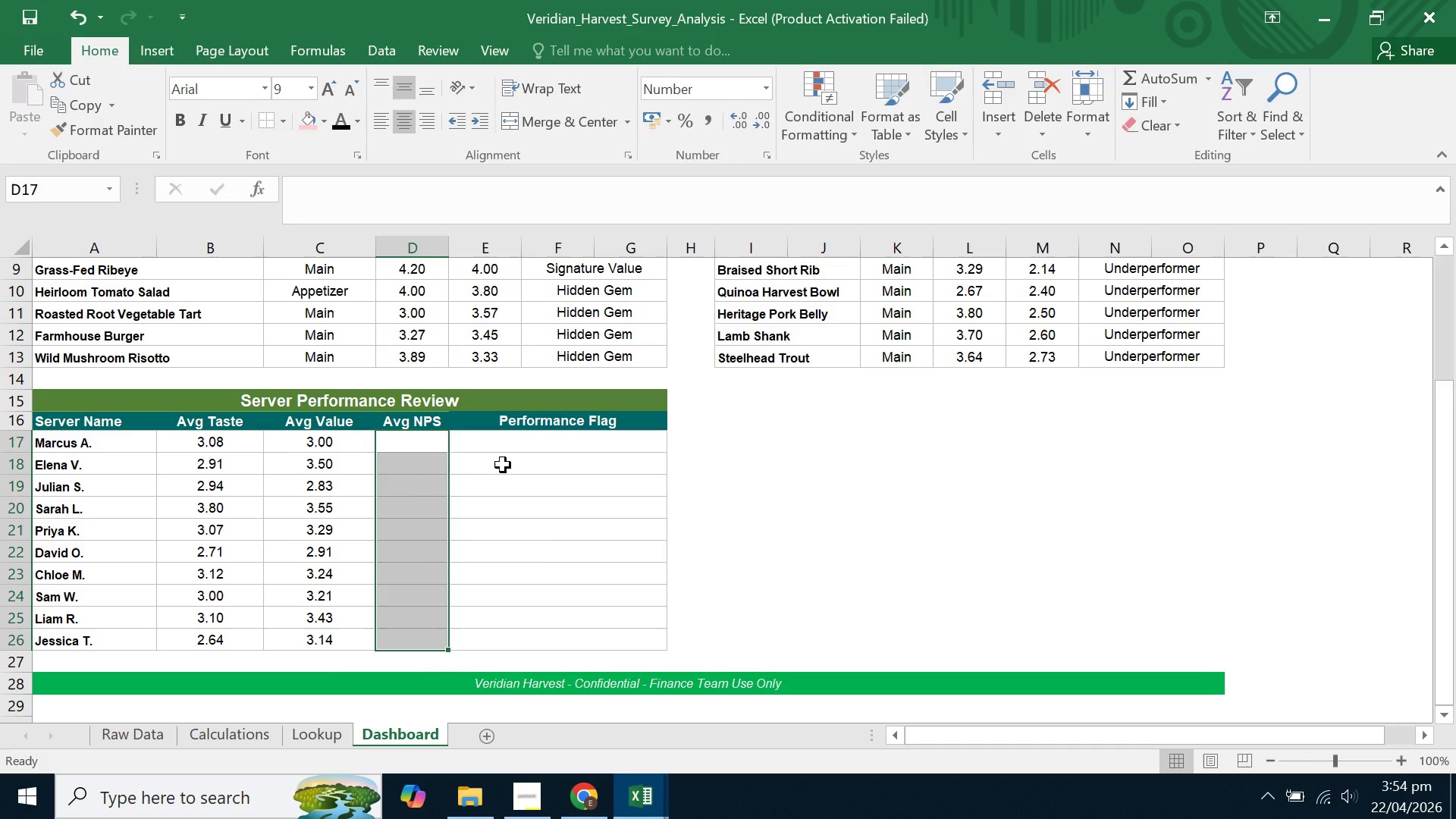 
left_click([498, 469])
 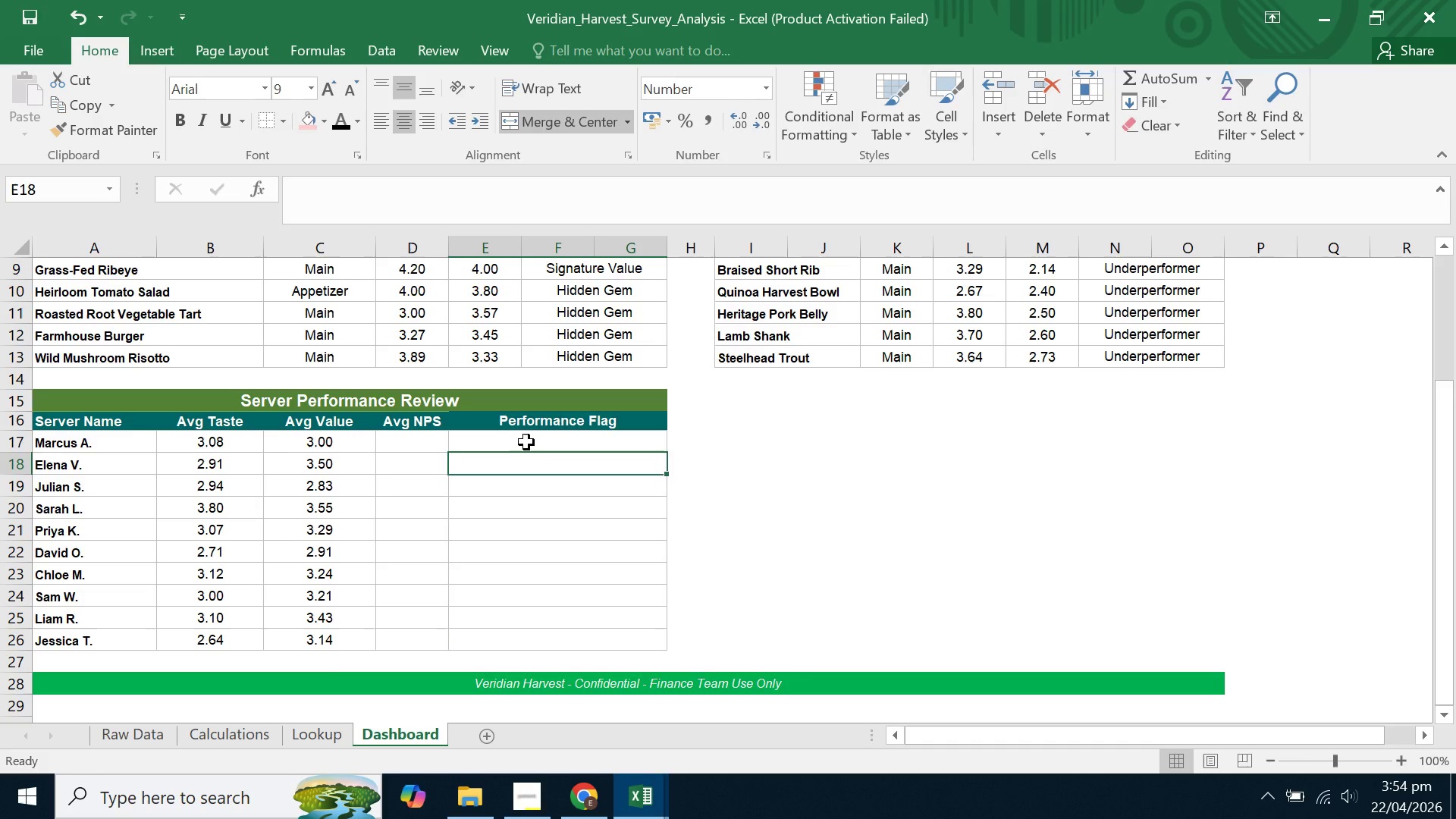 
left_click([526, 442])
 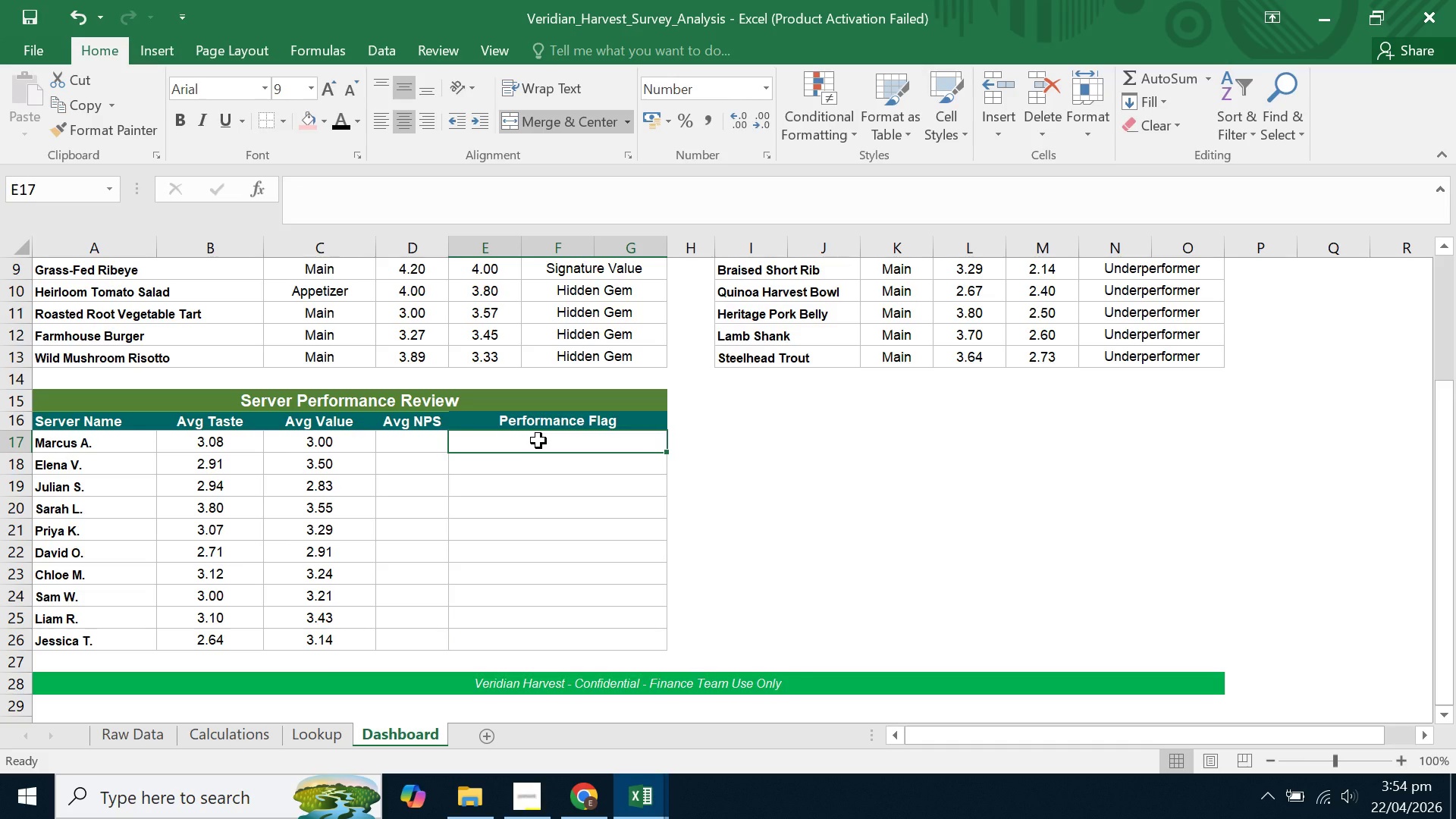 
type(=vlookup()
 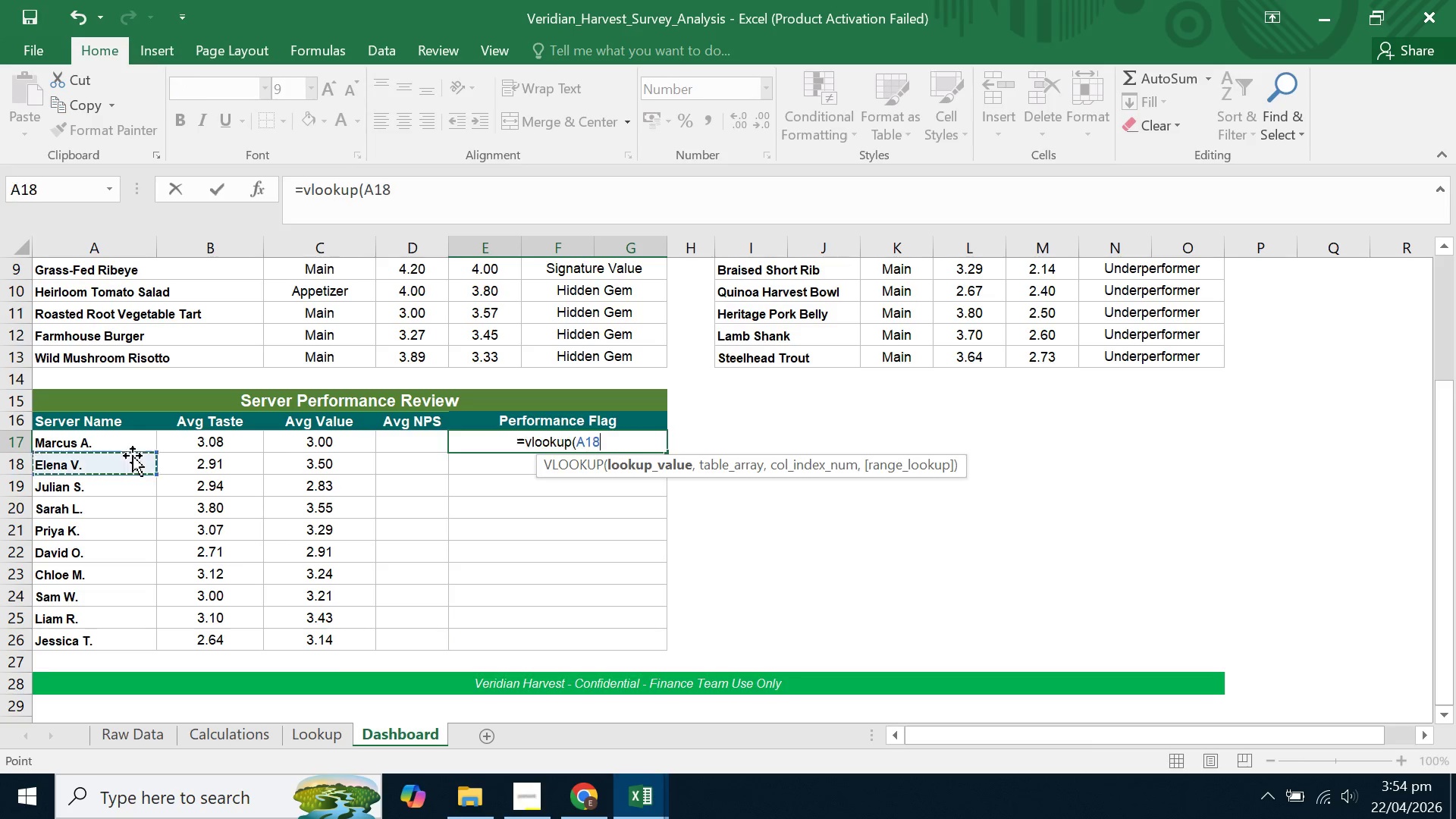 
double_click([131, 439])
 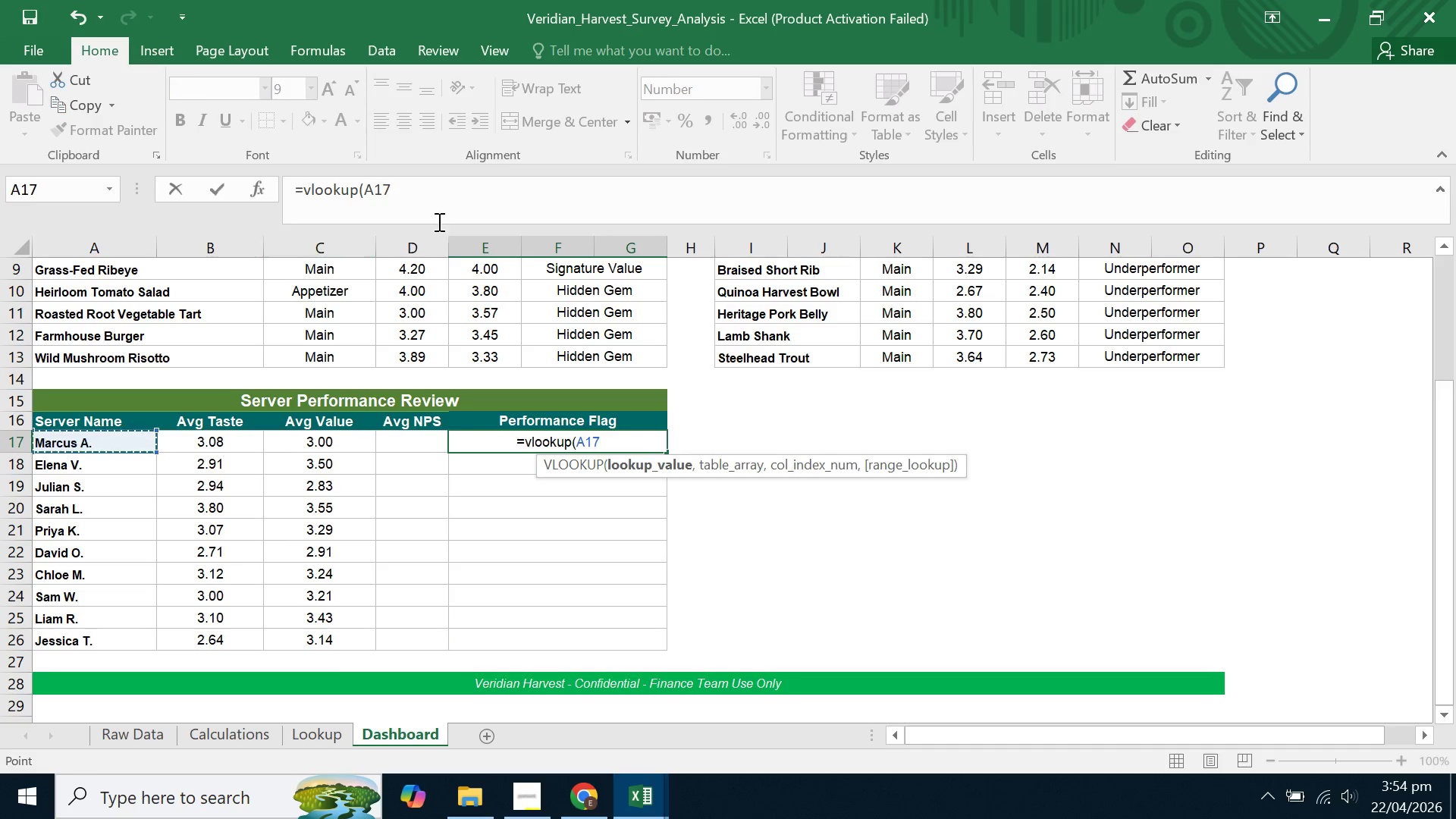 
left_click([454, 193])
 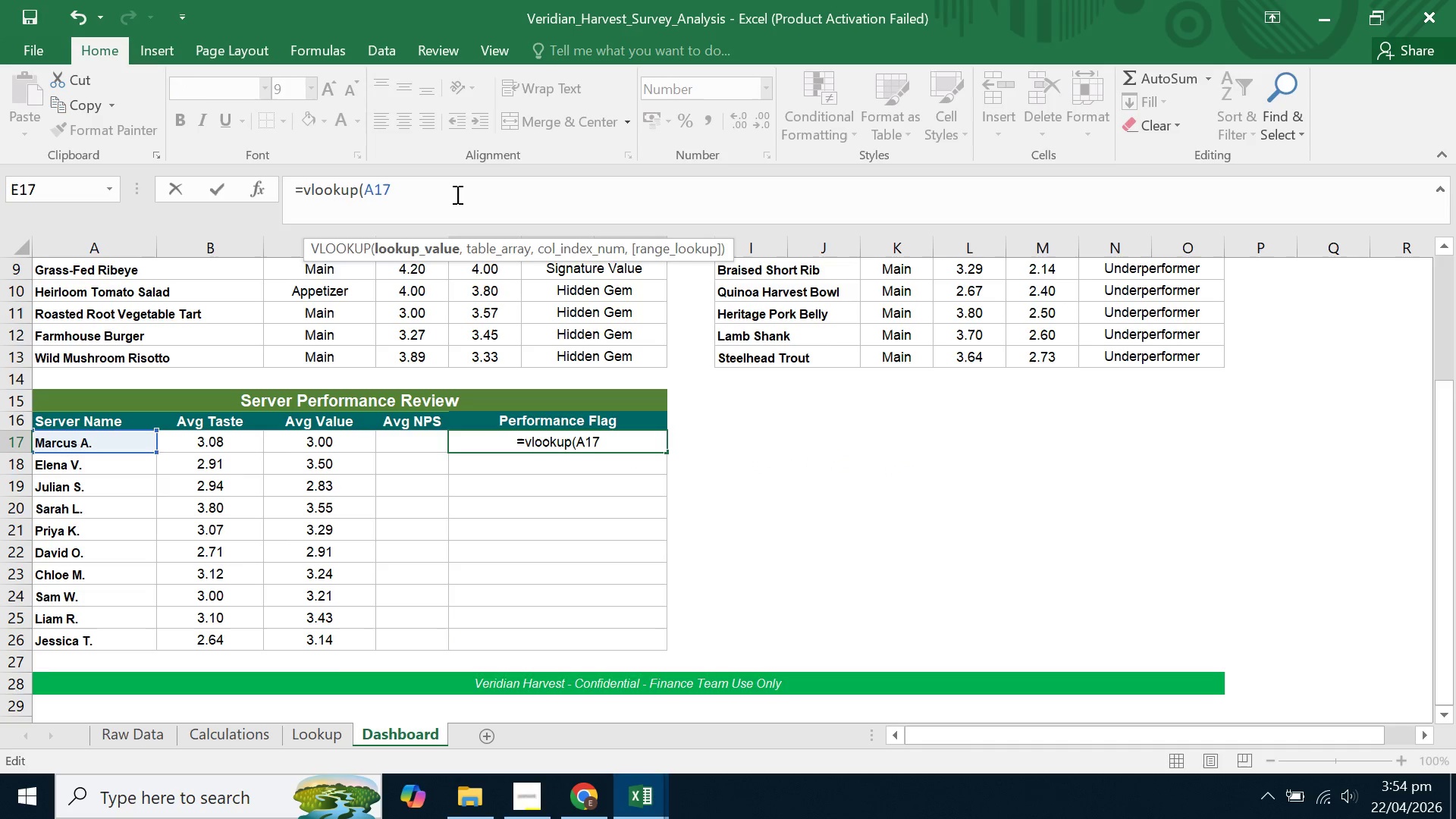 
key(Comma)
 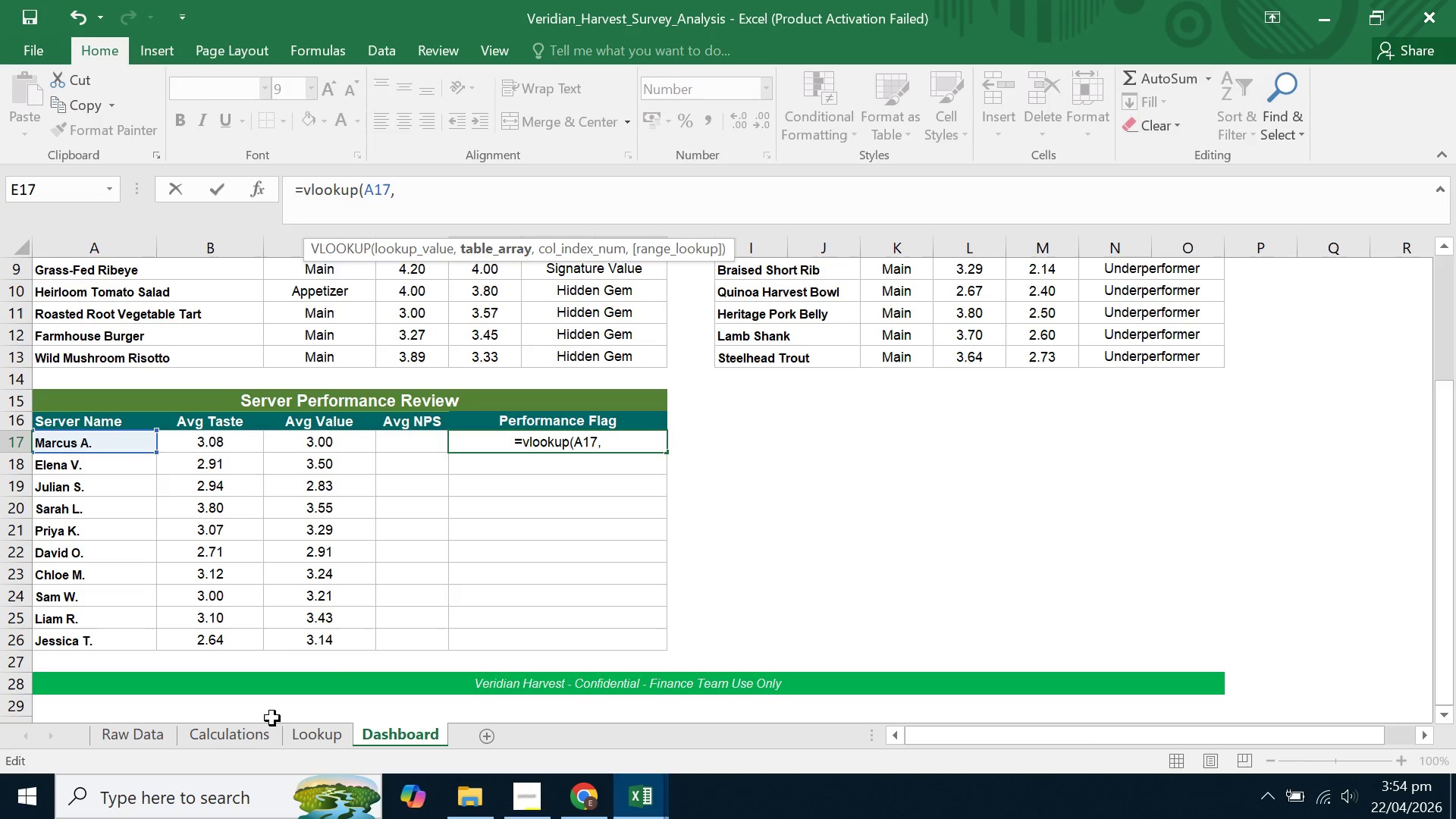 
left_click([257, 733])
 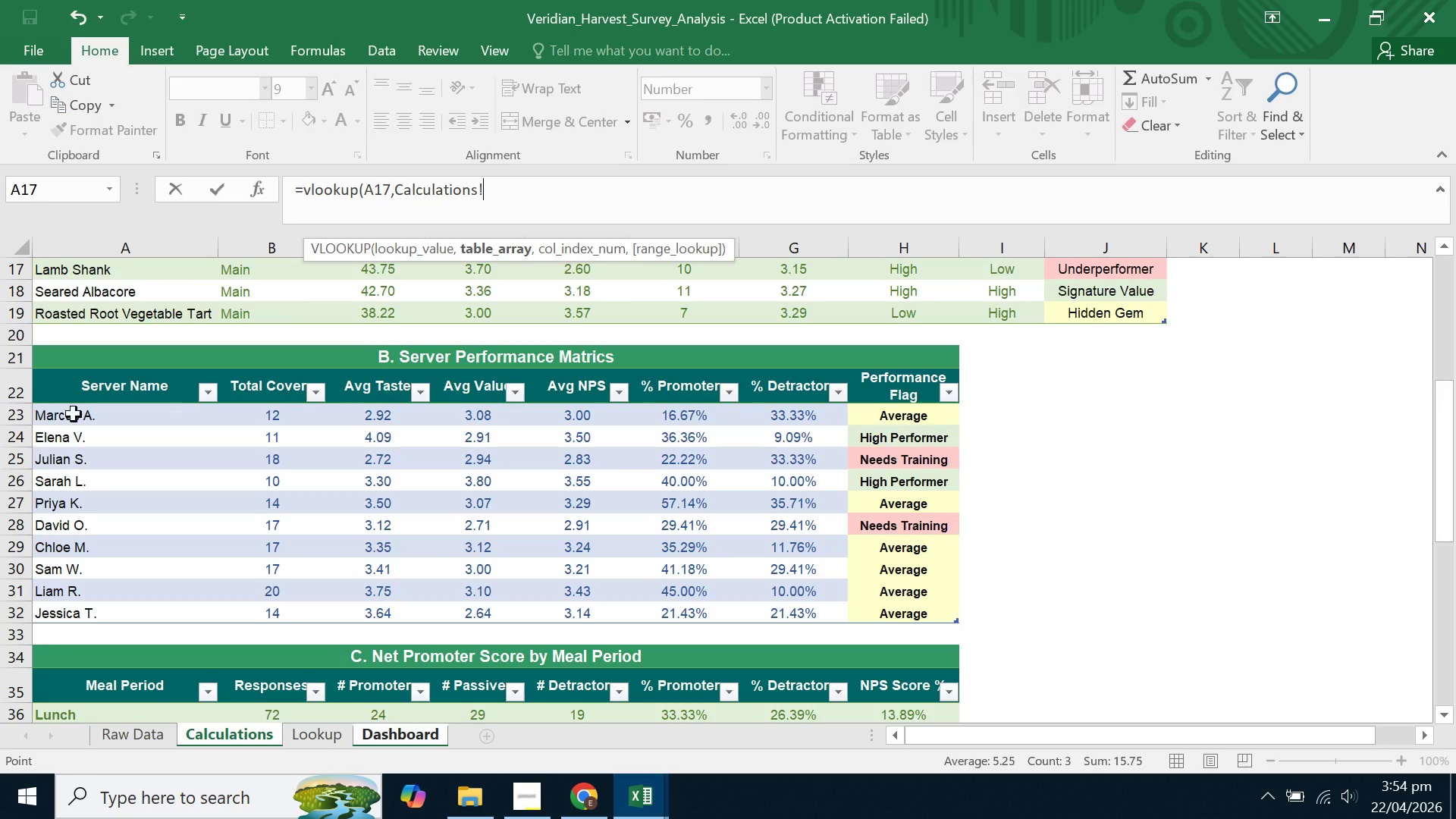 
left_click_drag(start_coordinate=[63, 417], to_coordinate=[906, 613])
 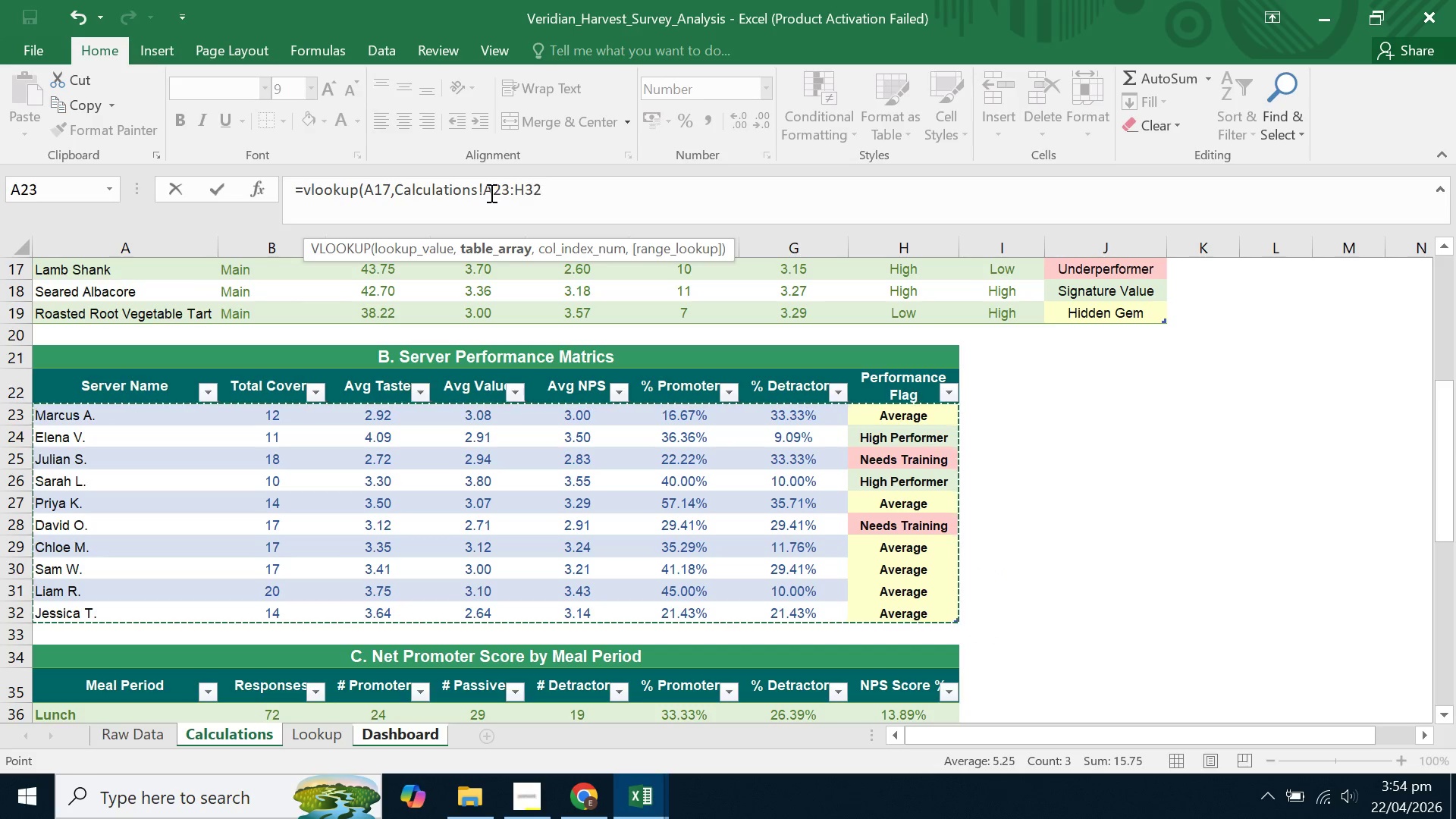 
left_click([489, 190])
 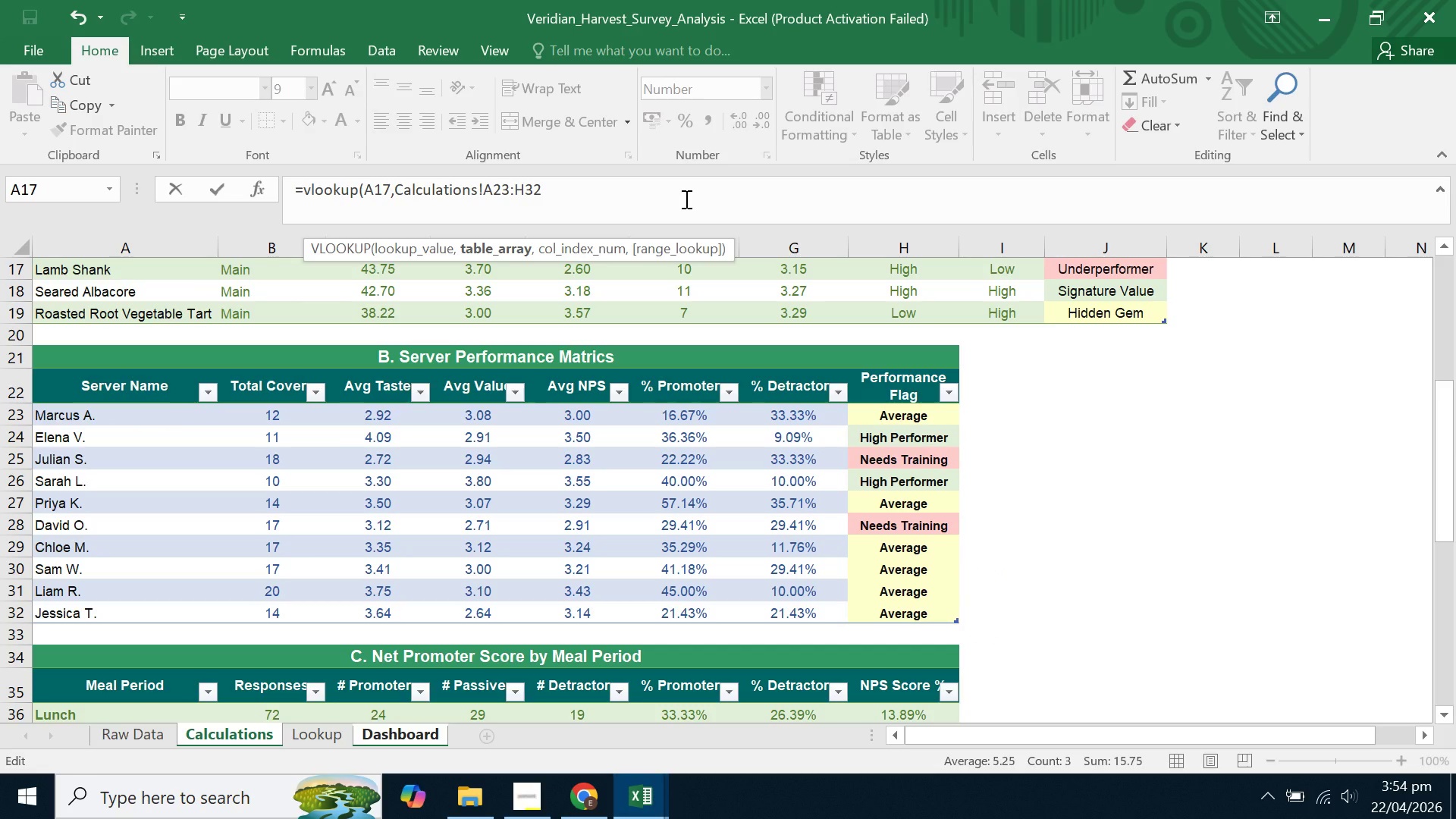 
key(ArrowLeft)
 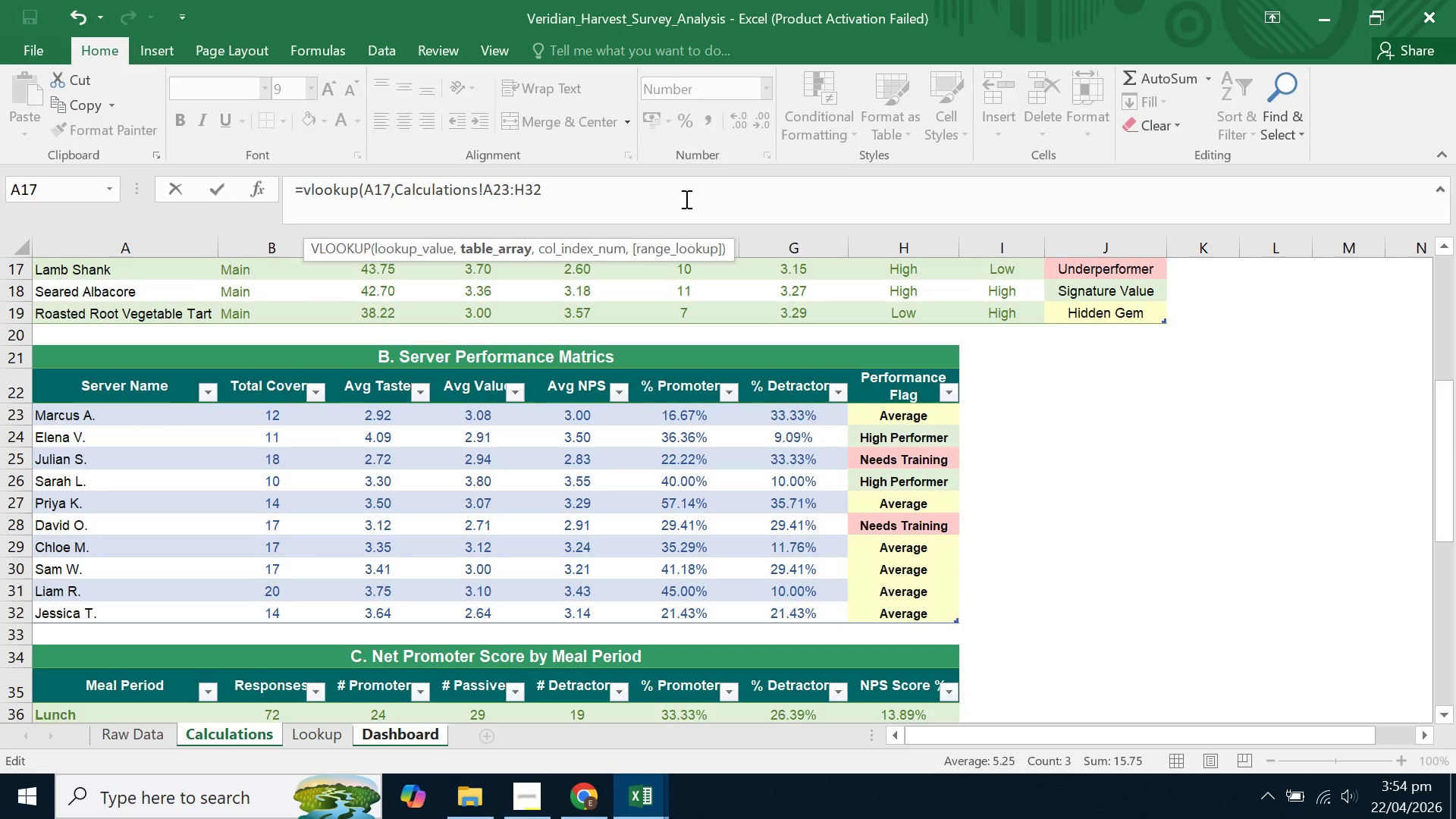 
key(Shift+4)
 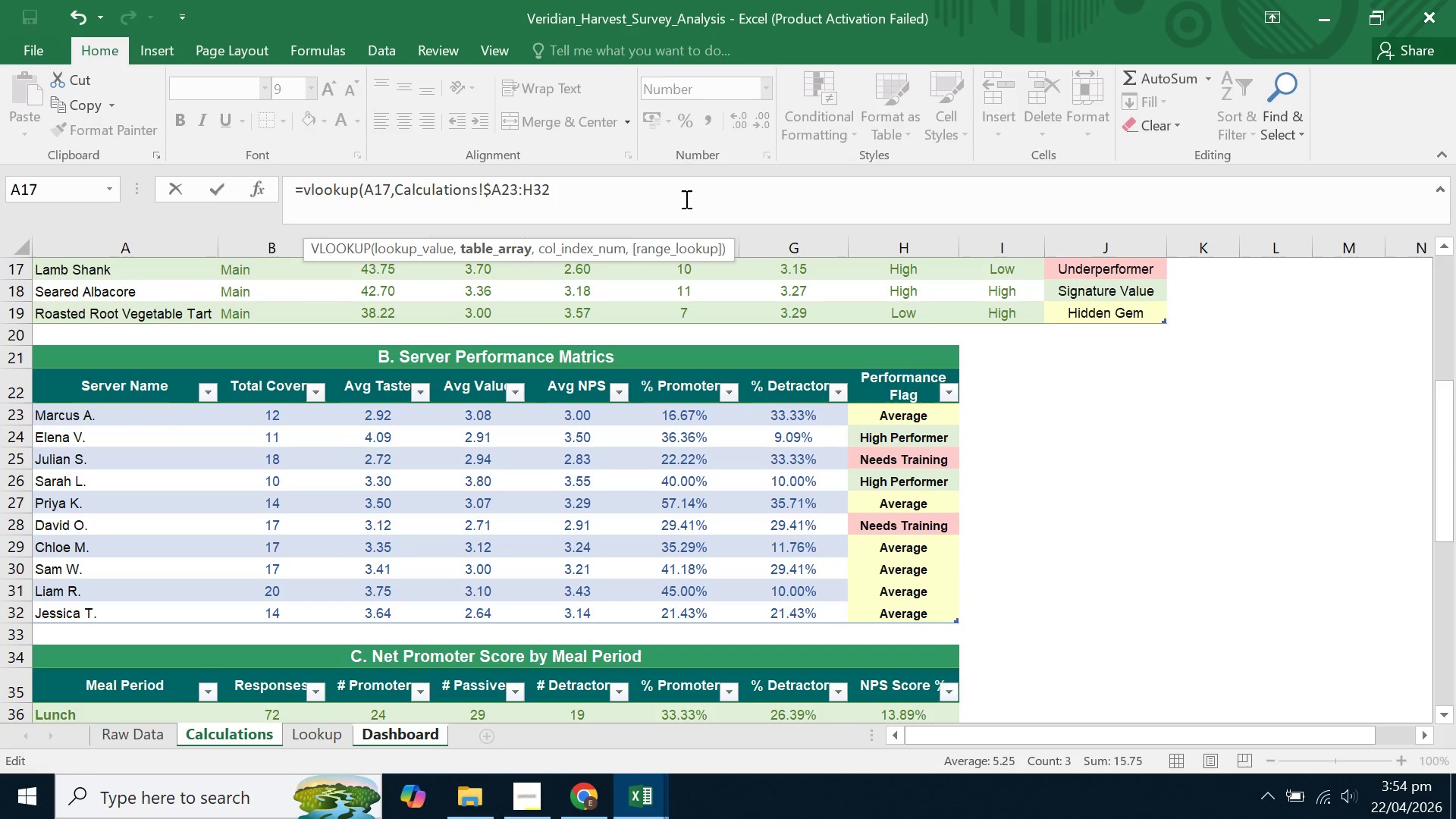 
key(ArrowRight)
 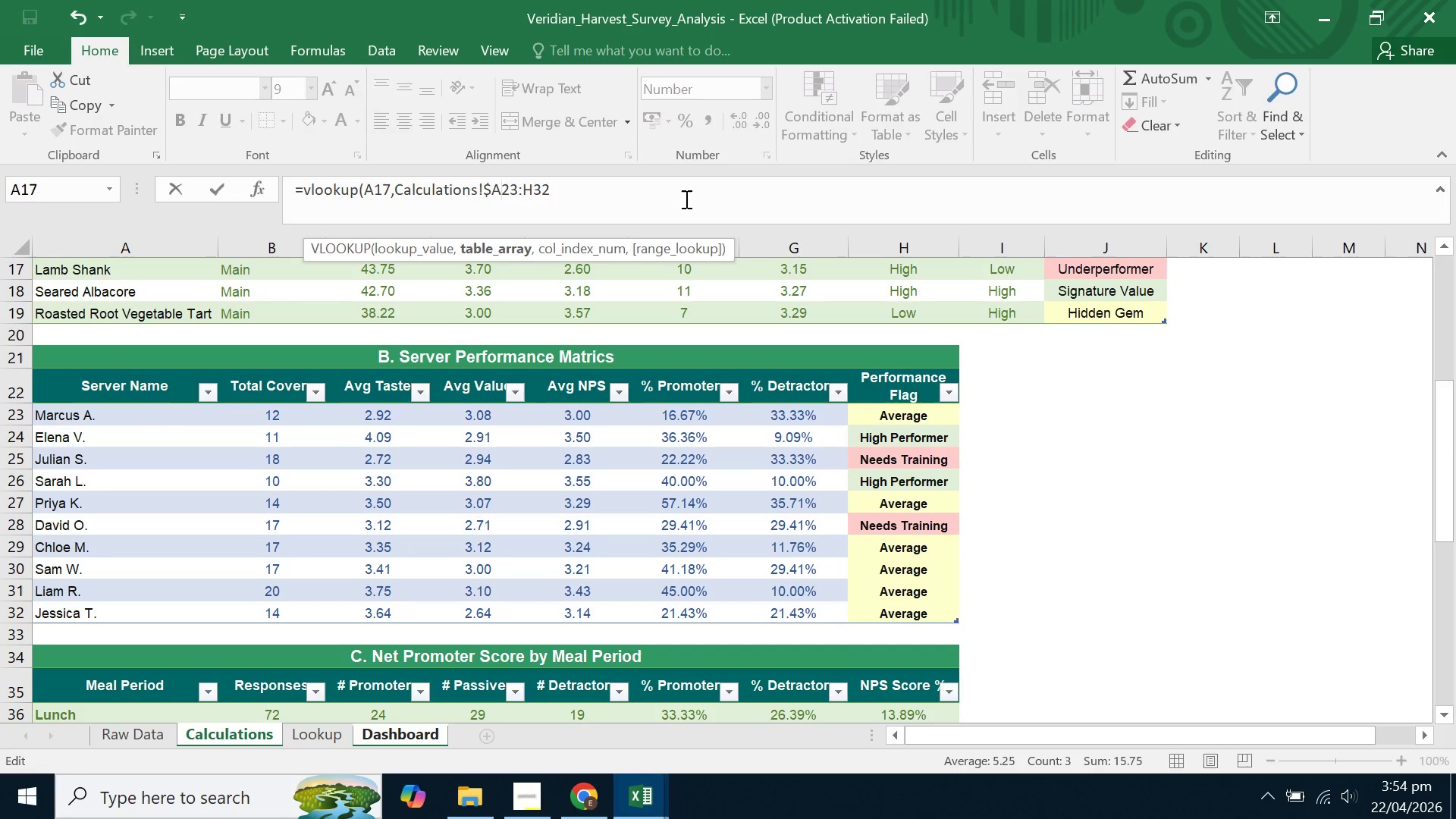 
key(Shift+4)
 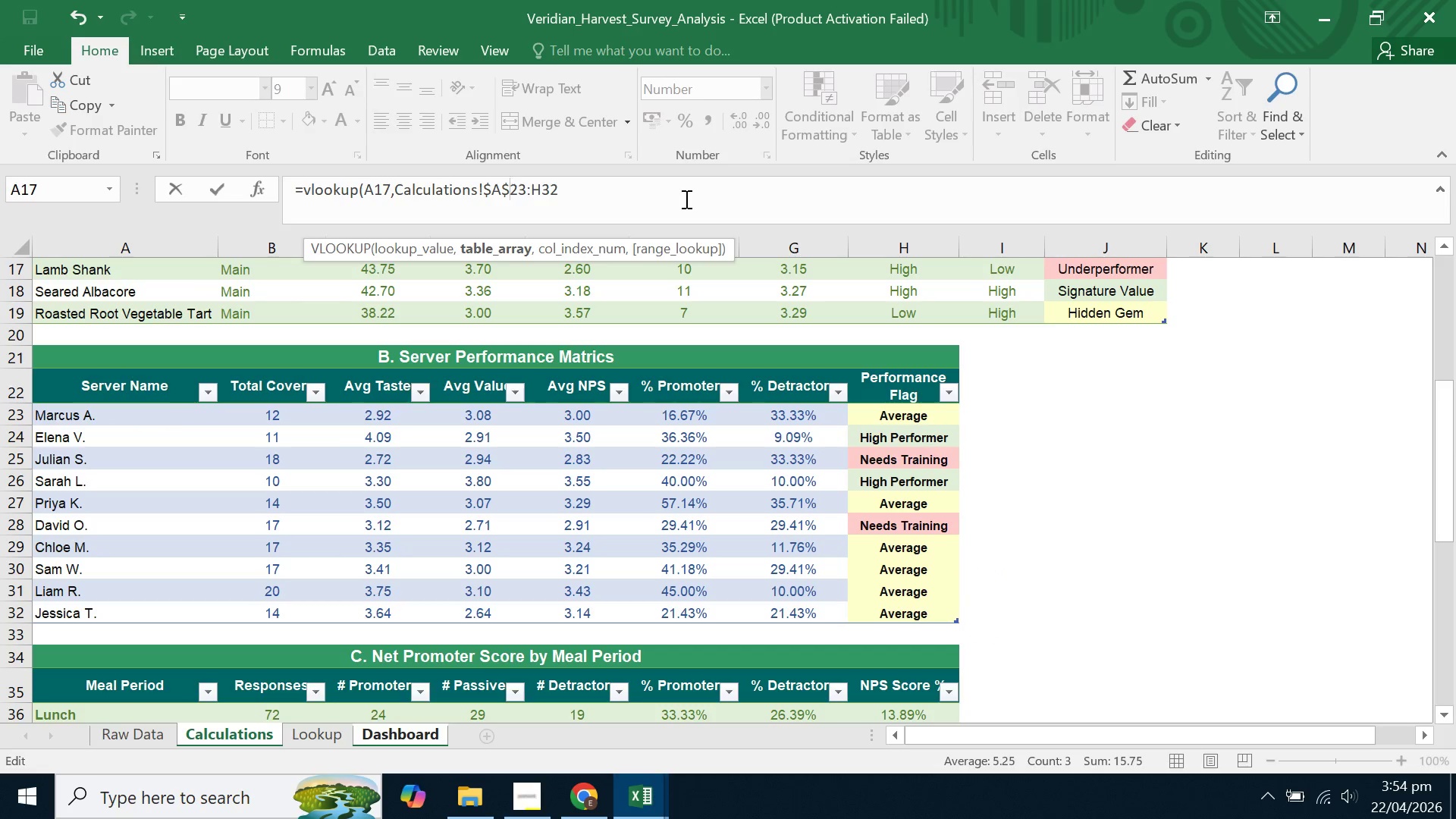 
key(ArrowRight)
 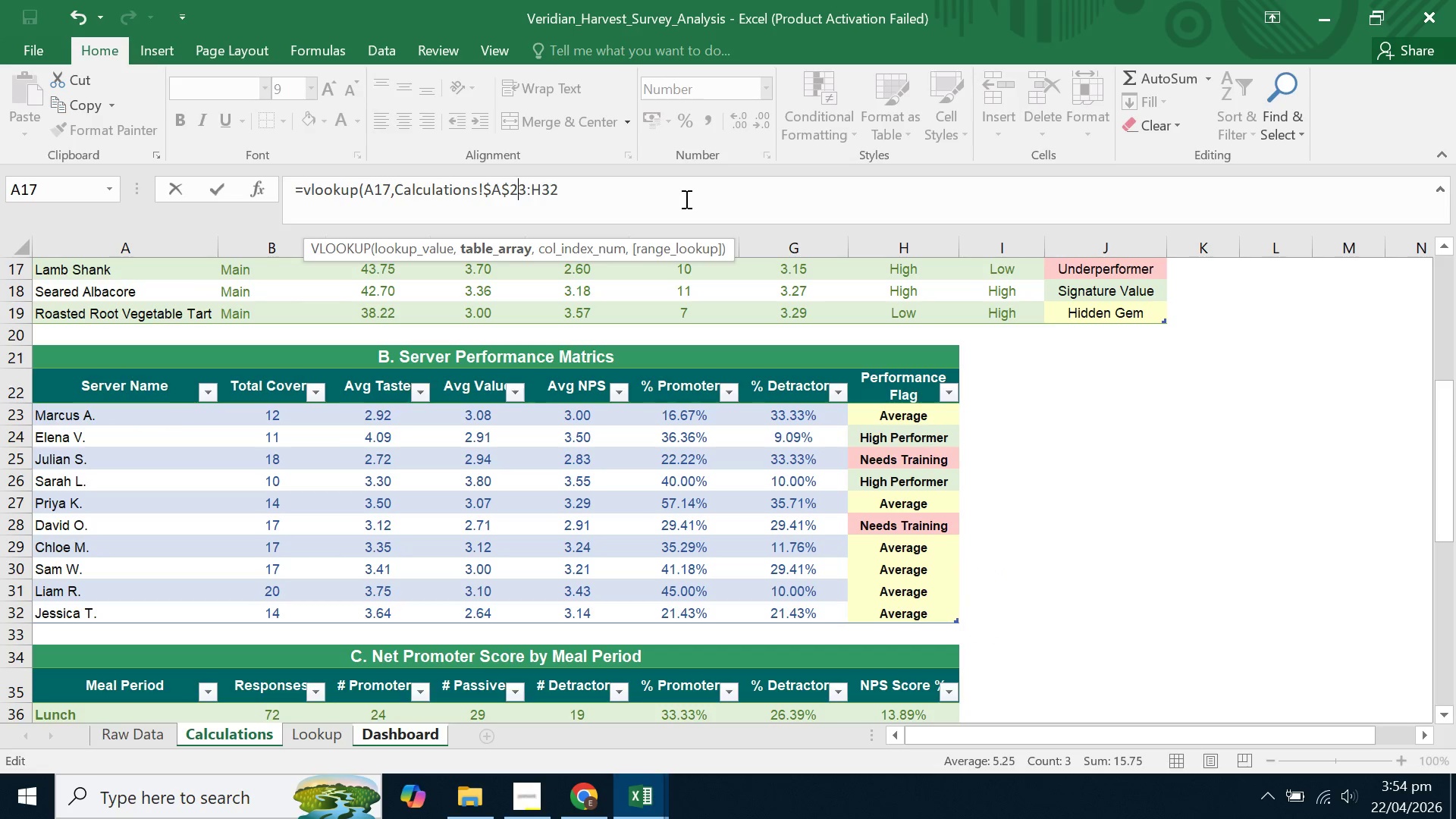 
key(ArrowRight)
 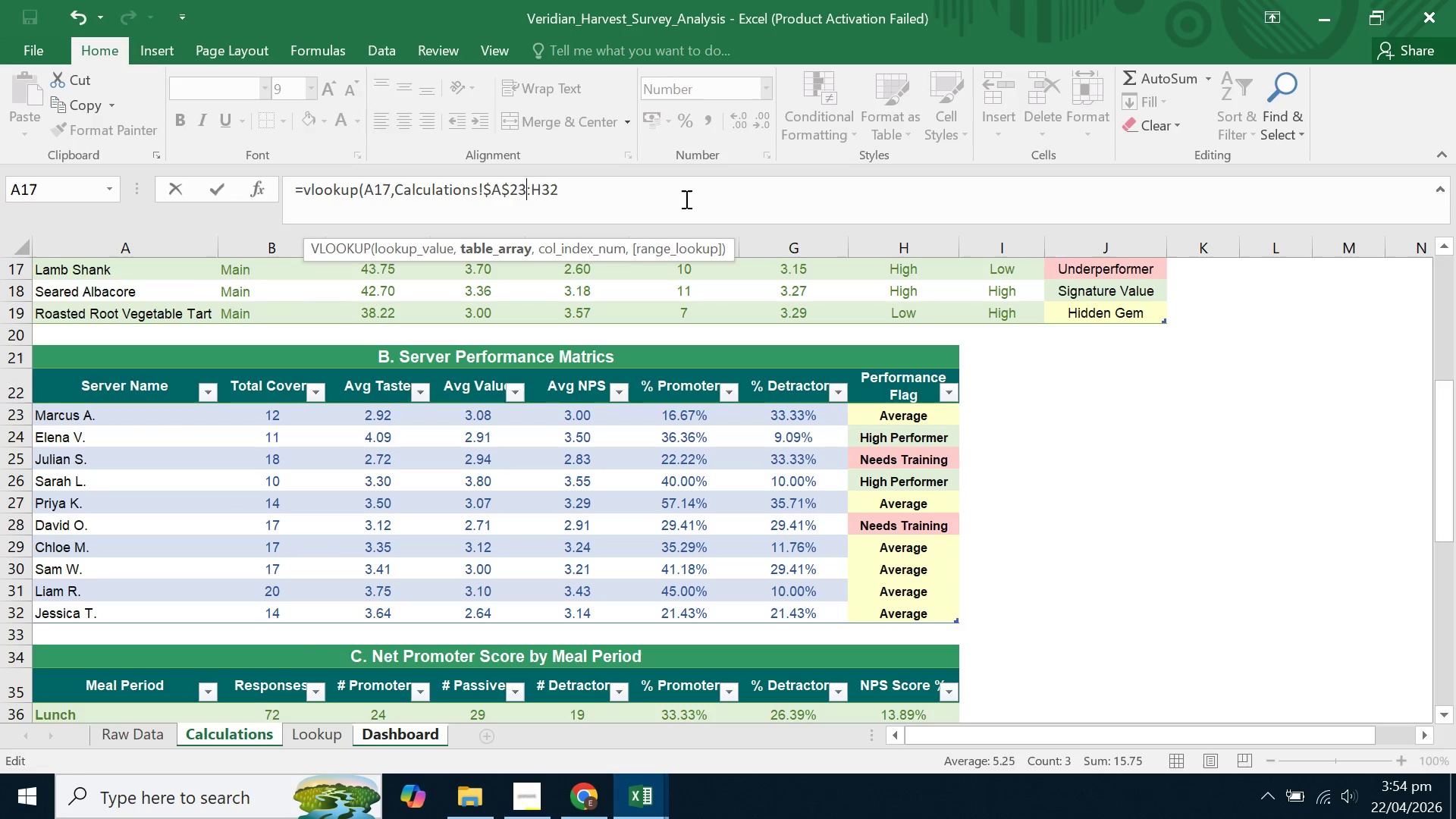 
key(ArrowRight)
 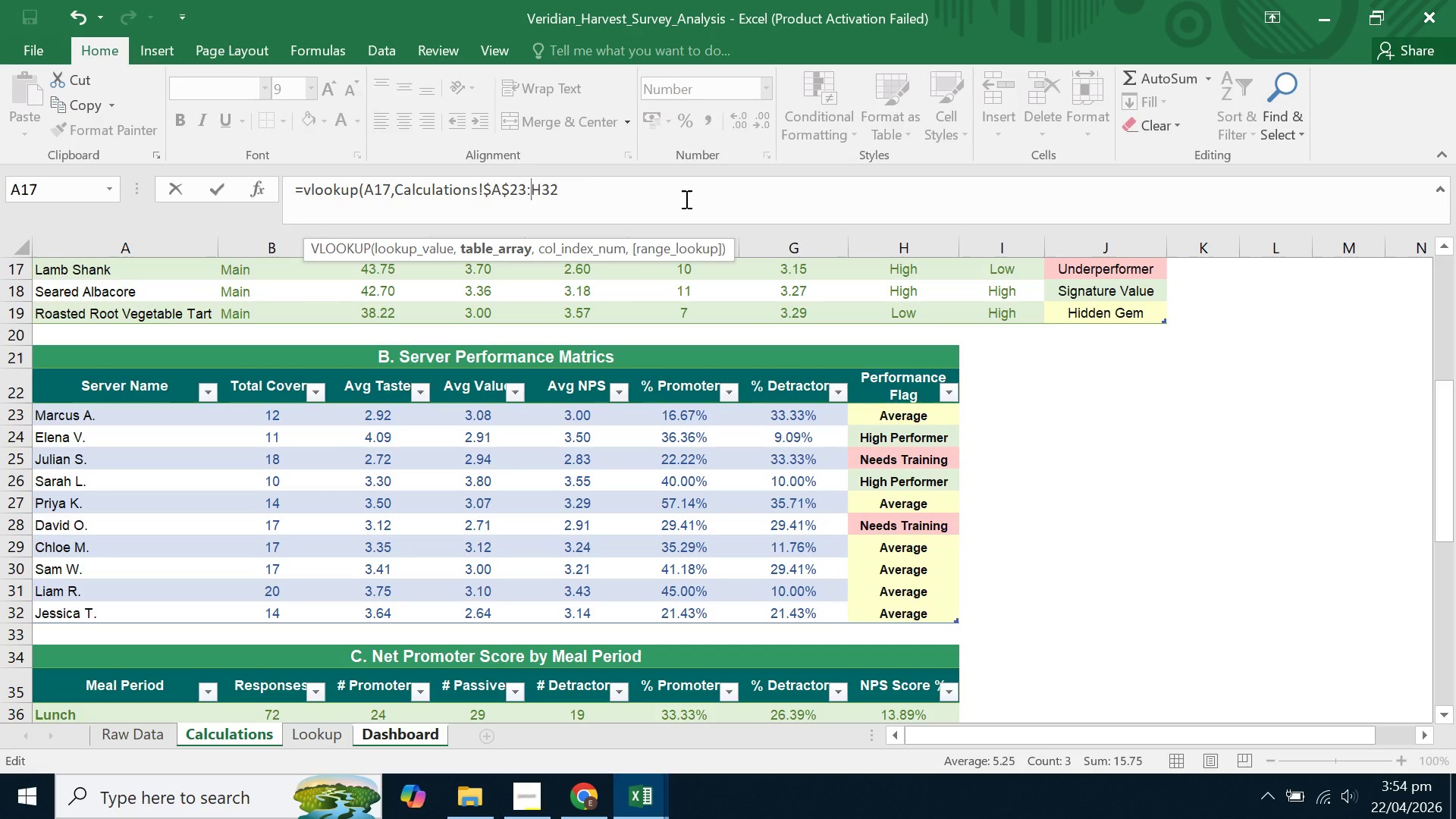 
key(Shift+4)
 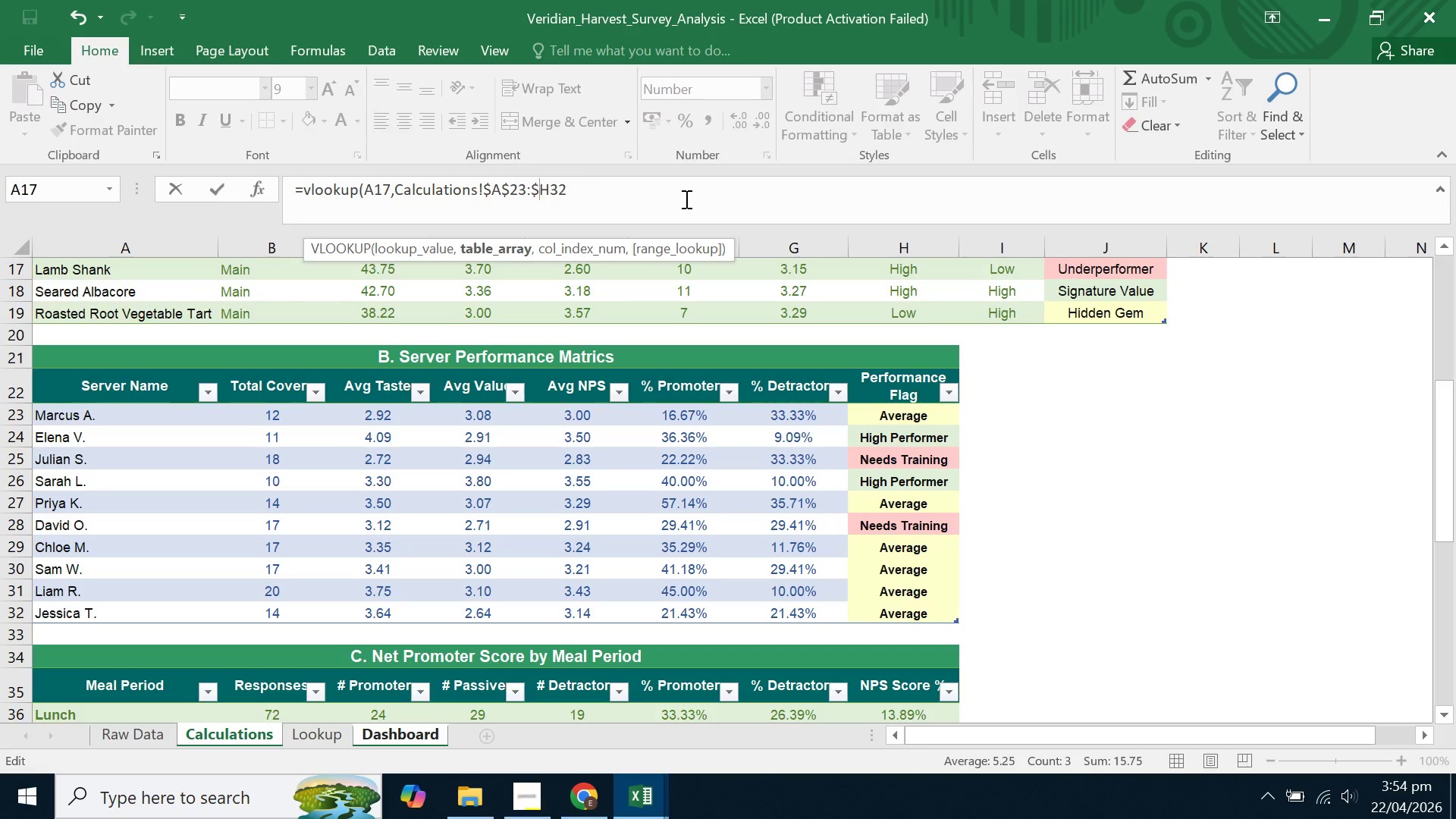 
key(ArrowRight)
 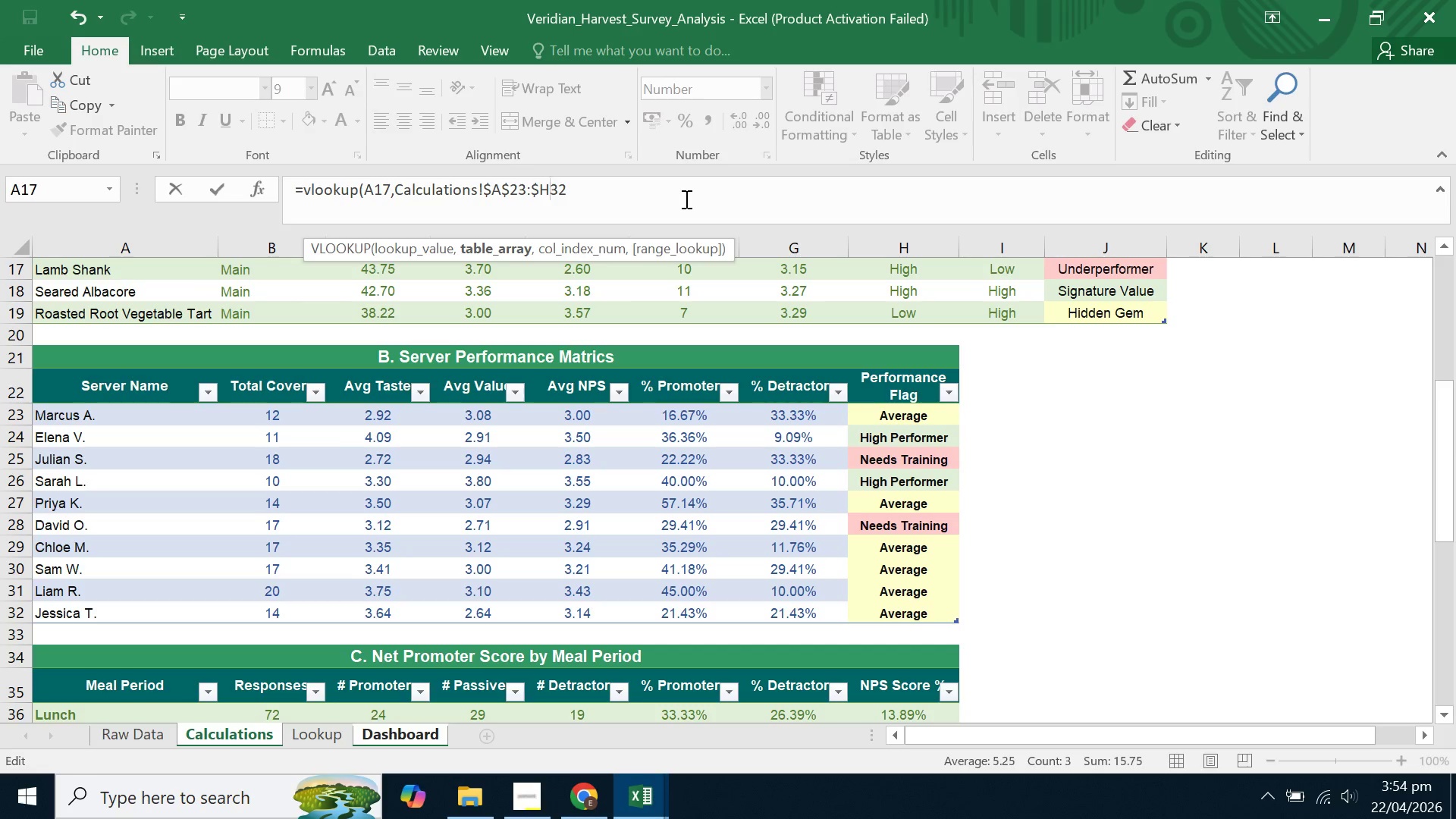 
key(Shift+4)
 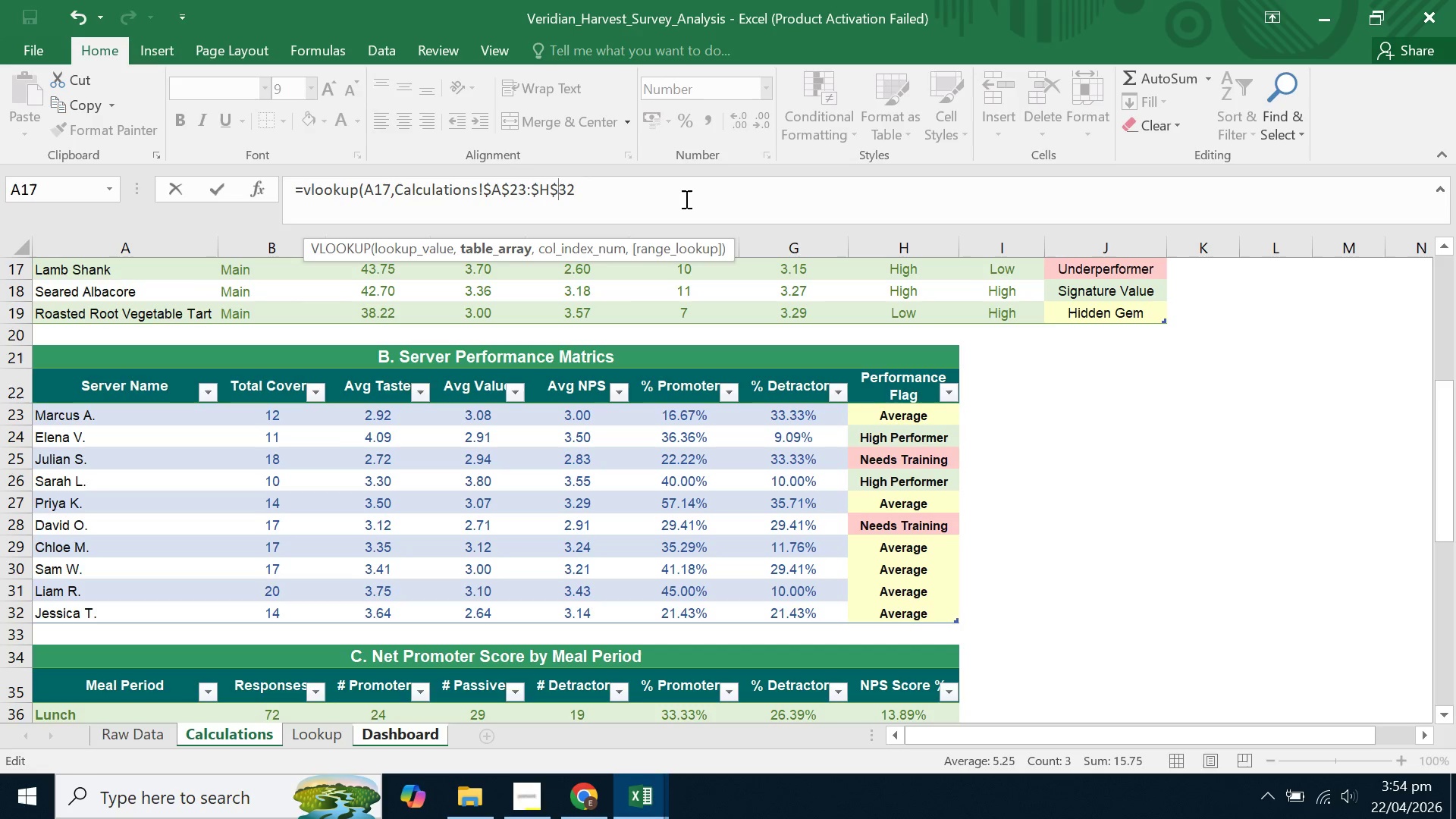 
key(ArrowRight)
 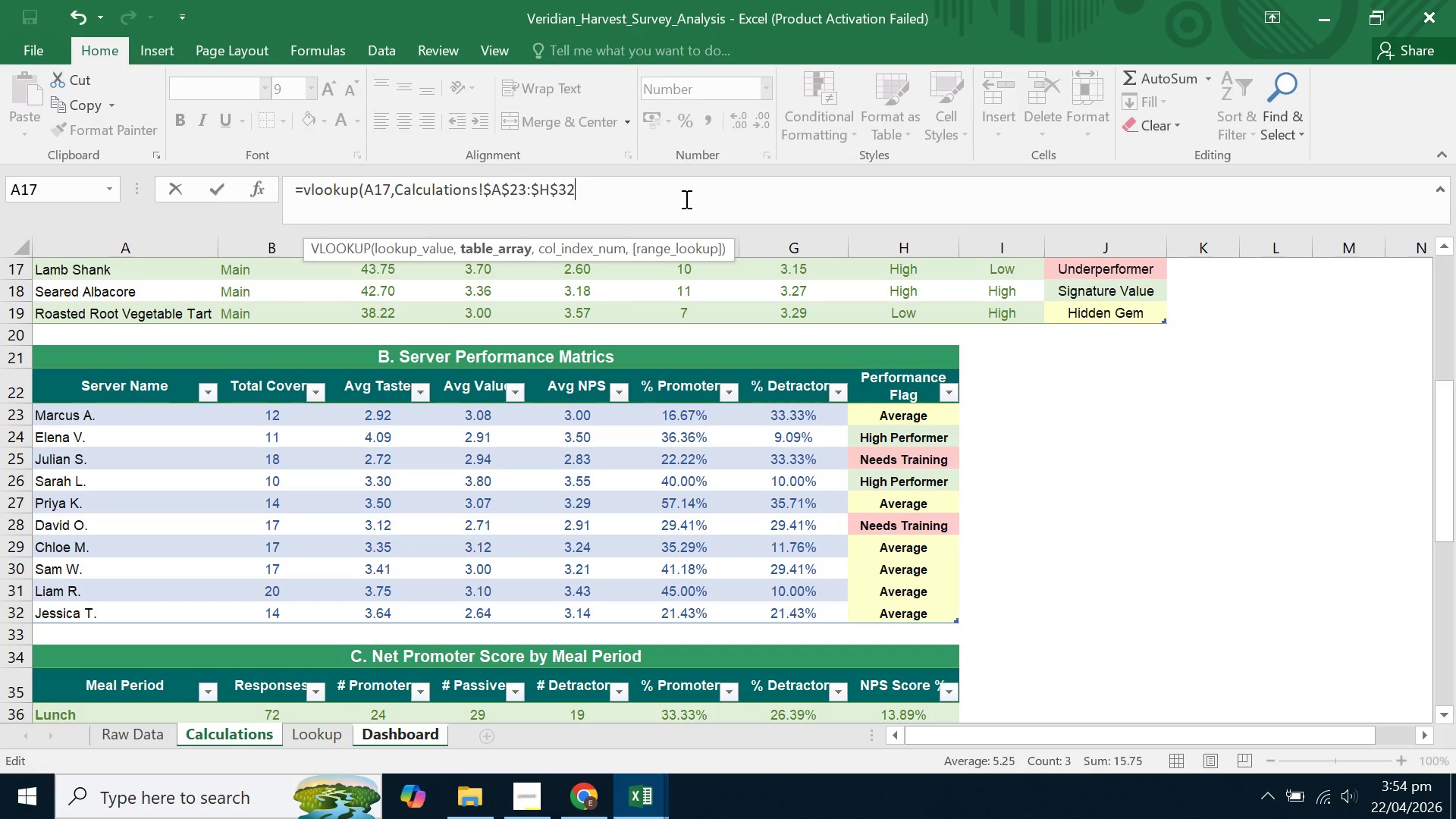 
key(ArrowRight)
 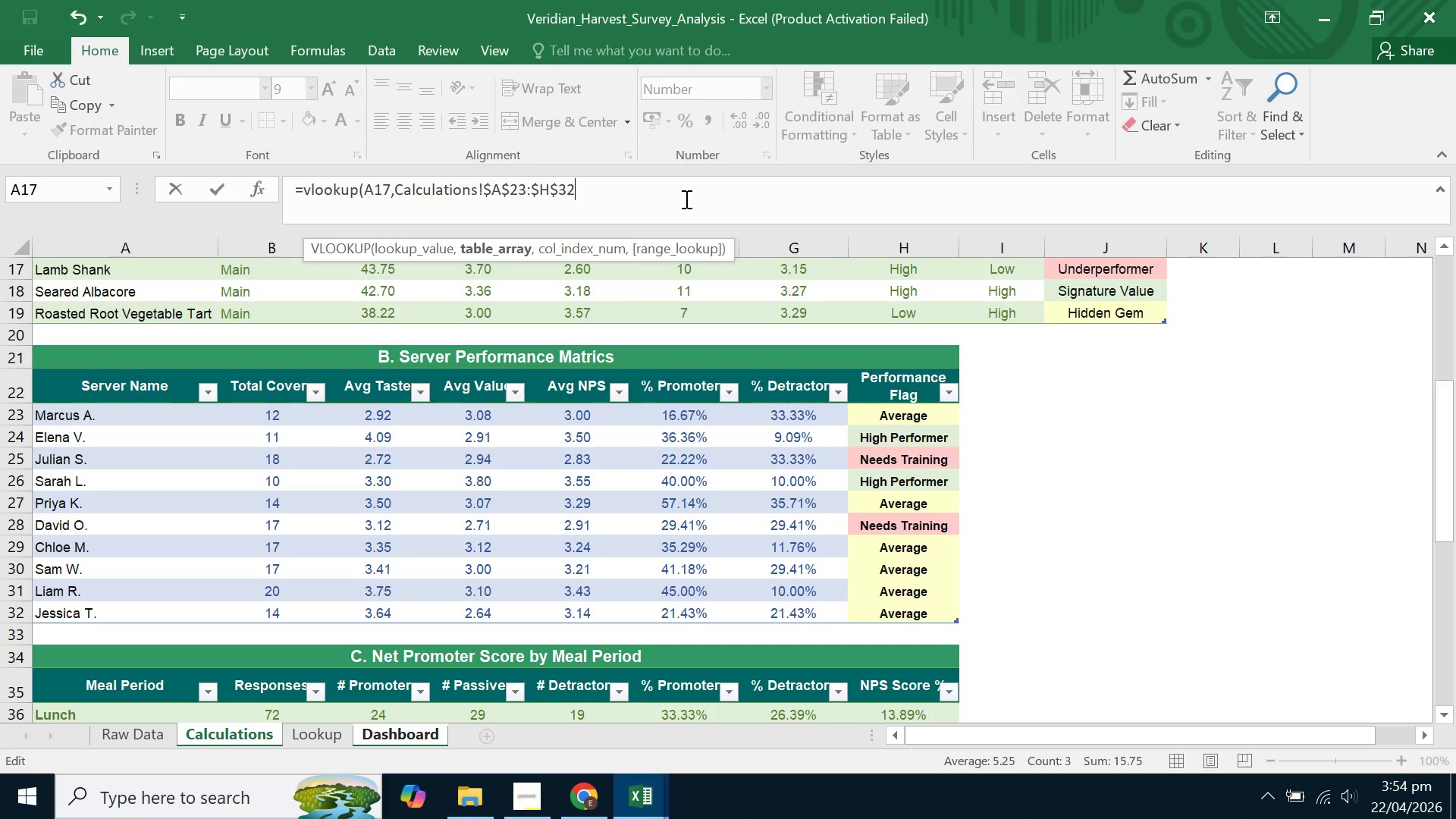 
key(ArrowRight)
 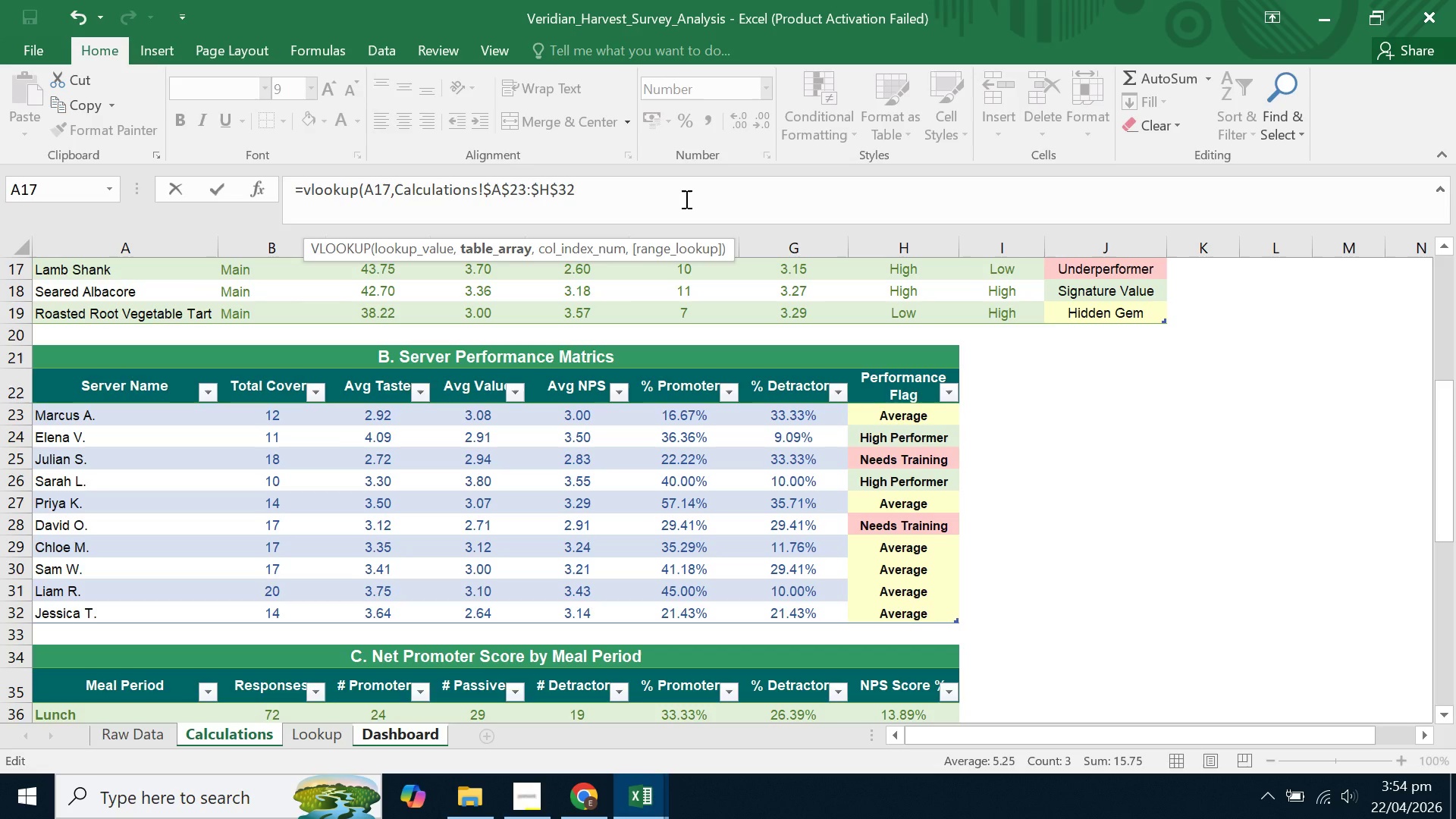 
key(M)
 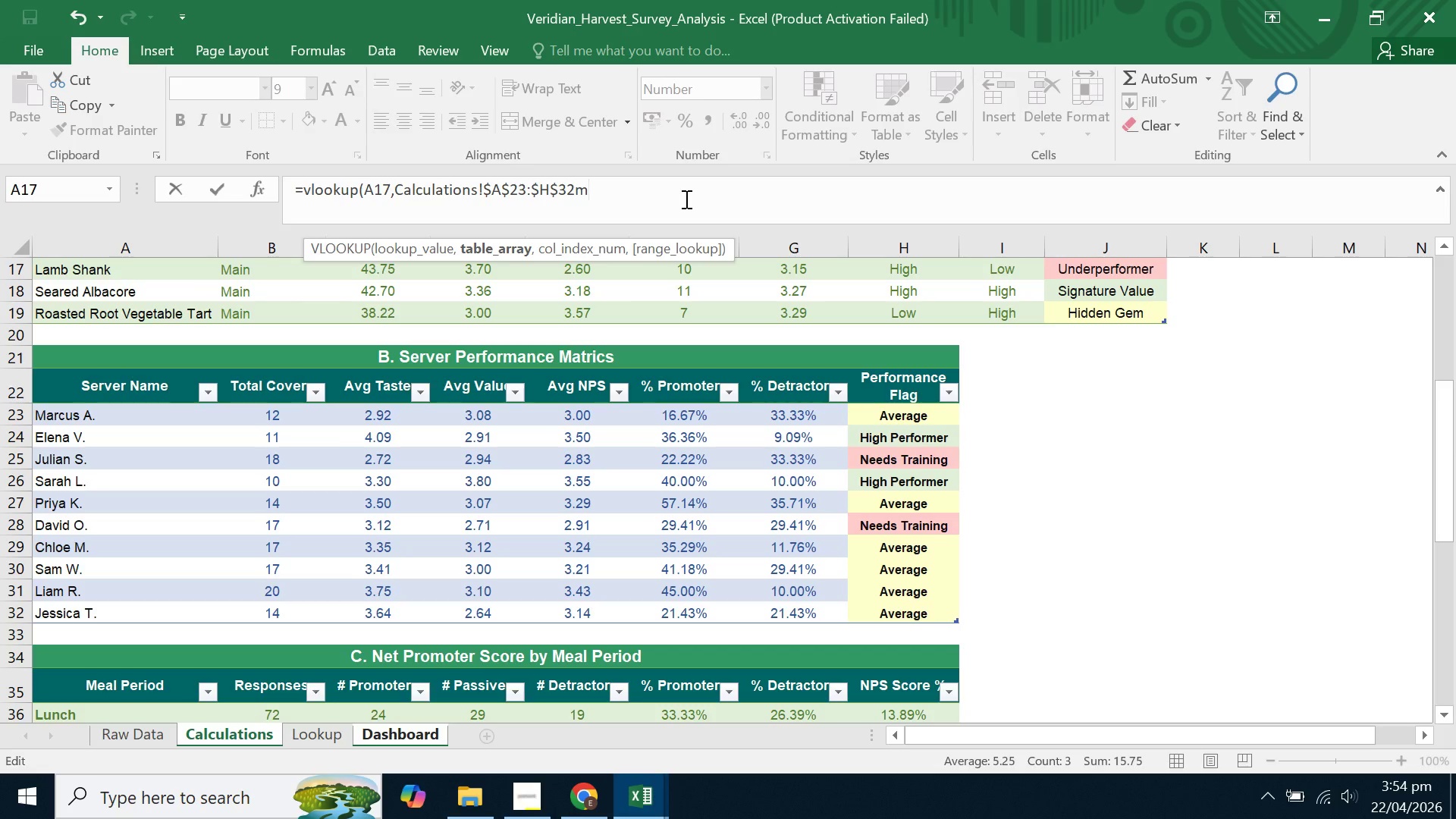 
key(Backspace)
 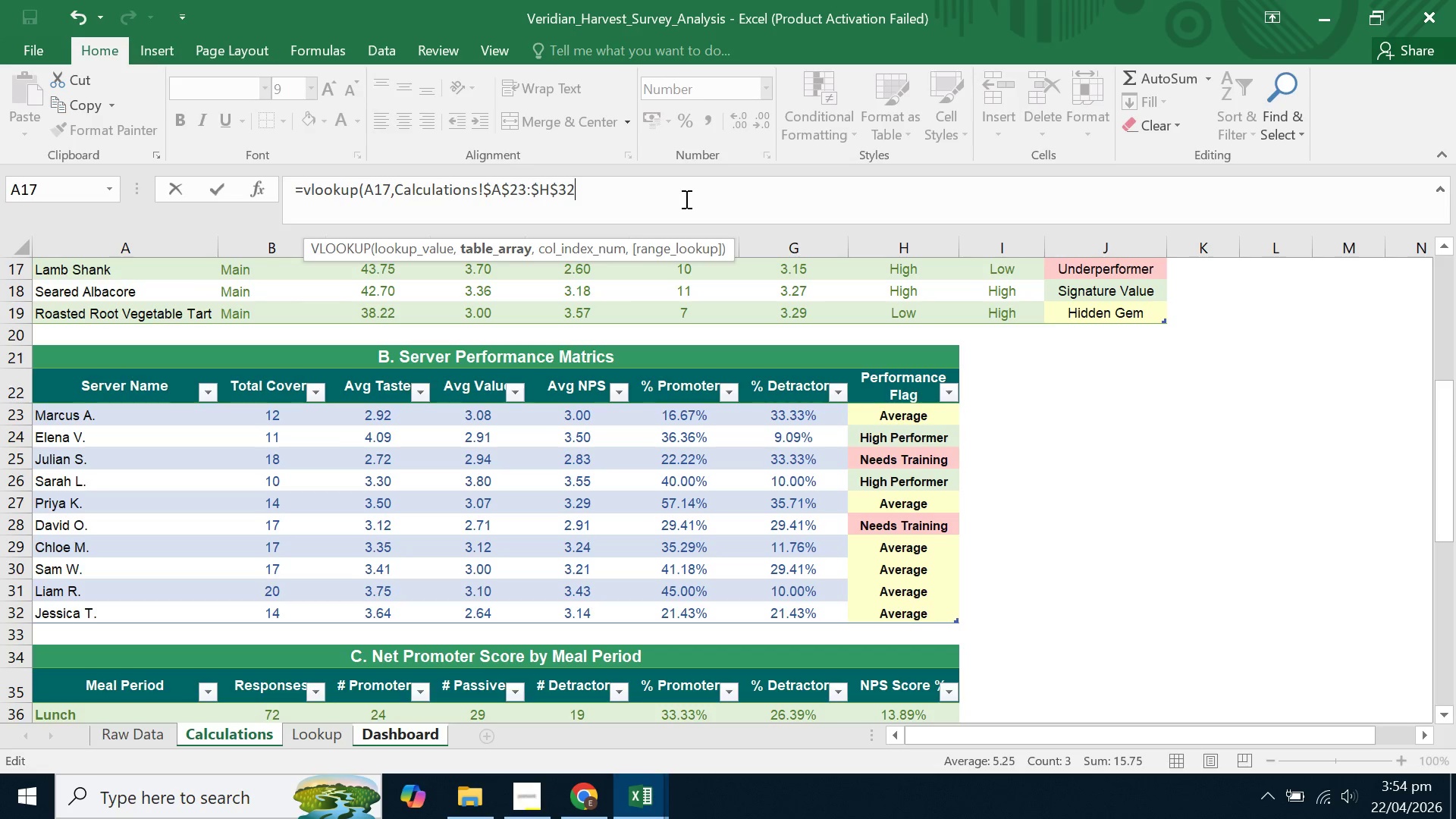 
key(Comma)
 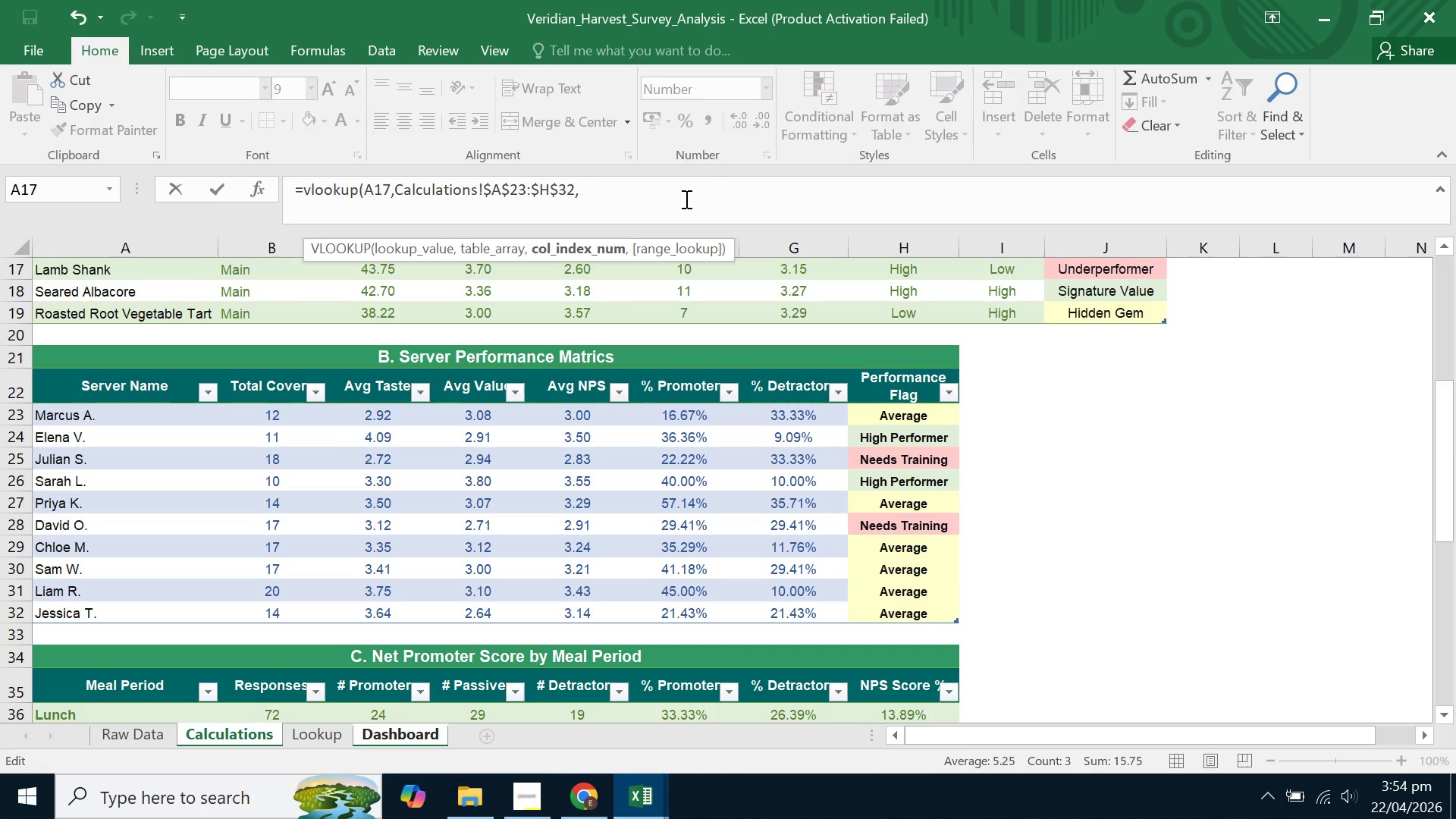 
key(8)
 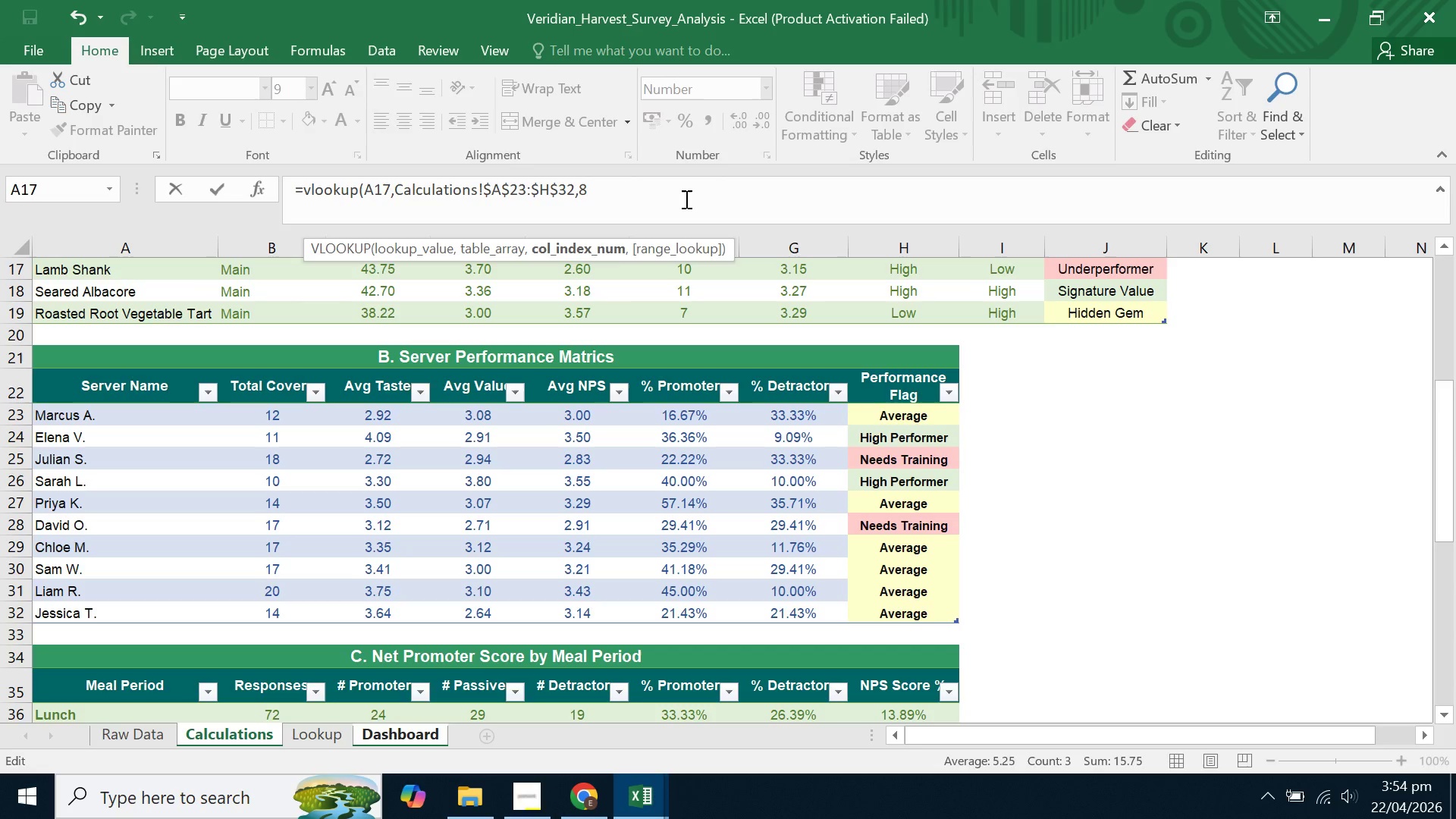 
key(Comma)
 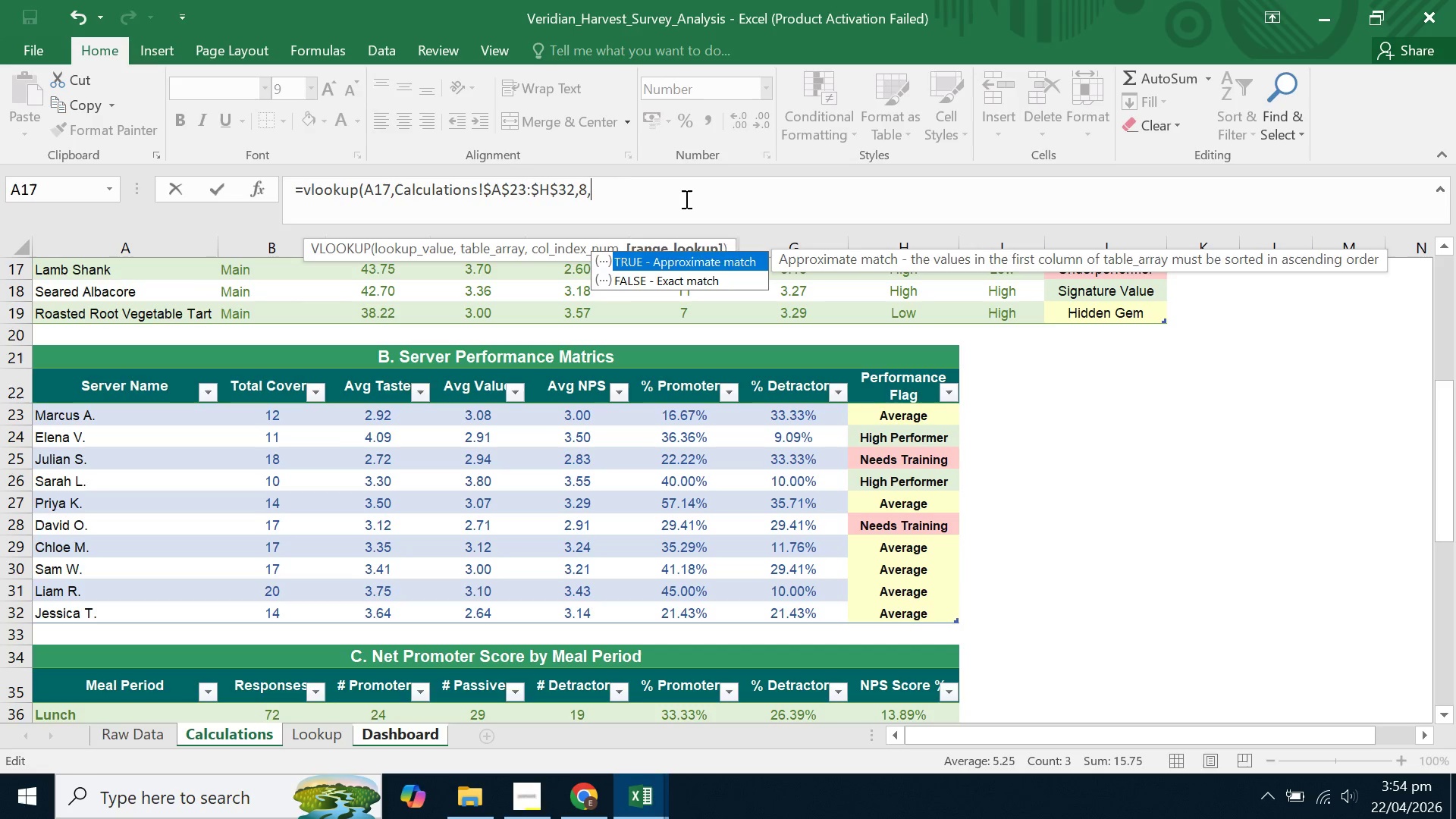 
key(0)
 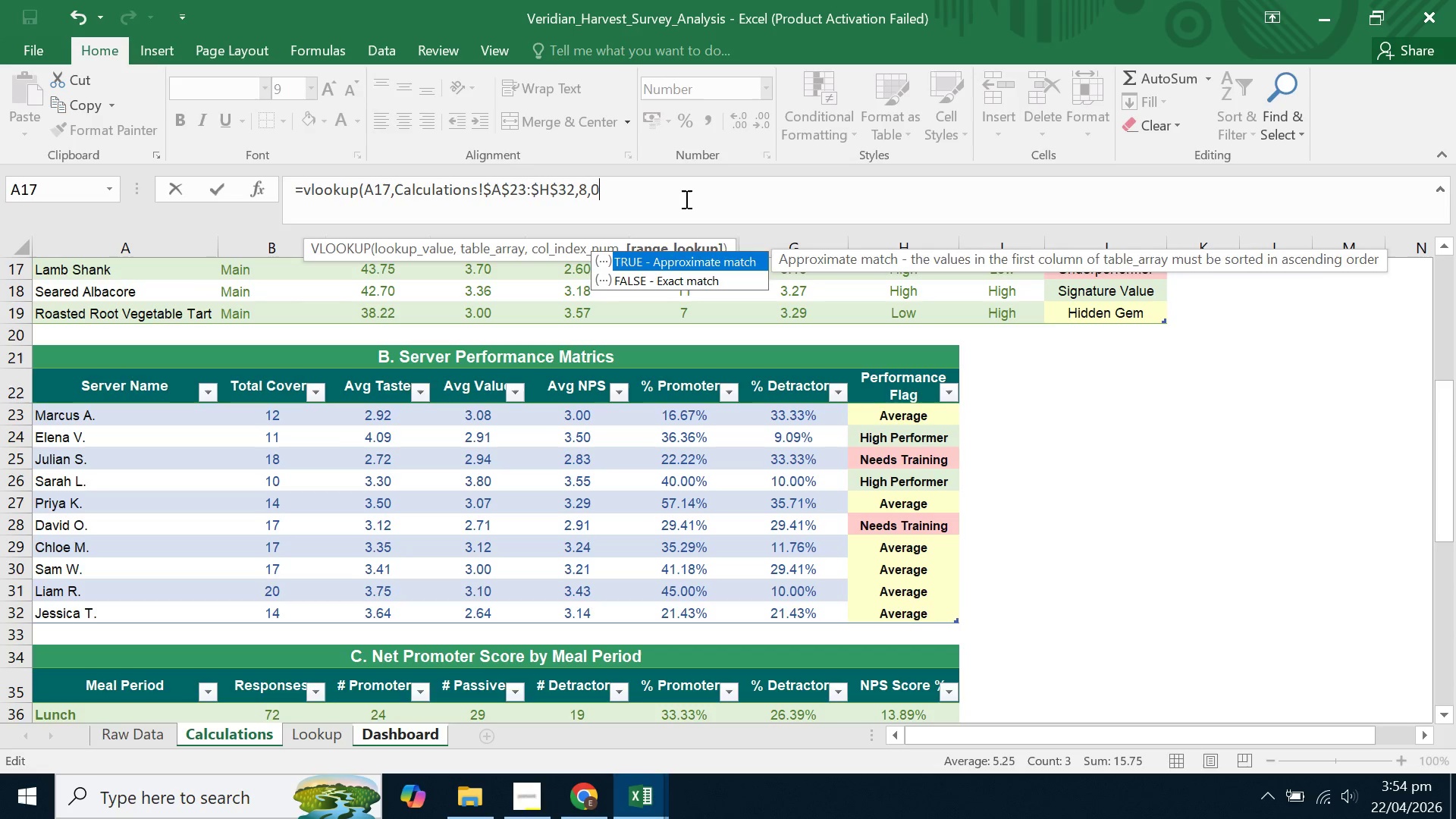 
key(Shift+ShiftLeft)
 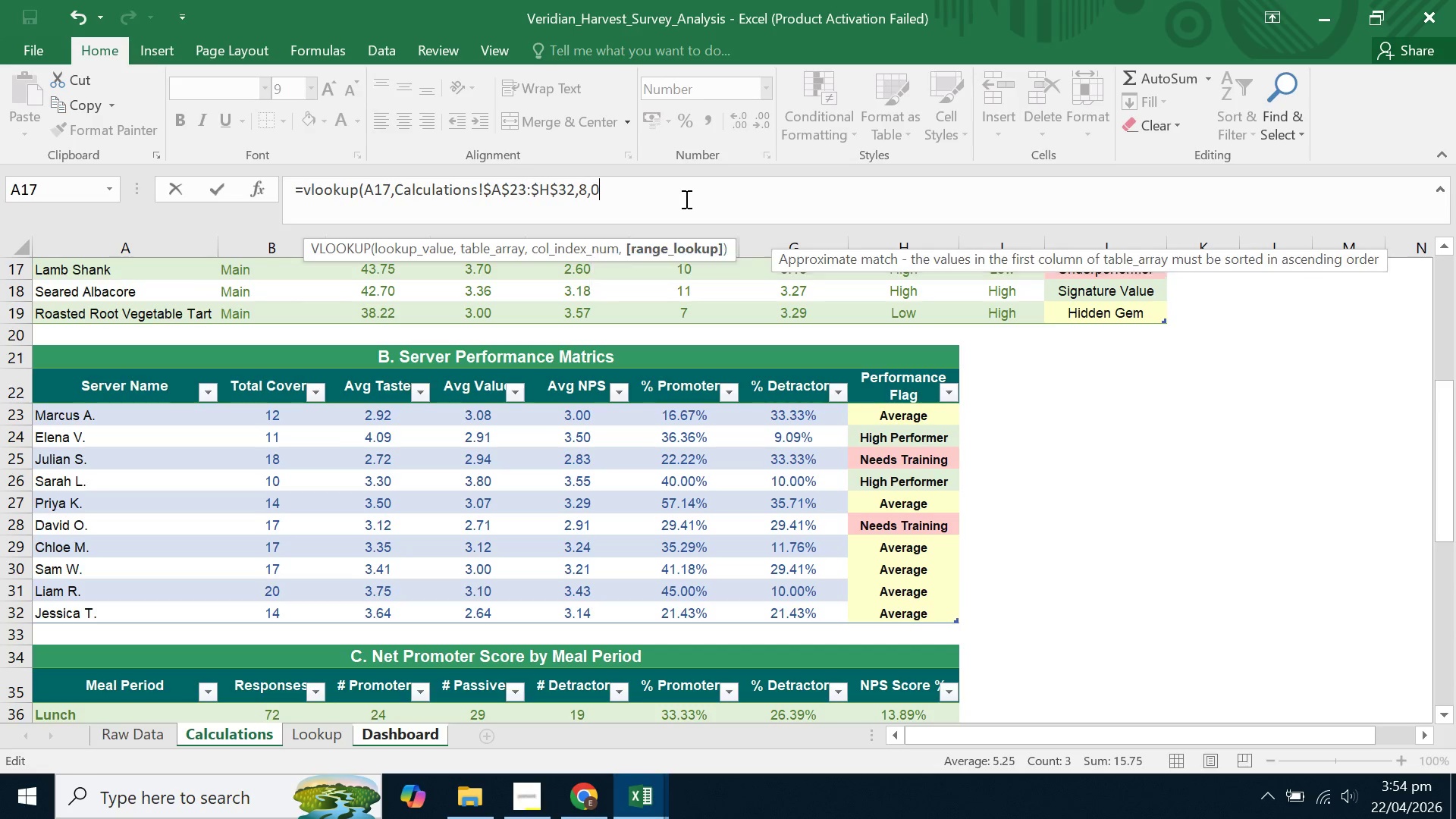 
key(Shift+0)
 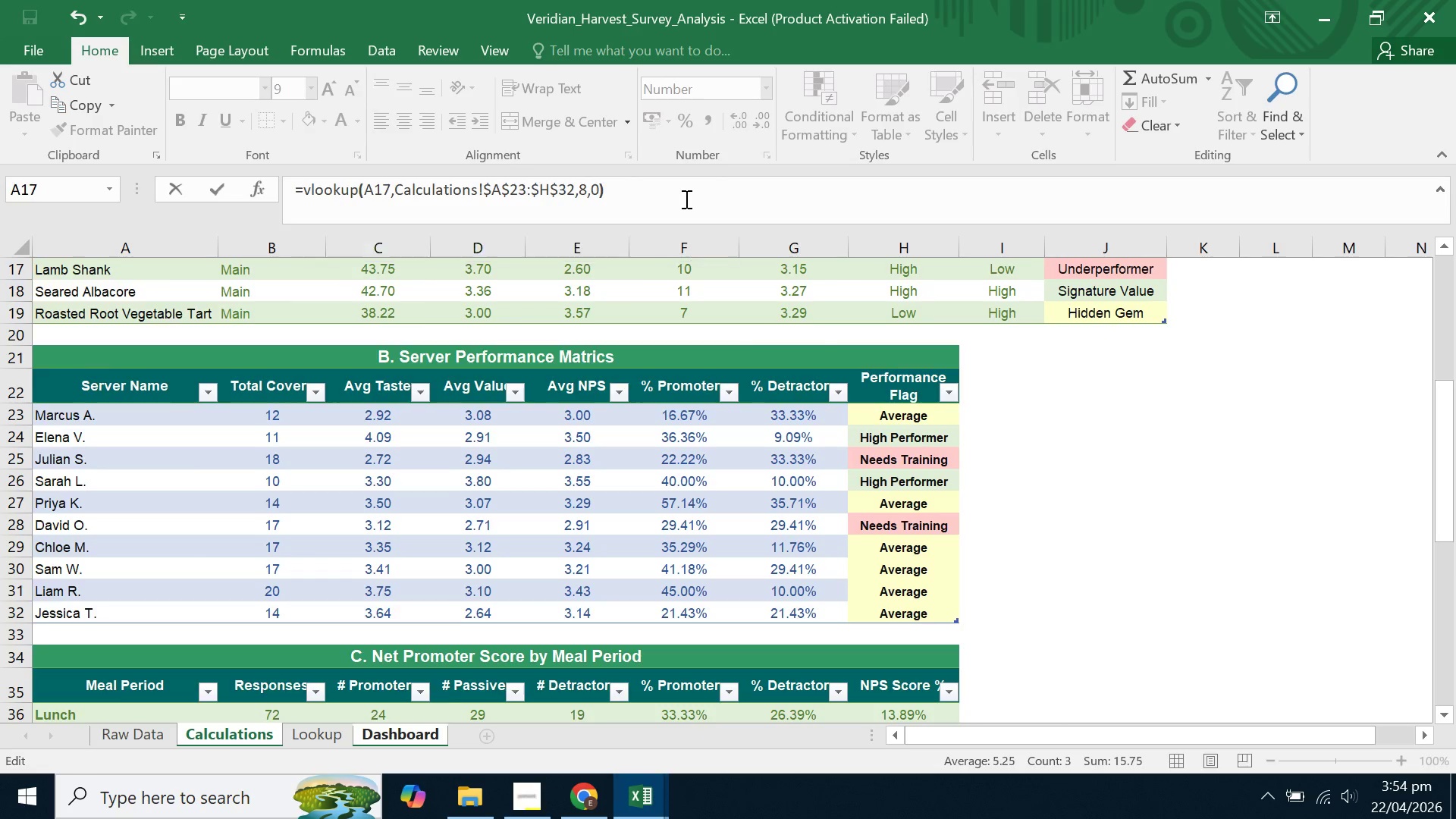 
key(Enter)
 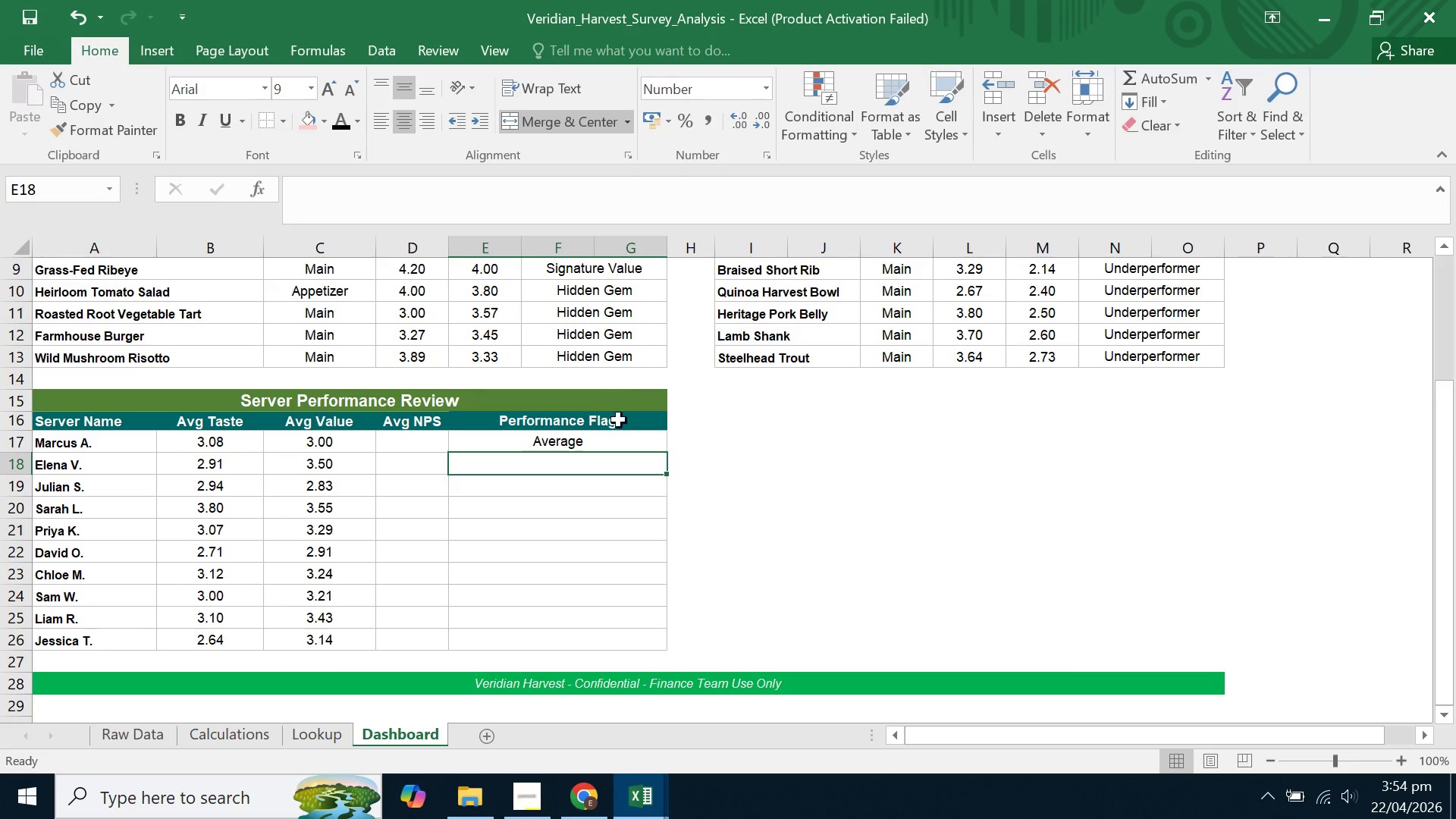 
left_click([610, 442])
 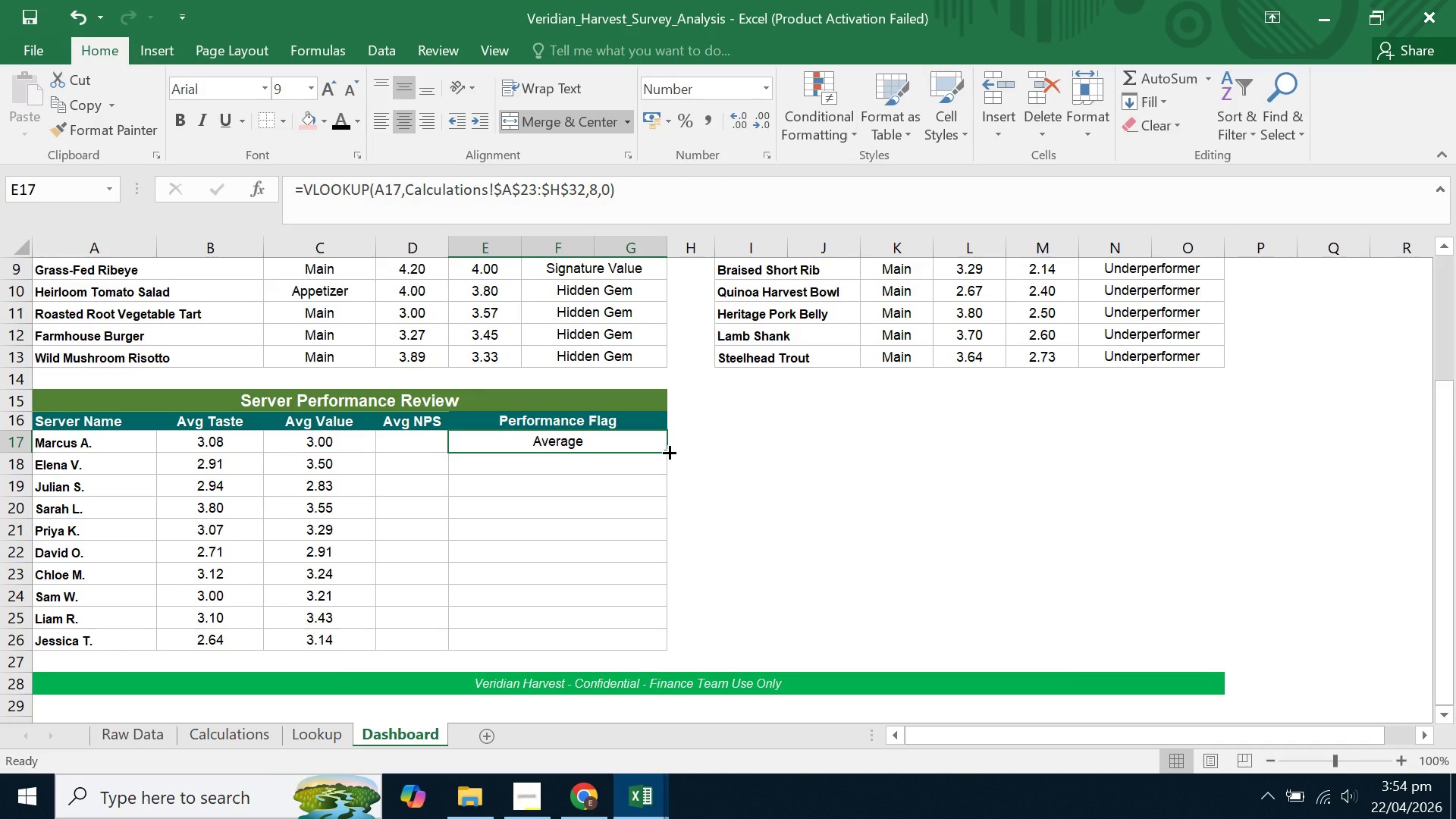 
double_click([668, 451])
 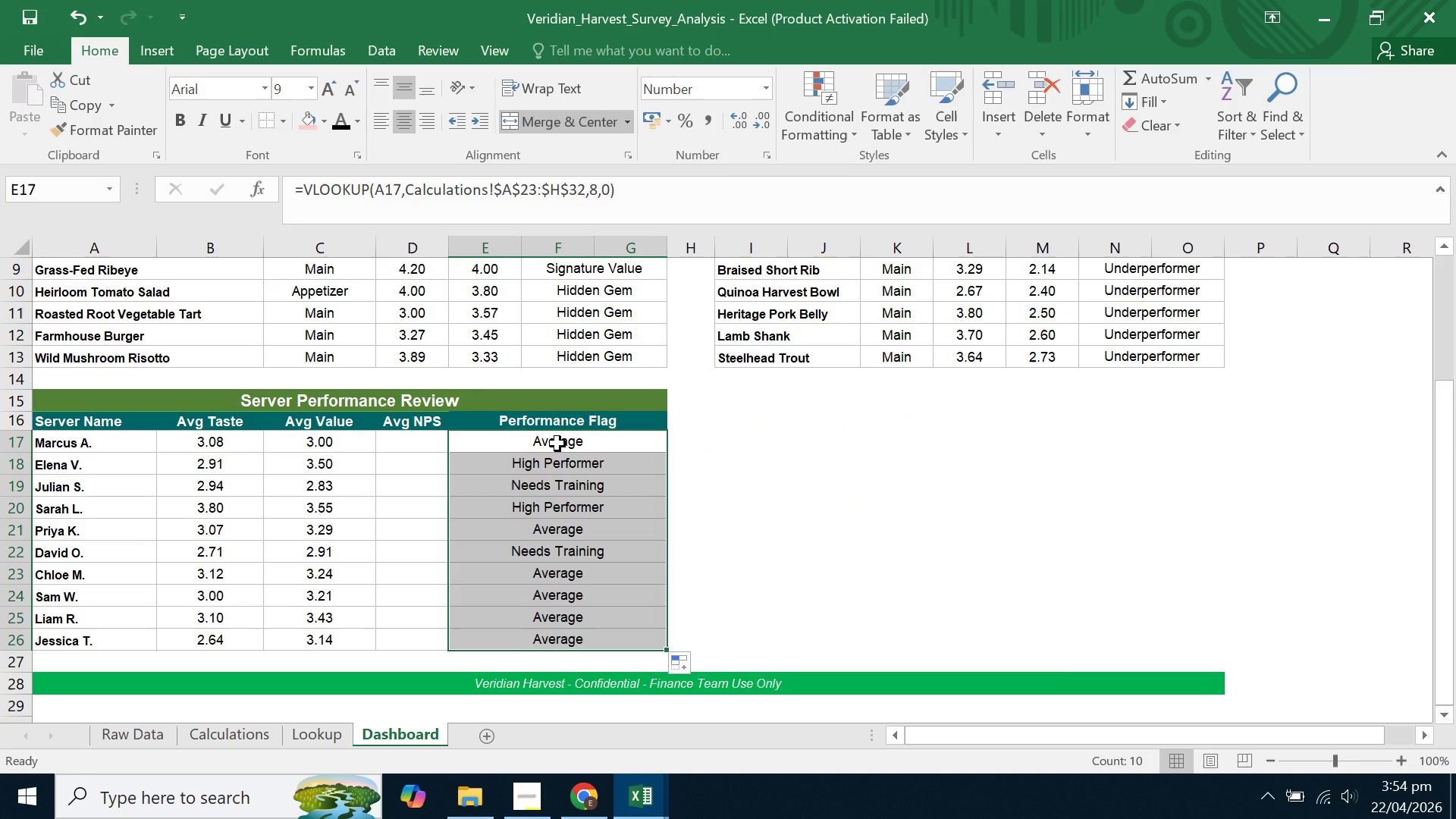 
left_click([557, 444])
 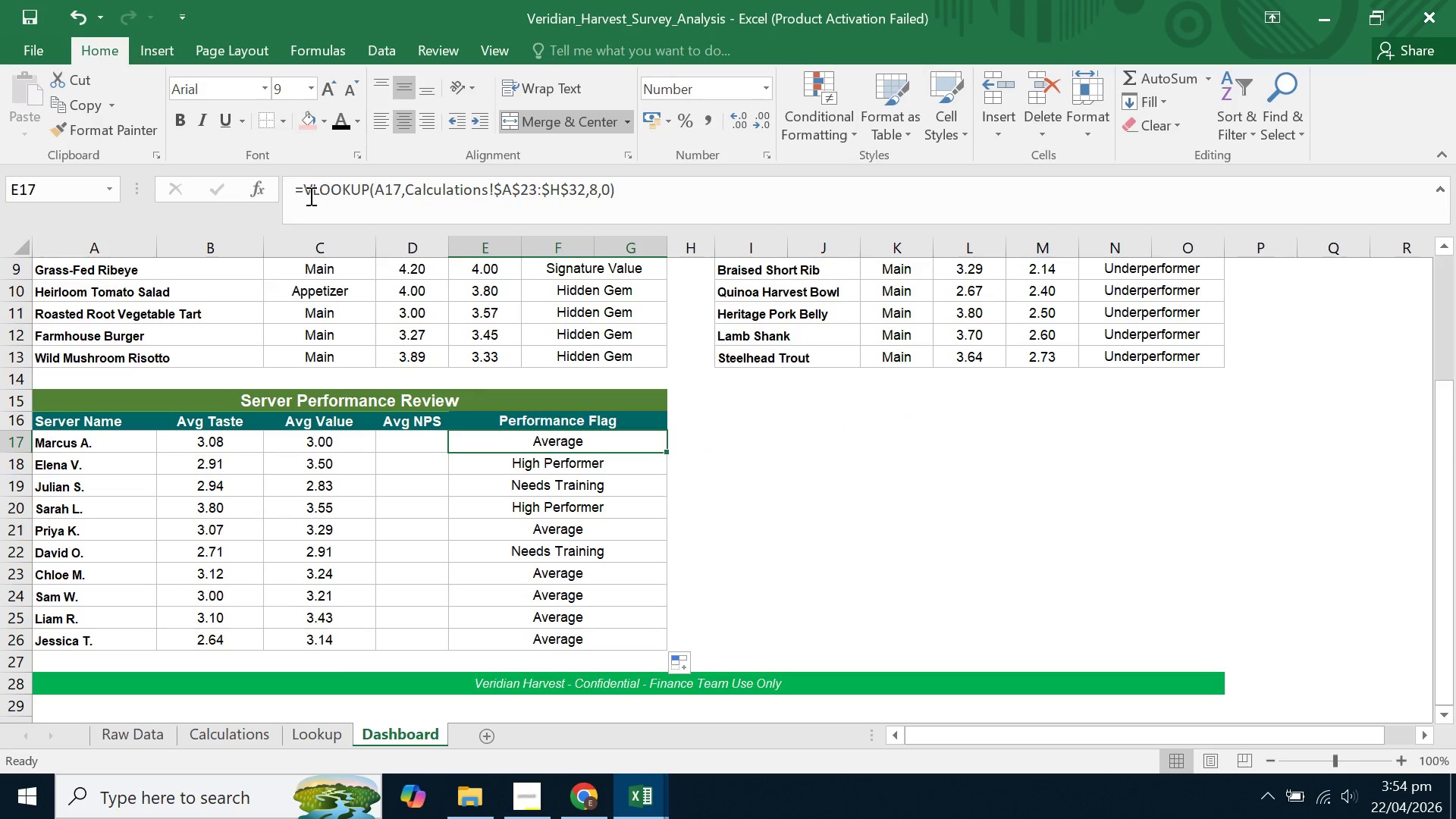 
left_click([300, 191])
 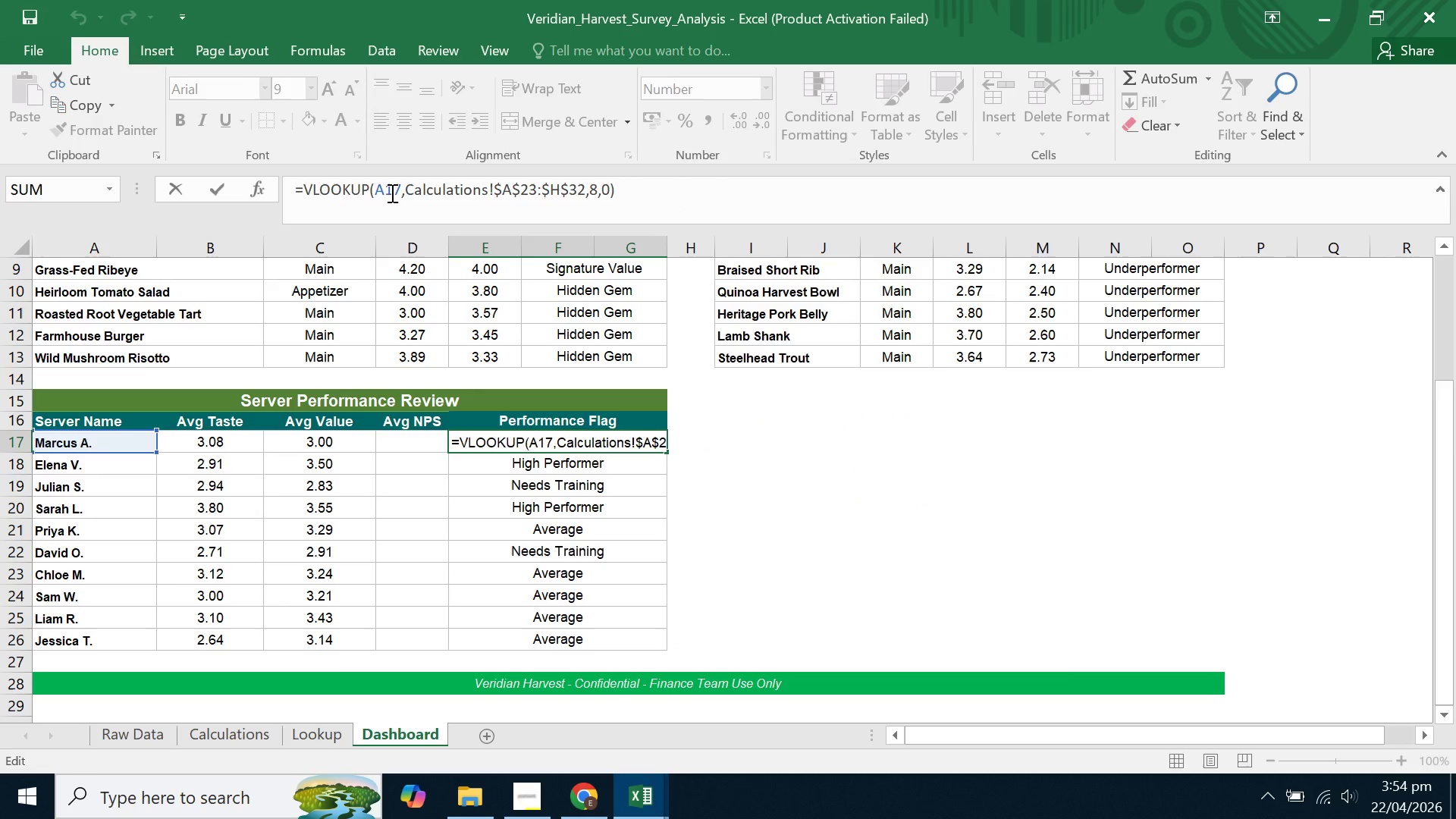 
type(iferror(,""))
 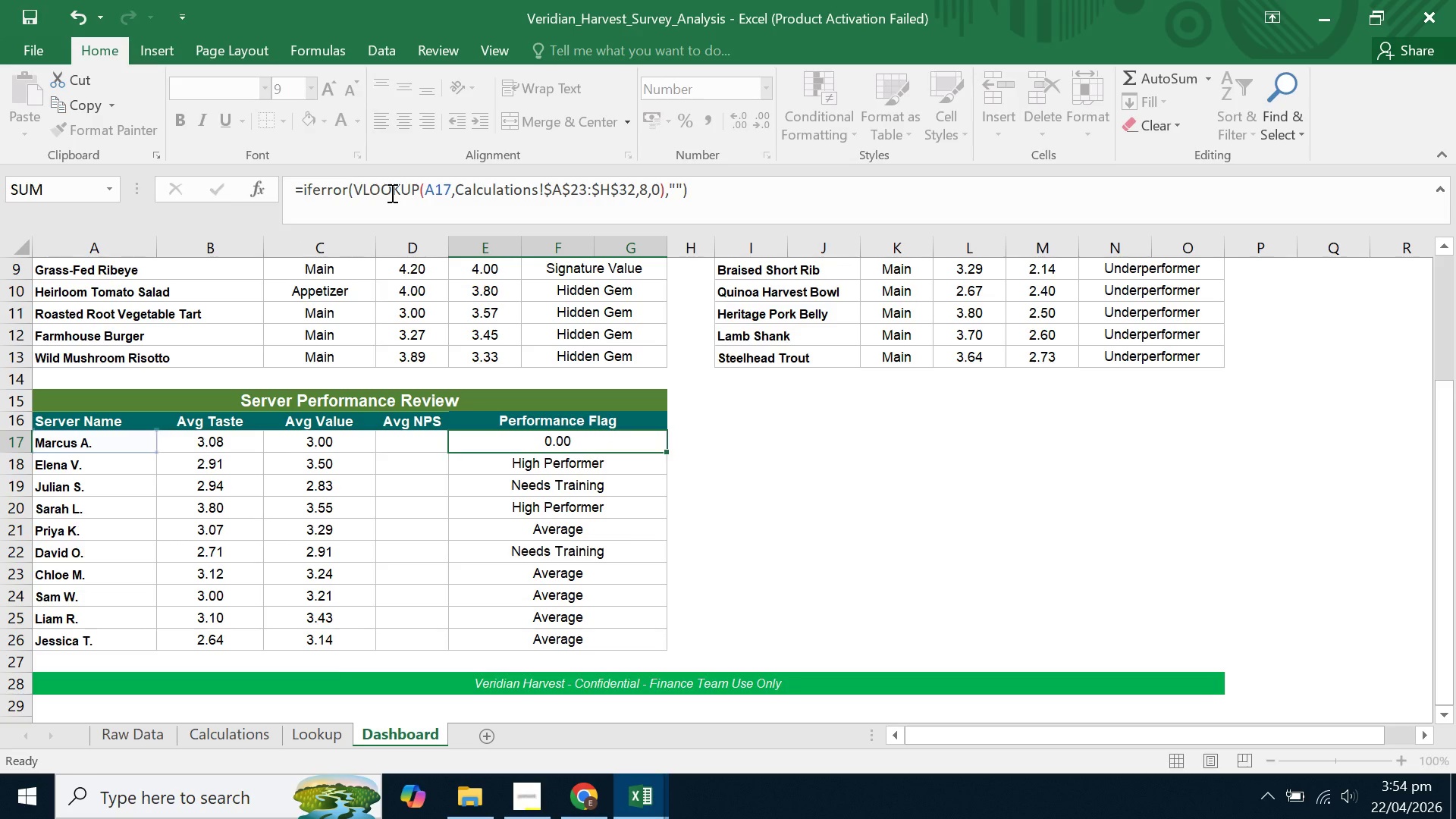 
 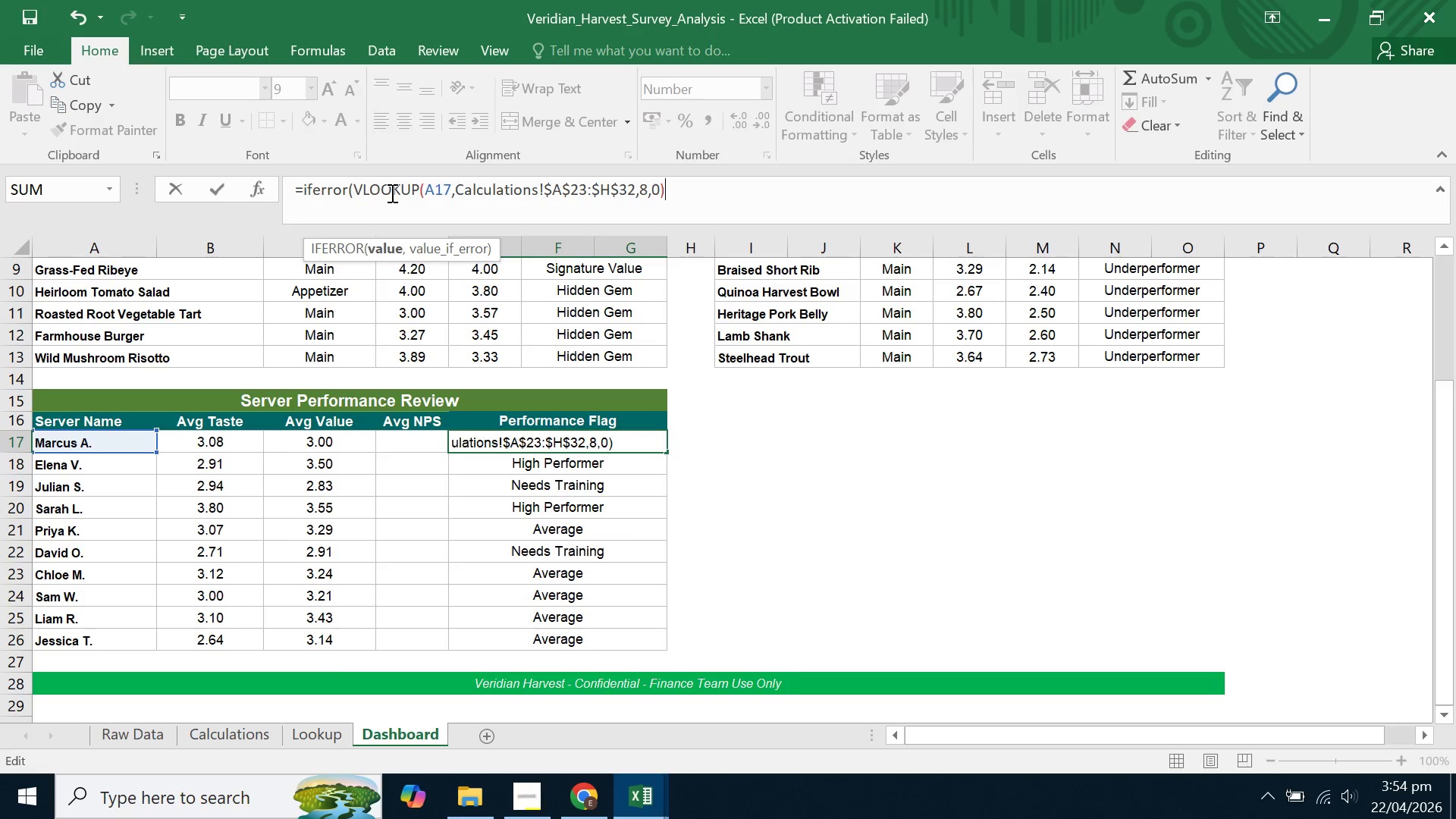 
hold_key(key=End, duration=0.52)
 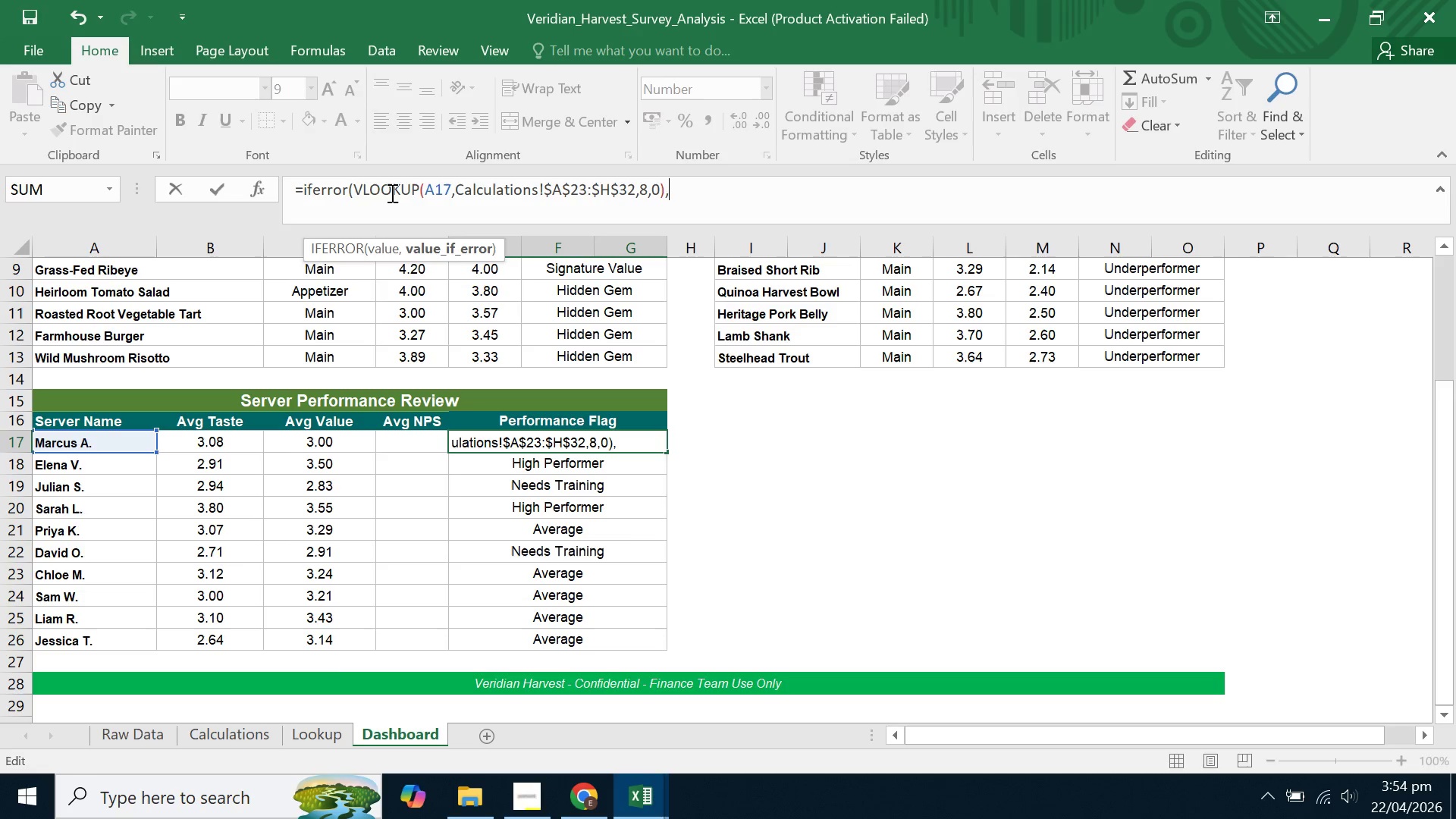 
key(Enter)
 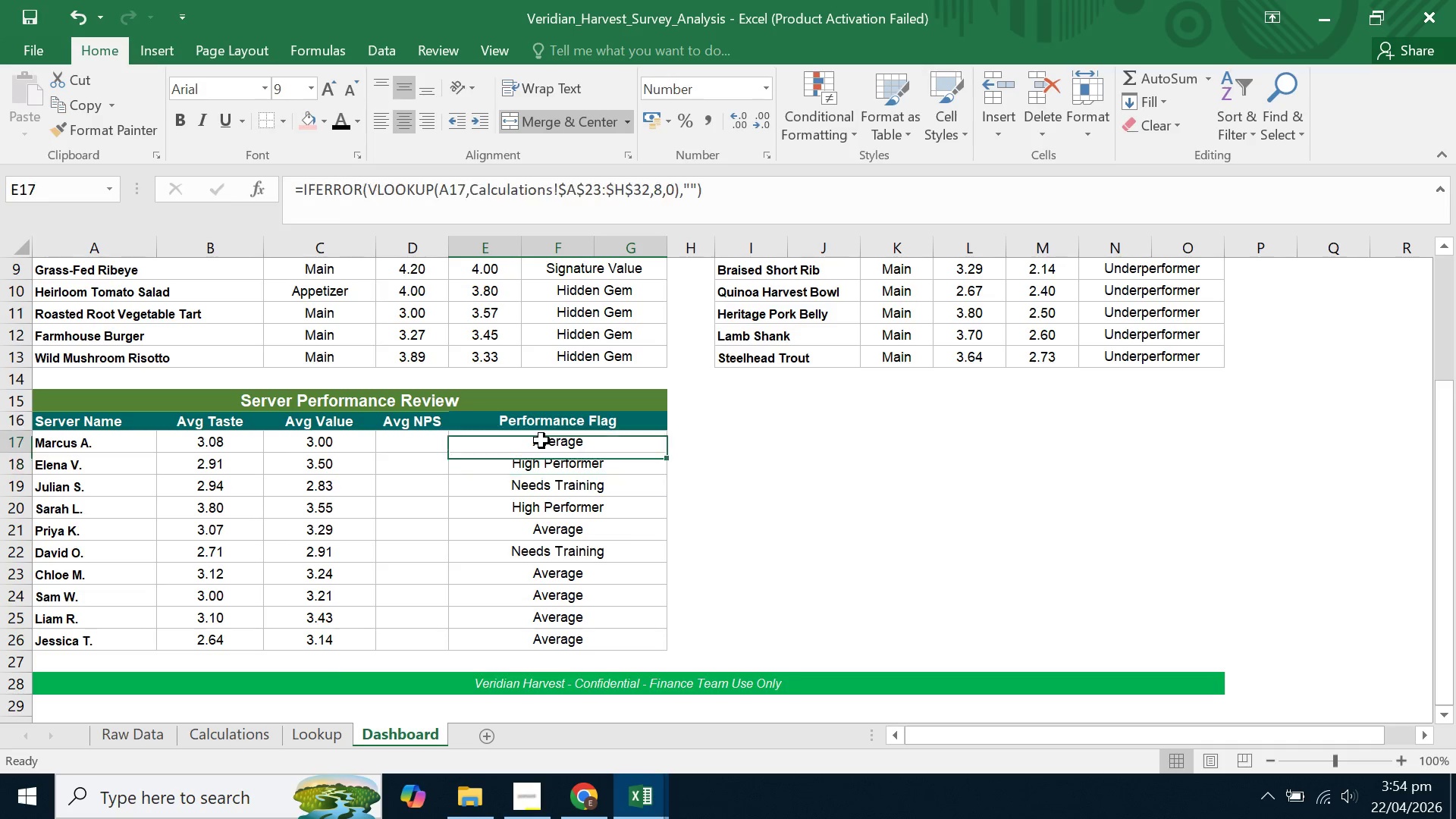 
left_click([541, 441])
 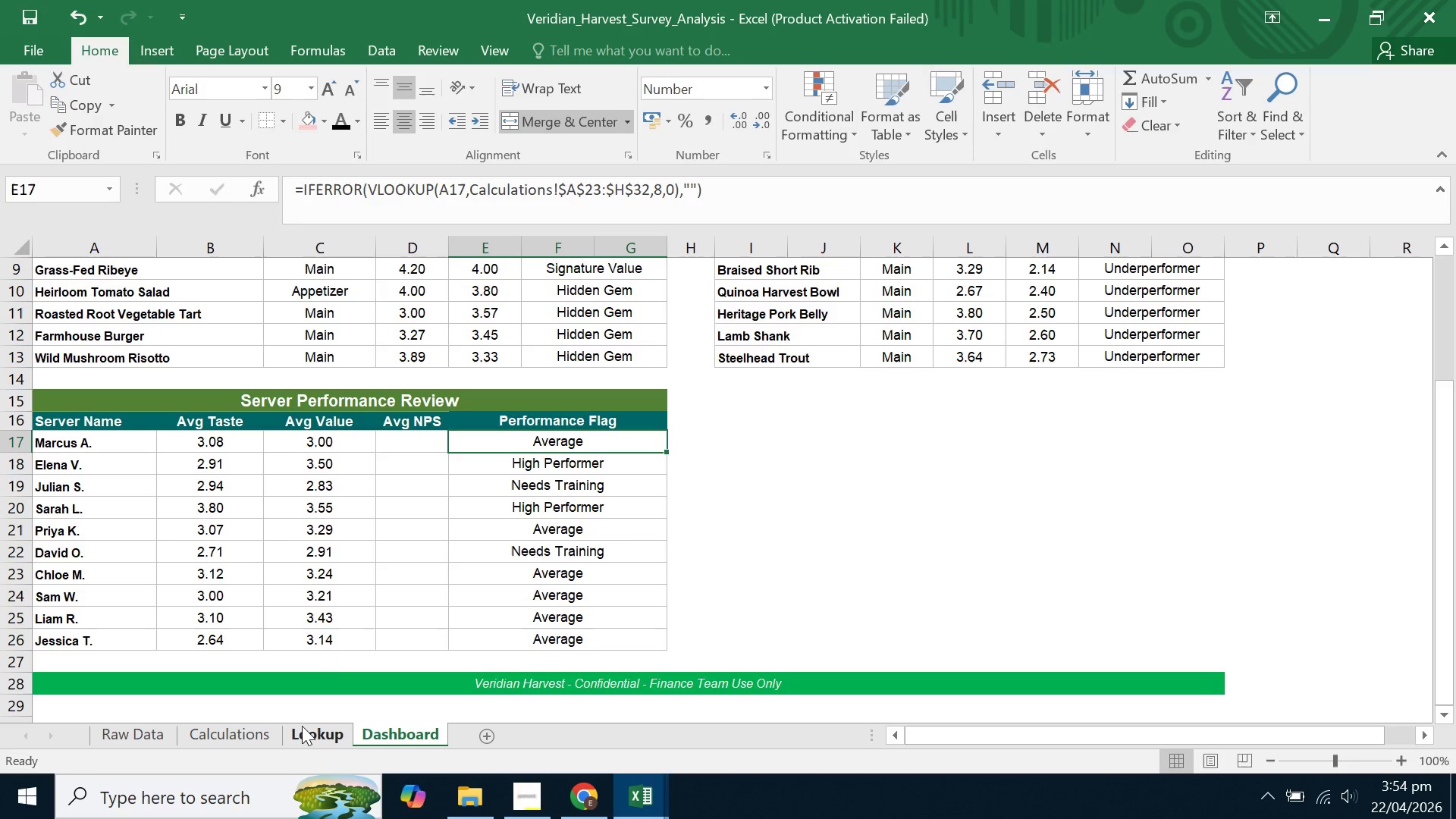 
left_click([300, 731])
 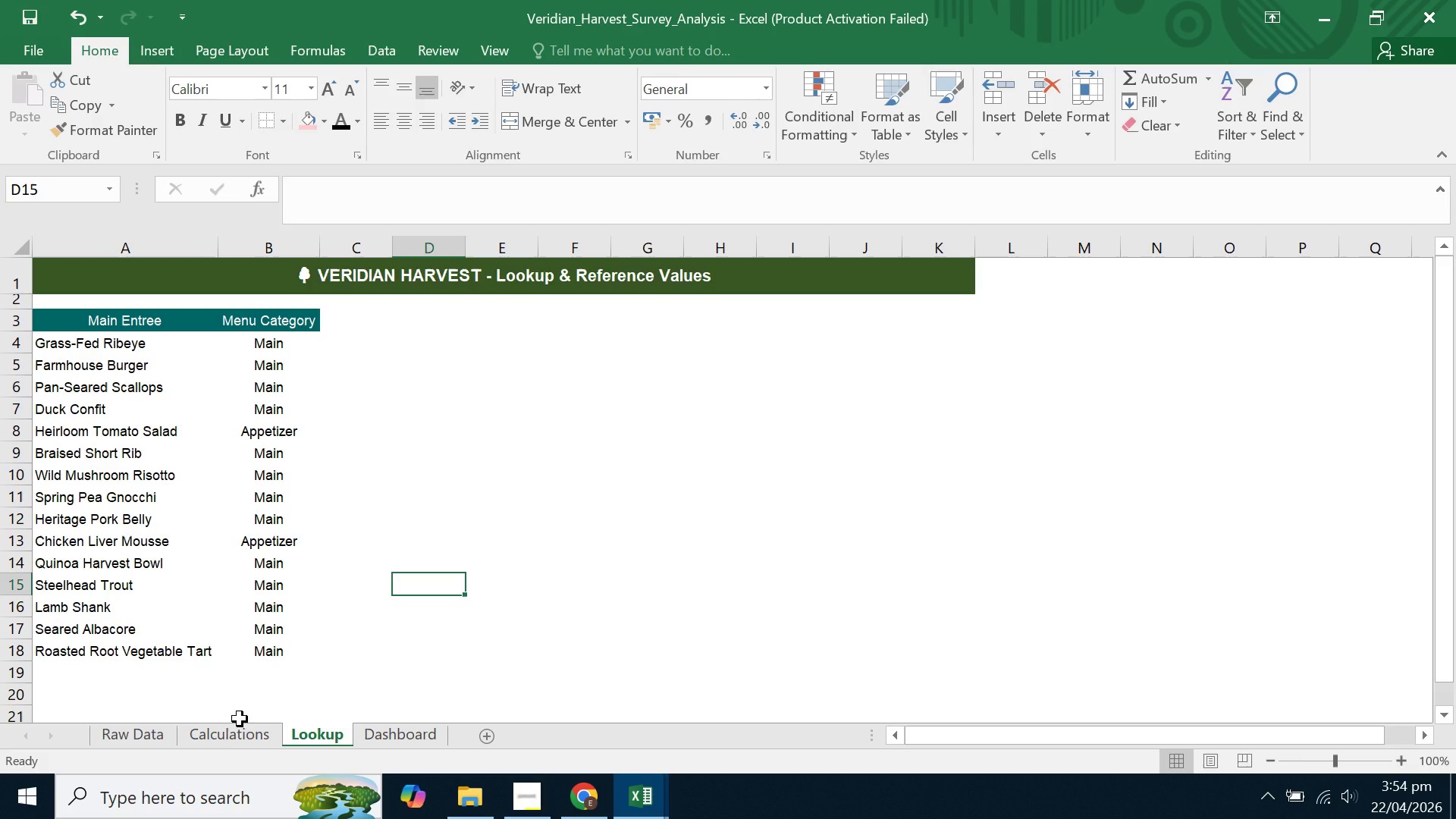 
left_click([222, 726])
 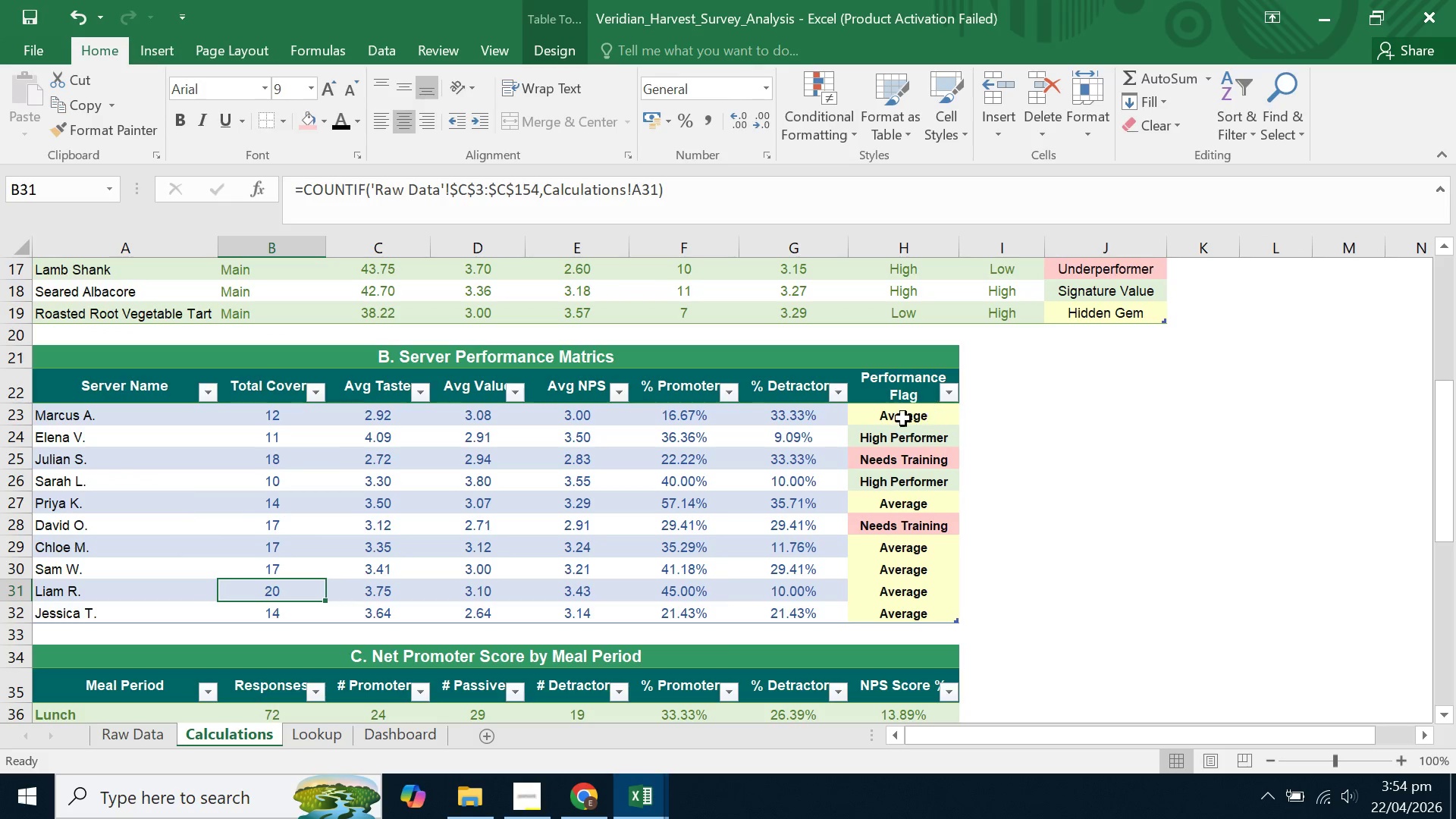 
right_click([899, 420])
 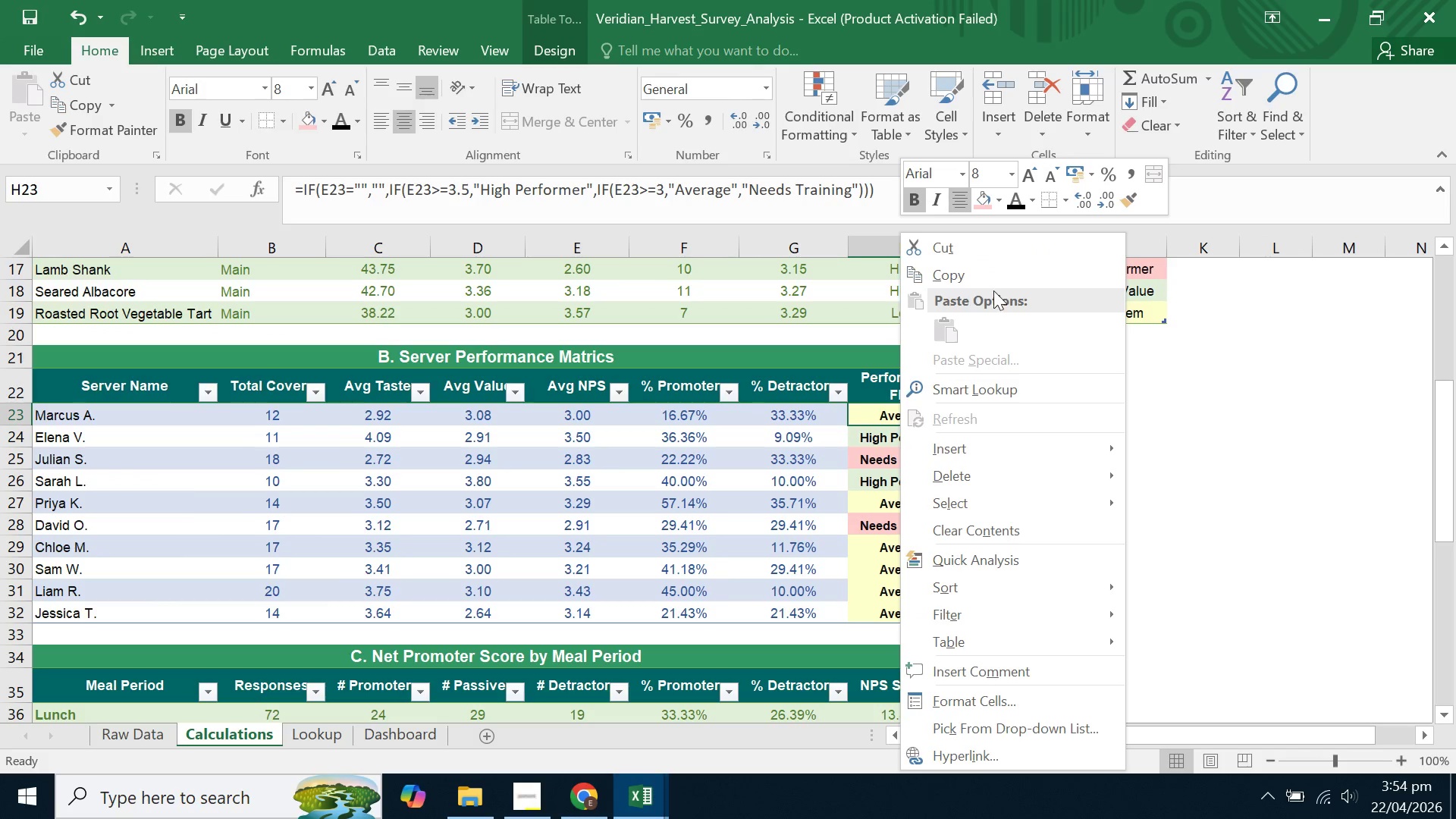 
left_click([993, 281])
 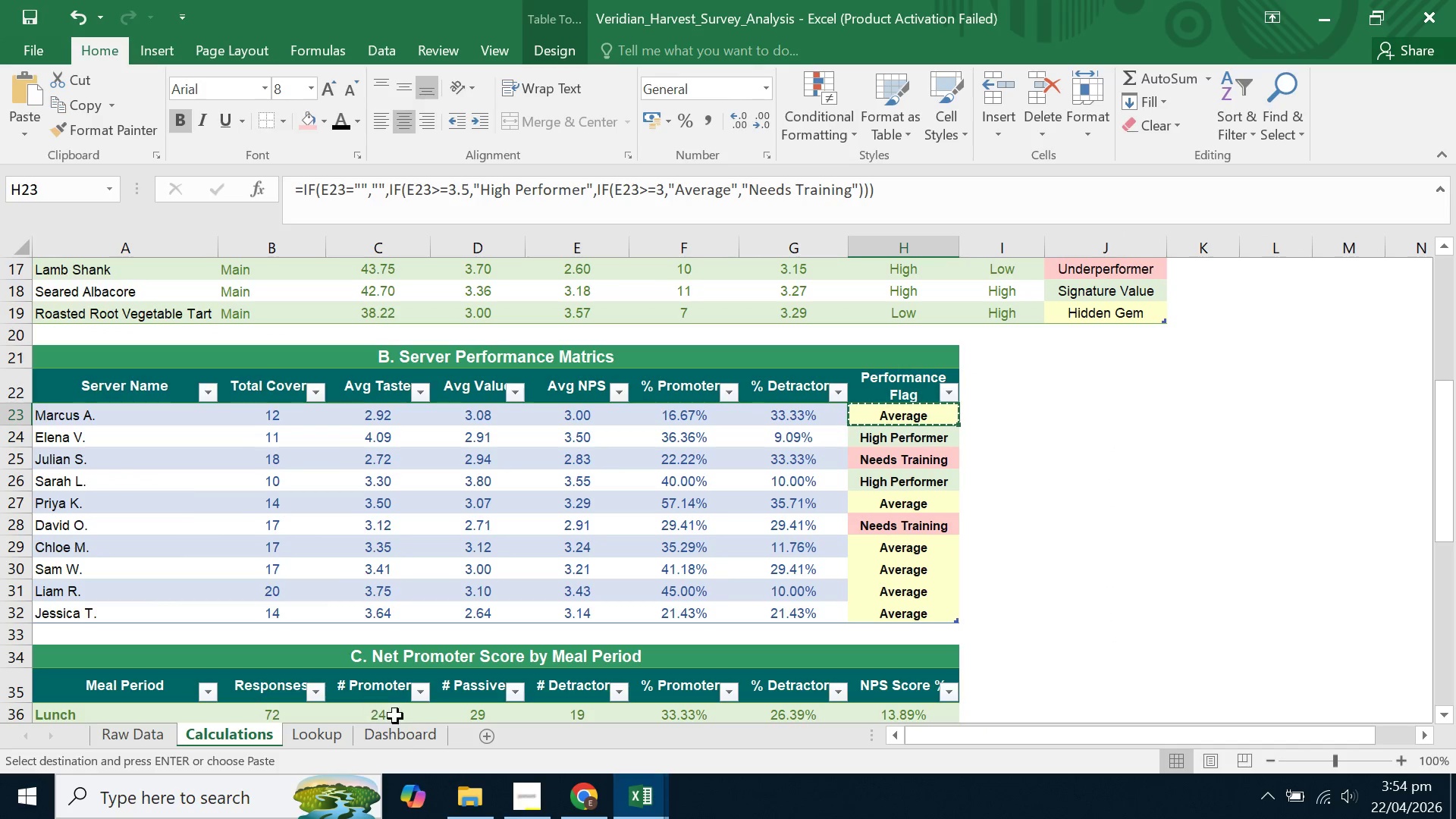 
left_click([413, 729])
 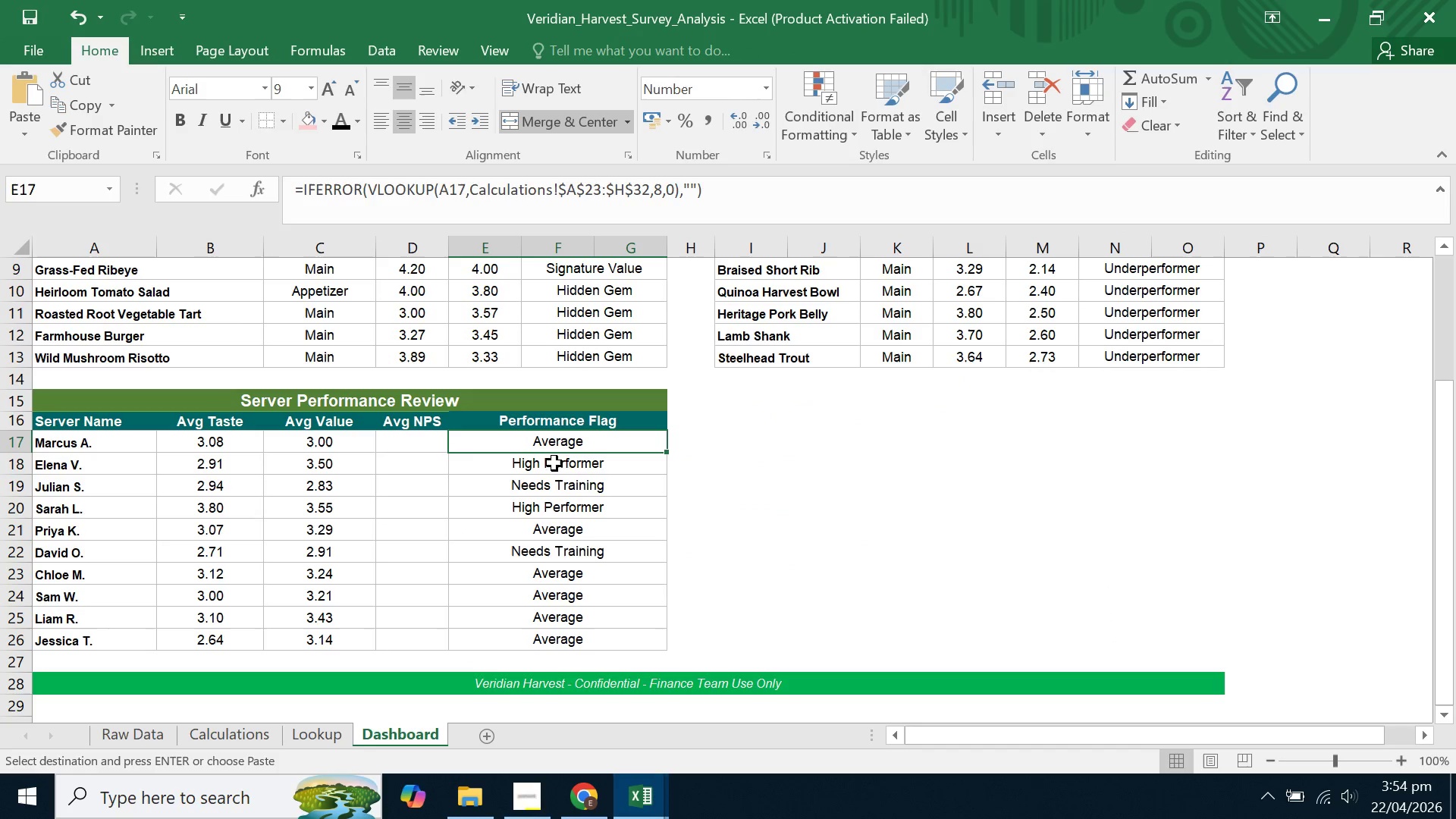 
right_click([563, 438])
 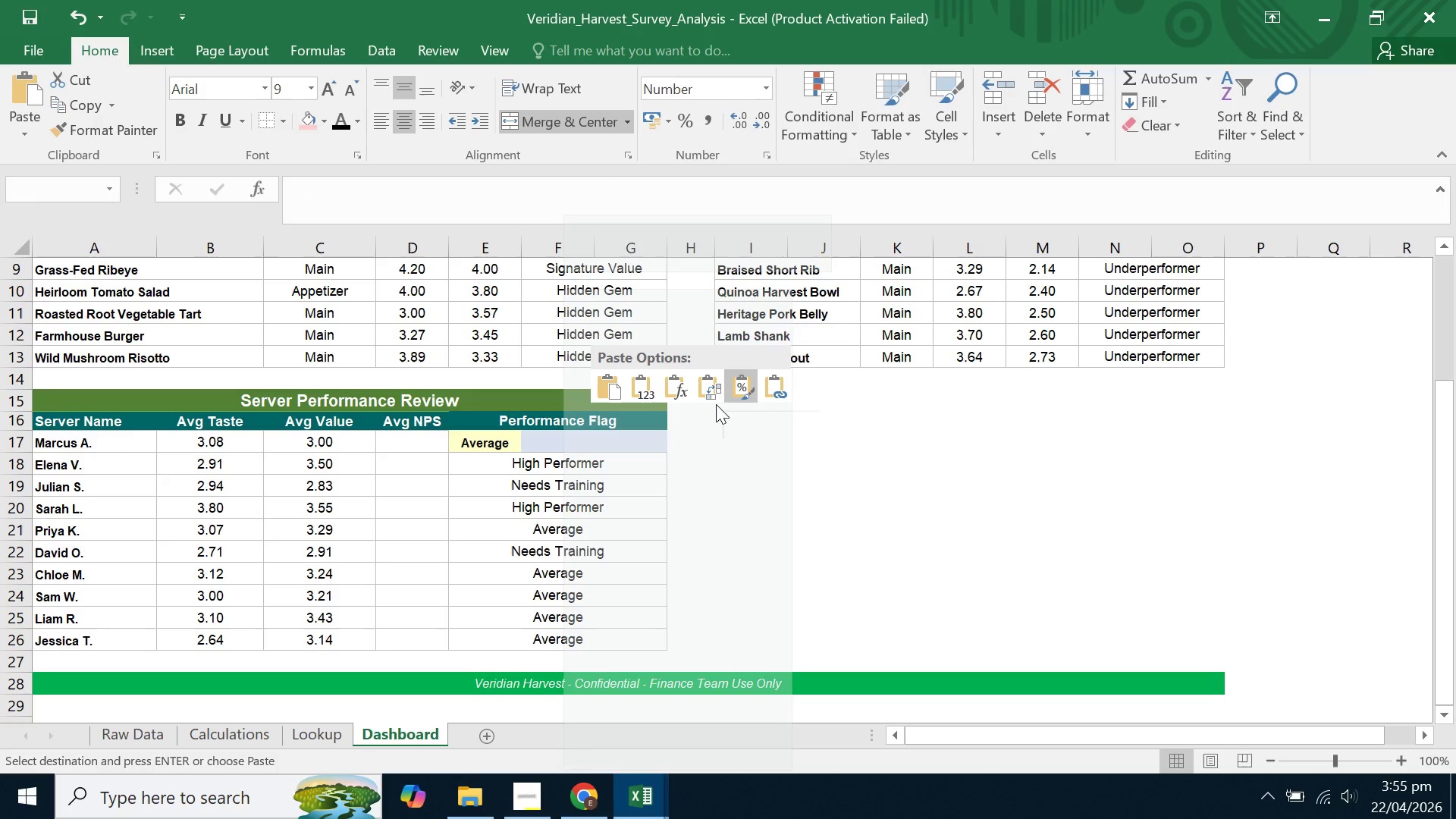 
left_click([884, 439])
 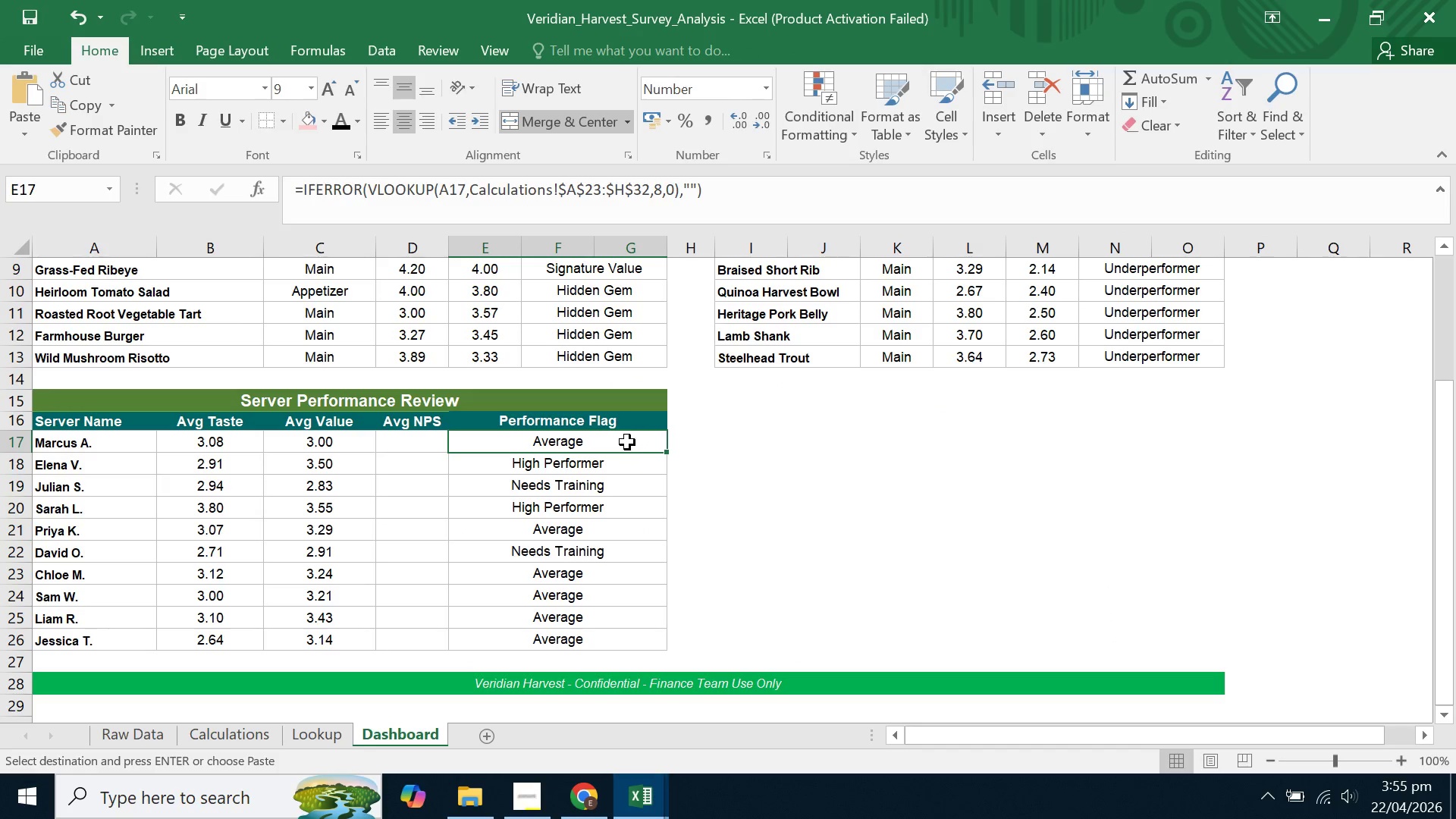 
left_click_drag(start_coordinate=[627, 442], to_coordinate=[622, 637])
 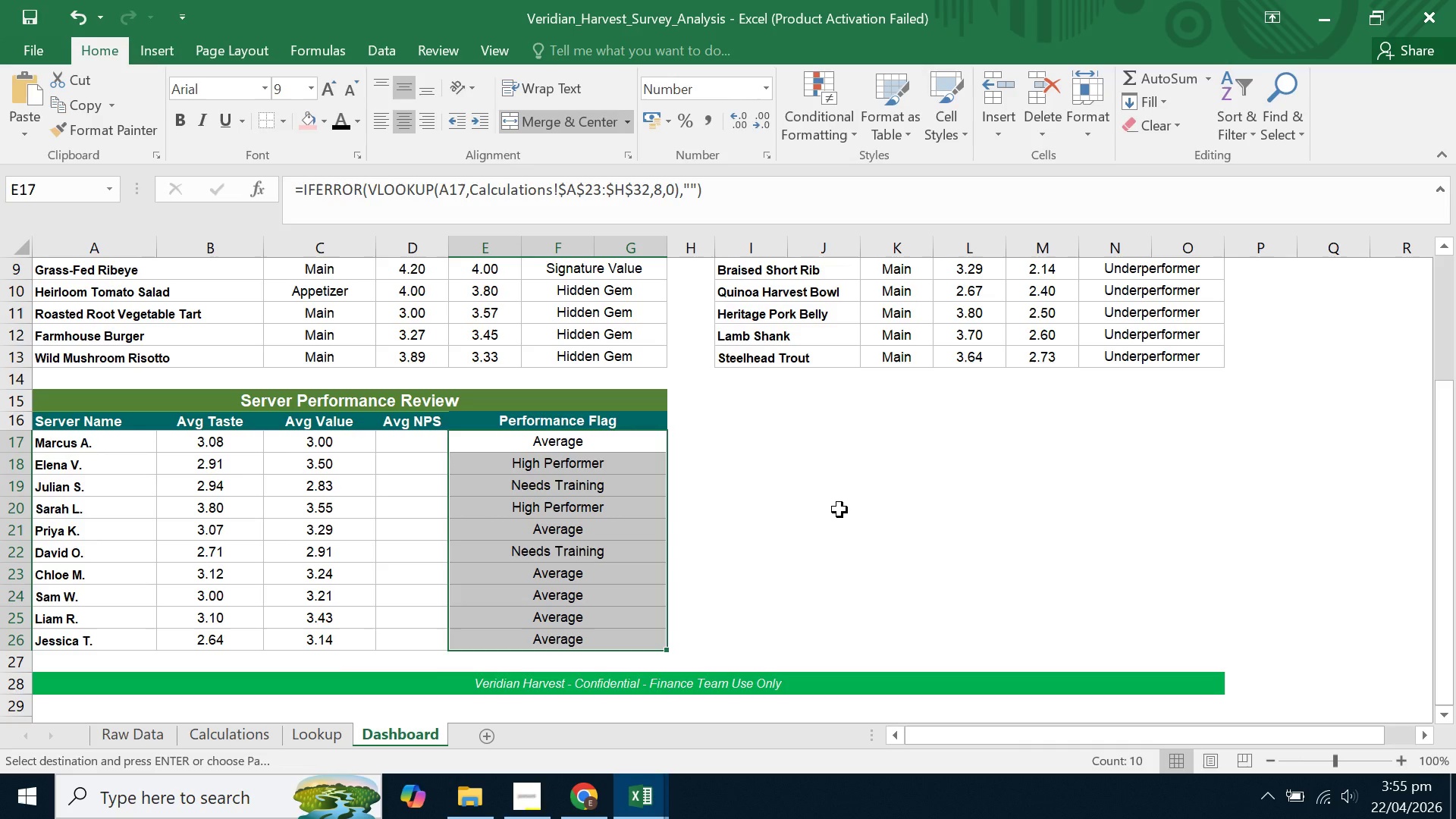 
wait(19.81)
 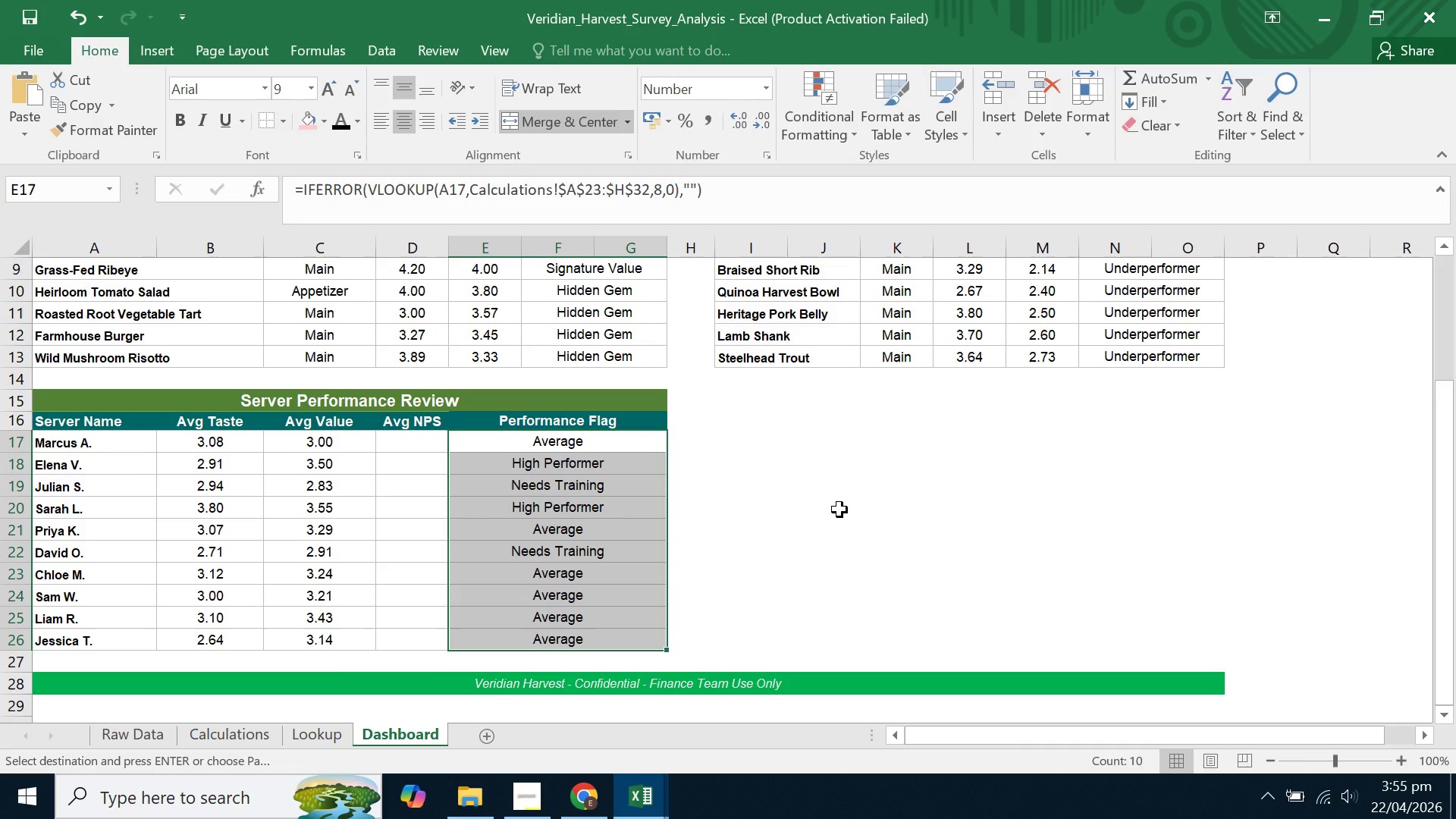 
left_click([247, 734])
 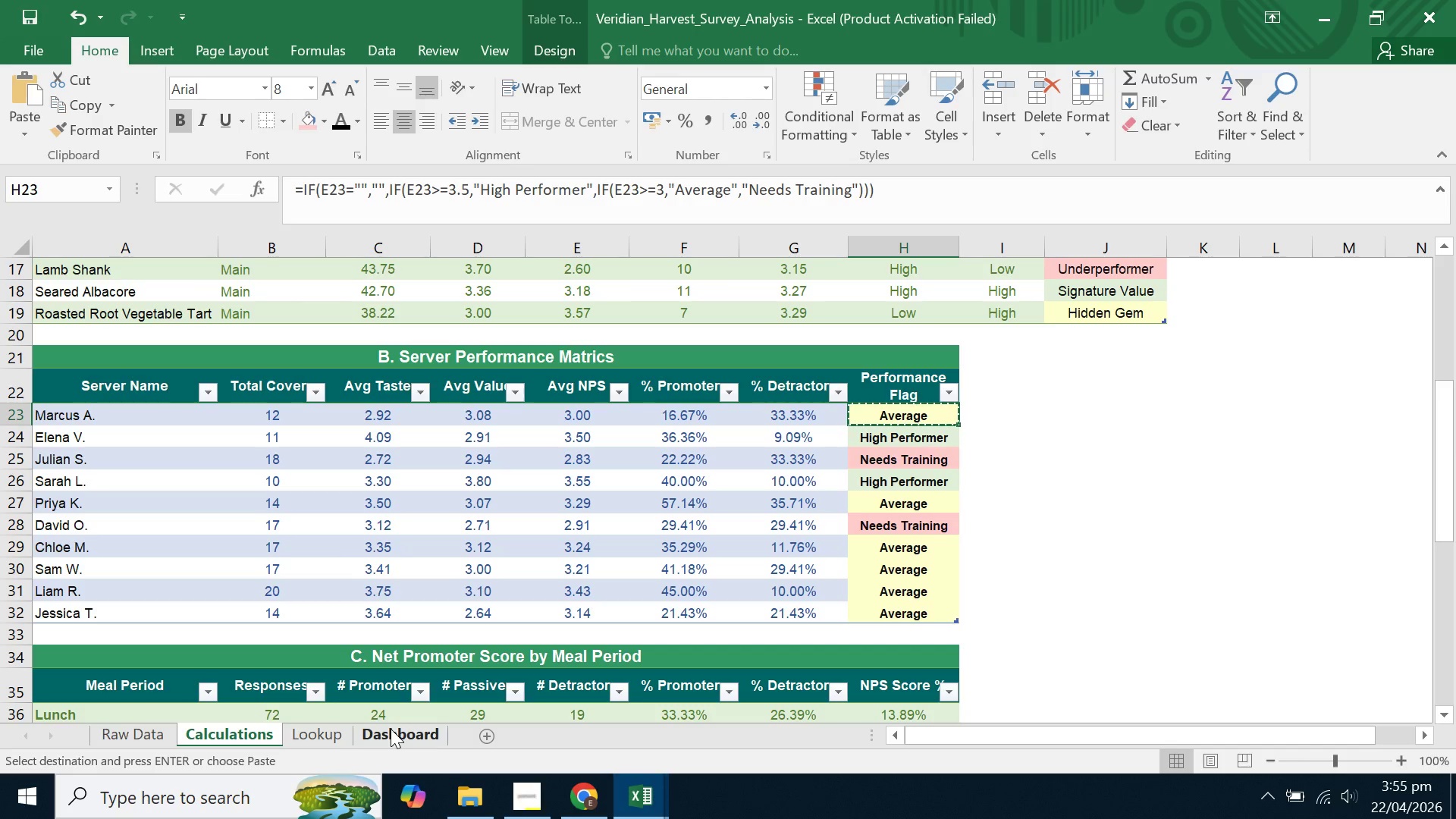 
wait(5.19)
 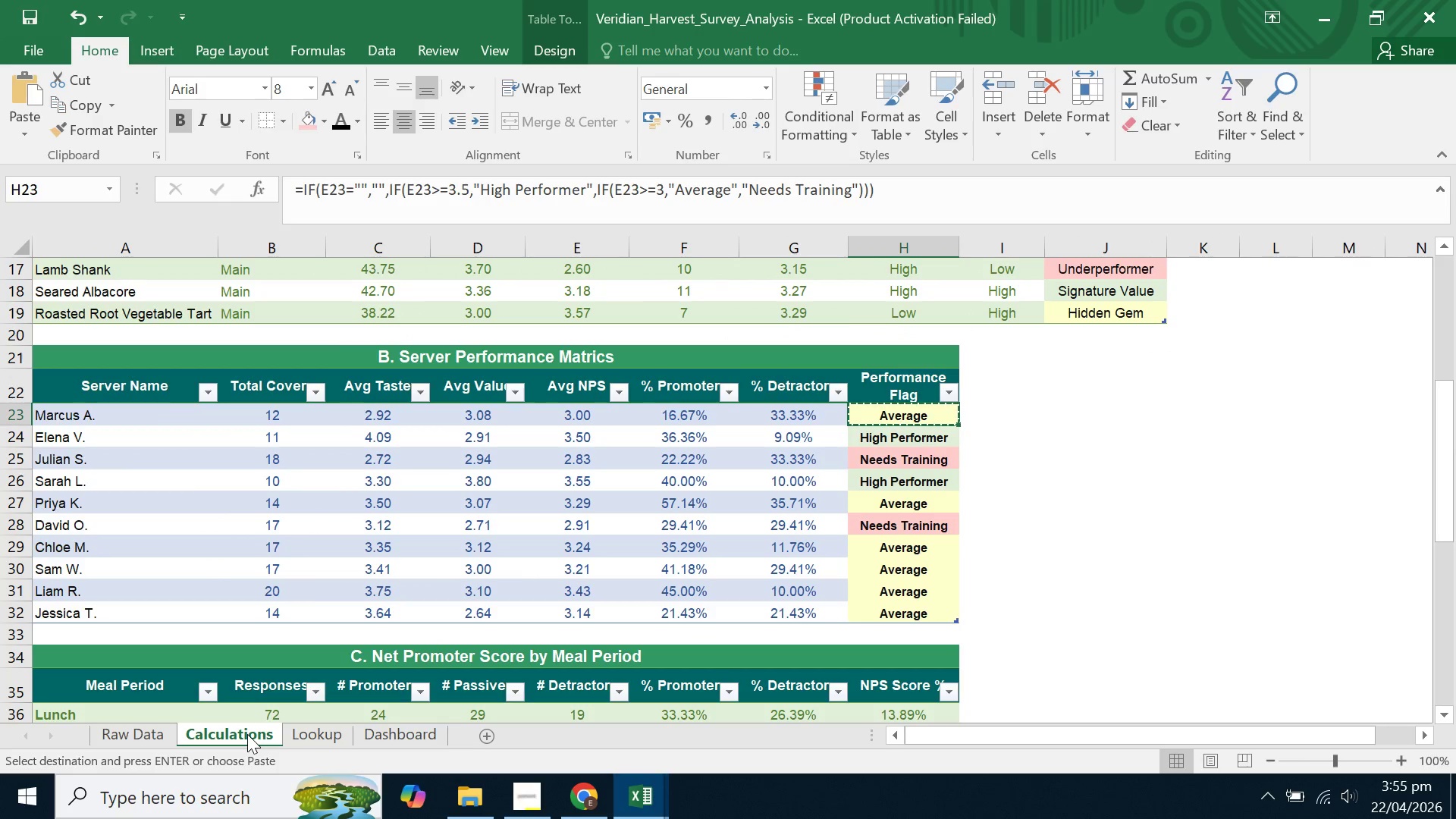 
left_click([391, 729])
 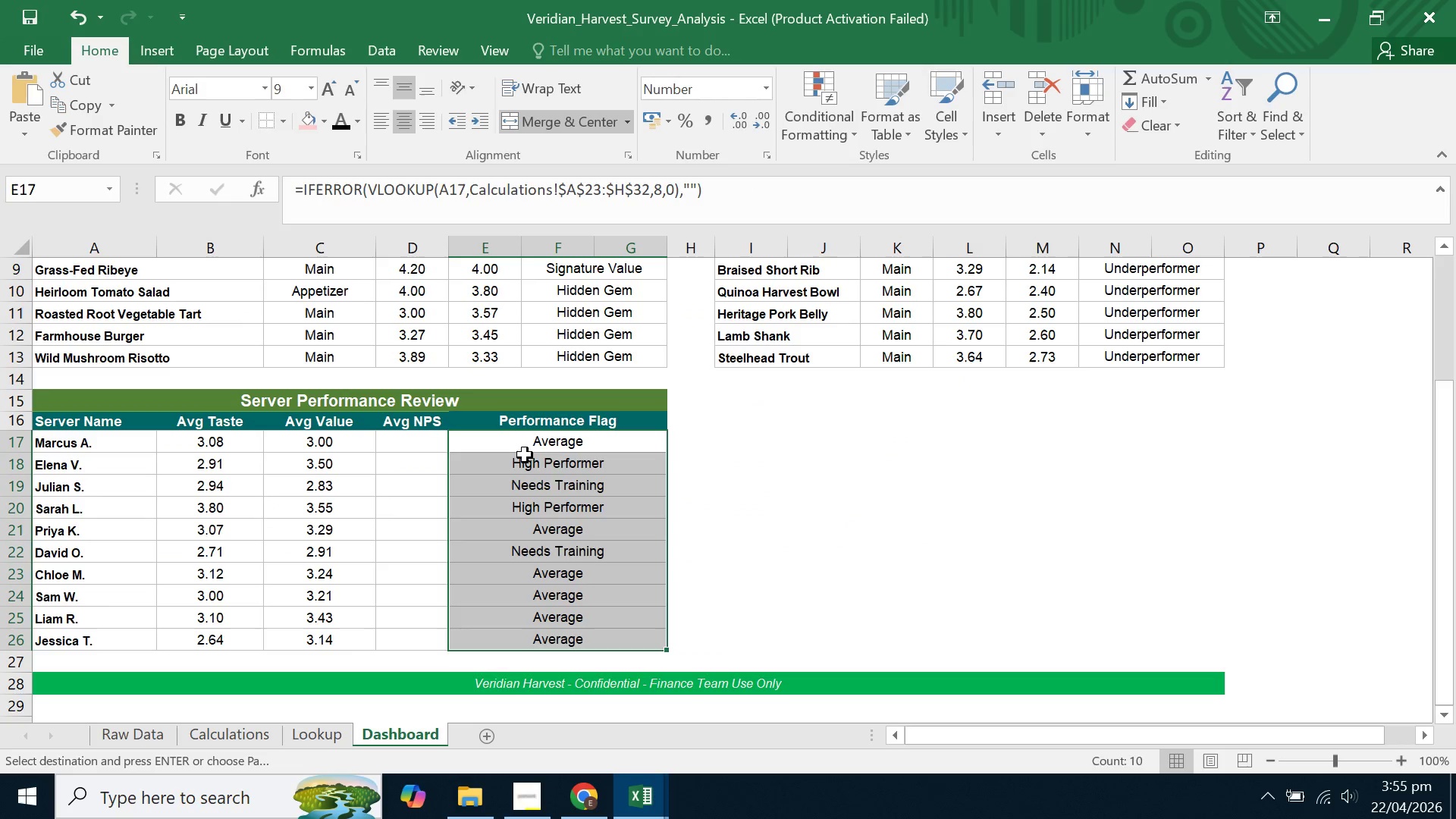 
left_click([528, 446])
 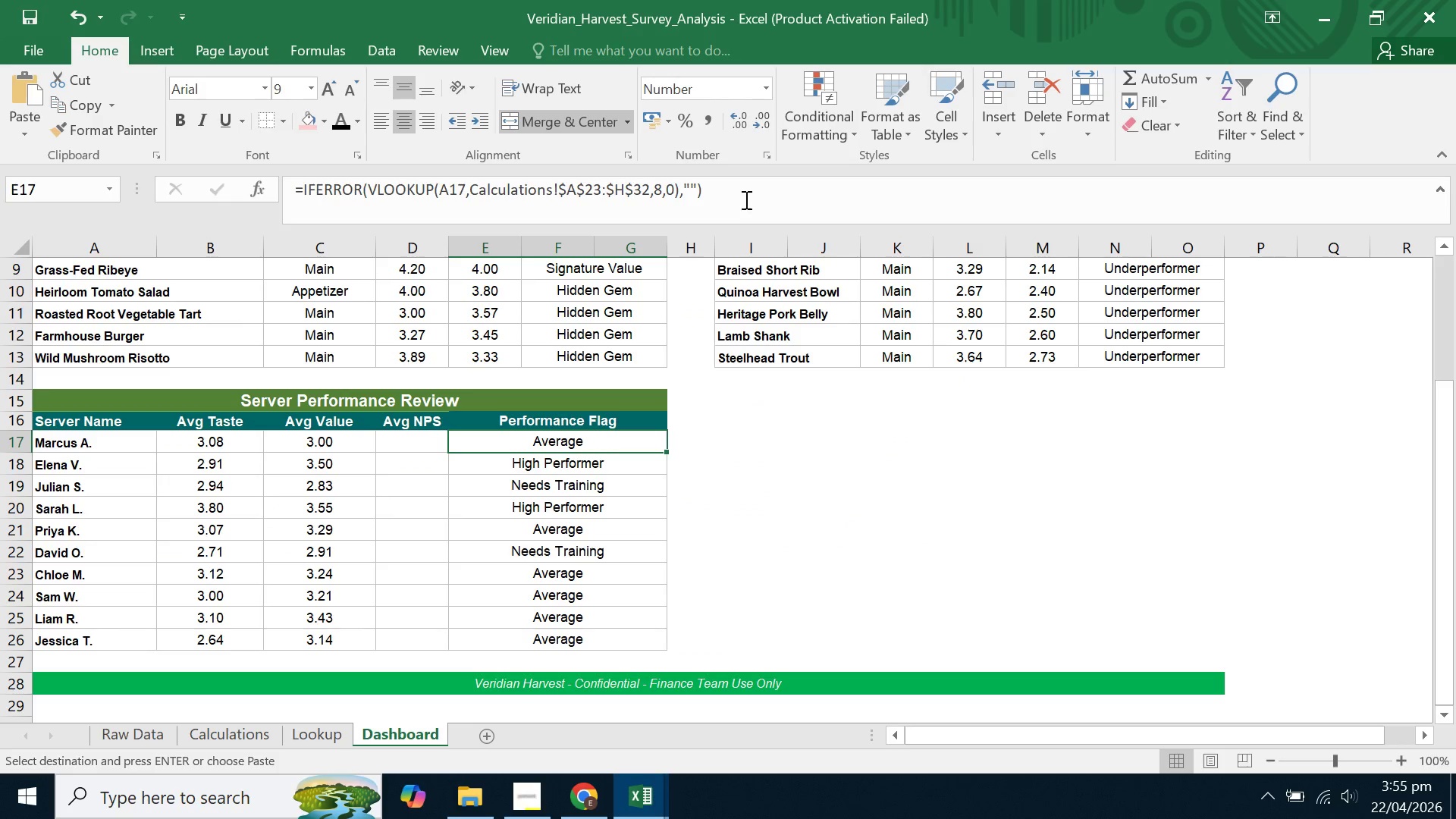 
left_click_drag(start_coordinate=[746, 197], to_coordinate=[235, 159])
 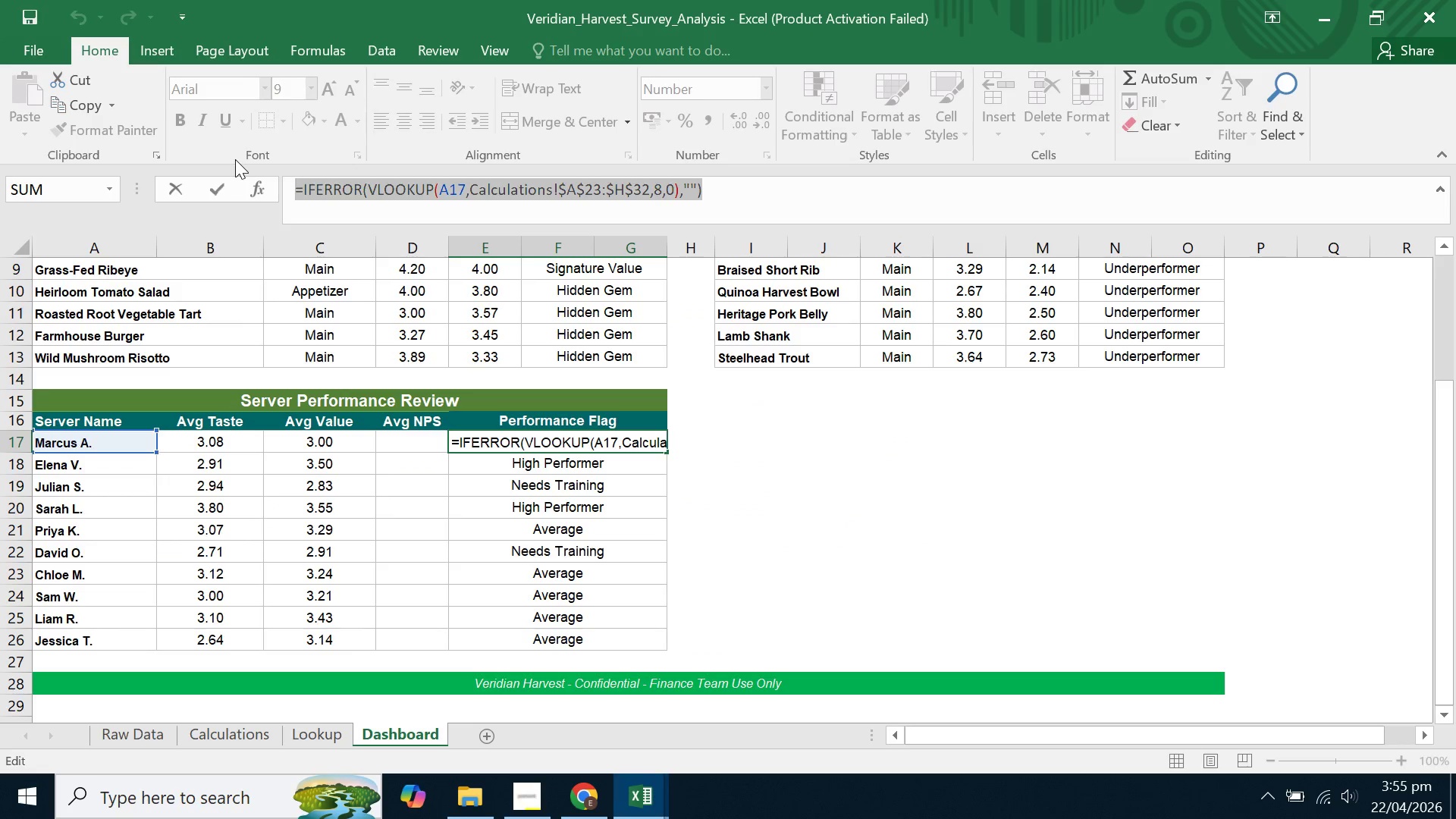 
key(Control+C)
 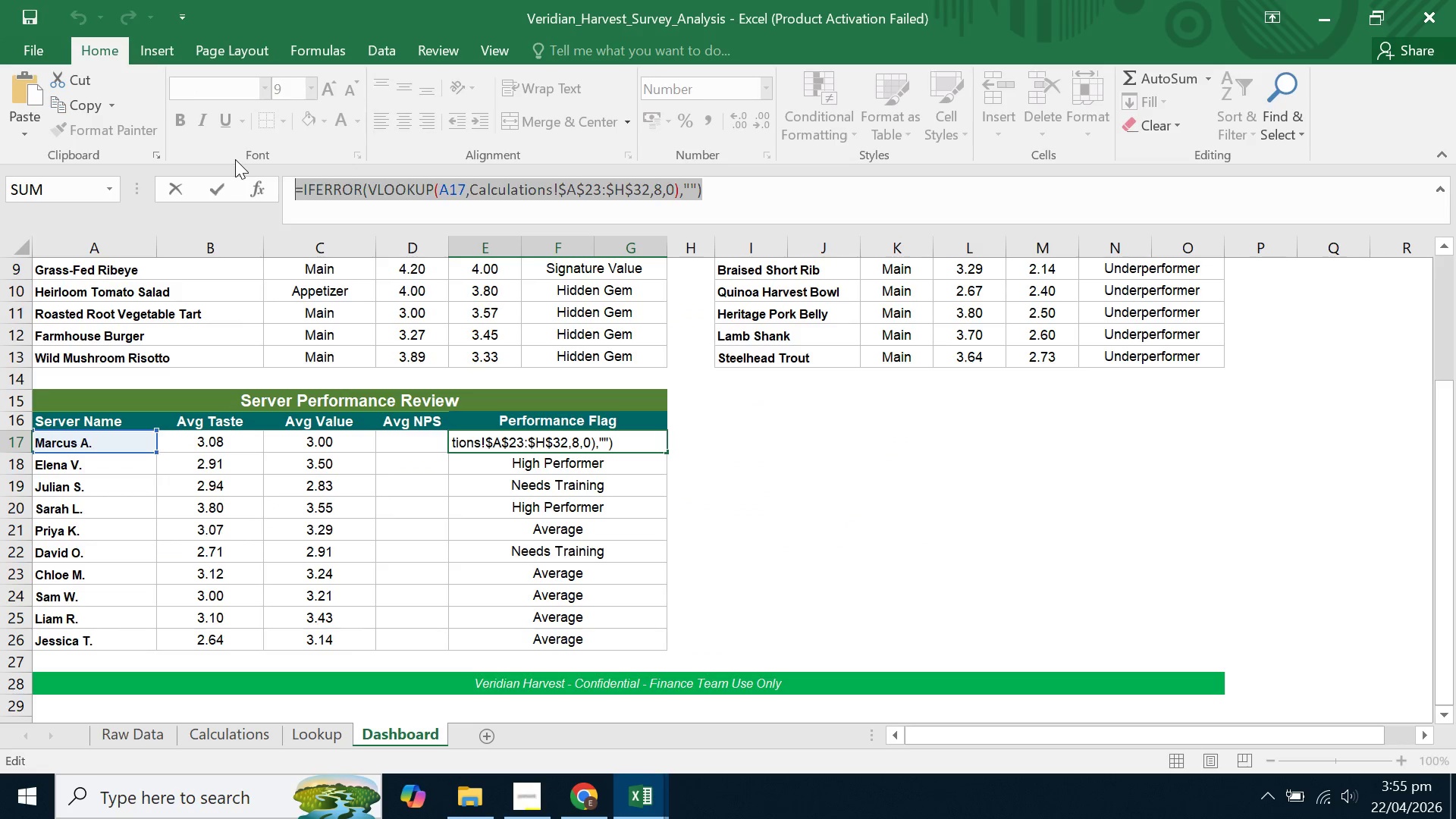 
key(Enter)
 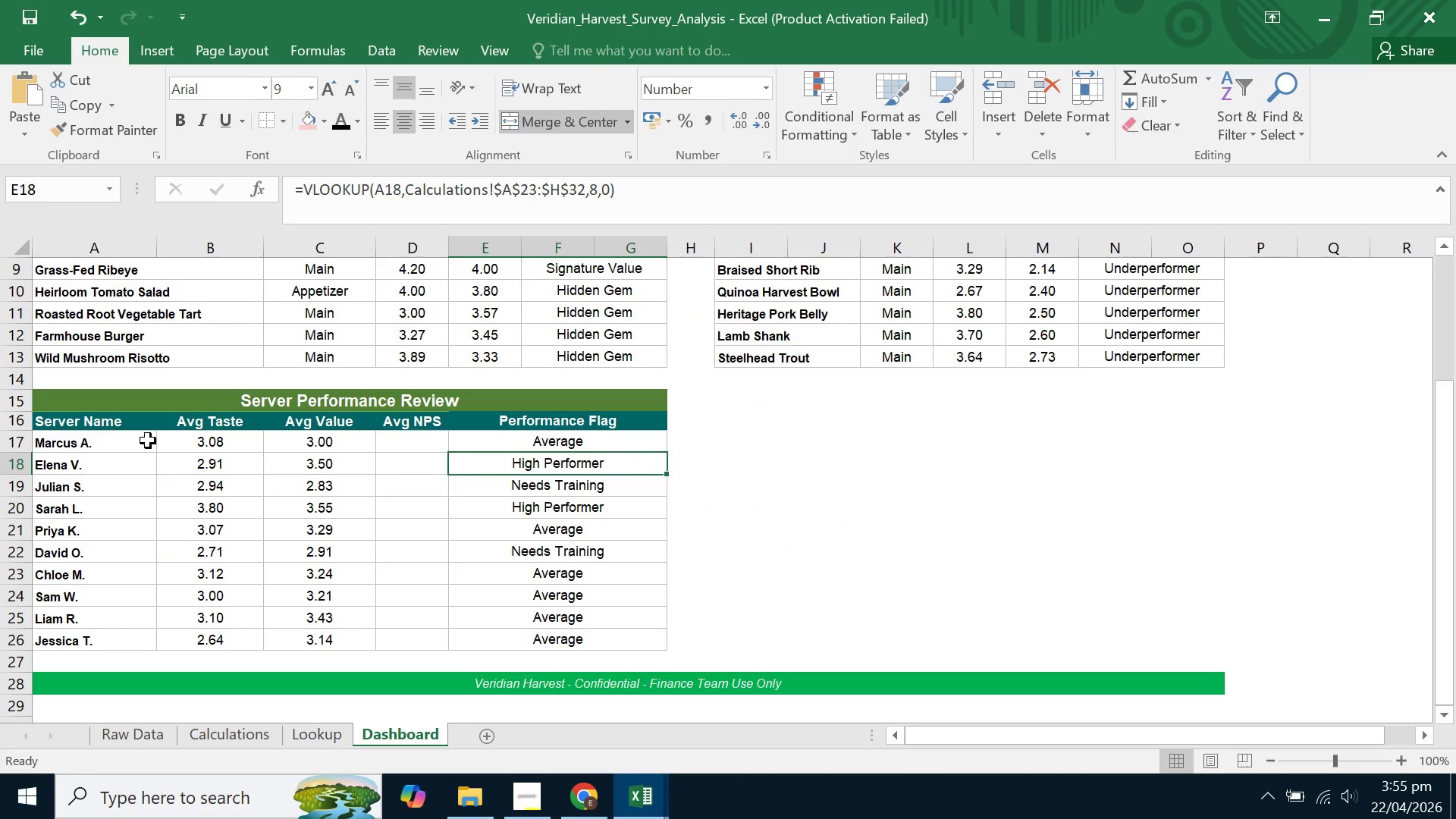 
left_click([212, 450])
 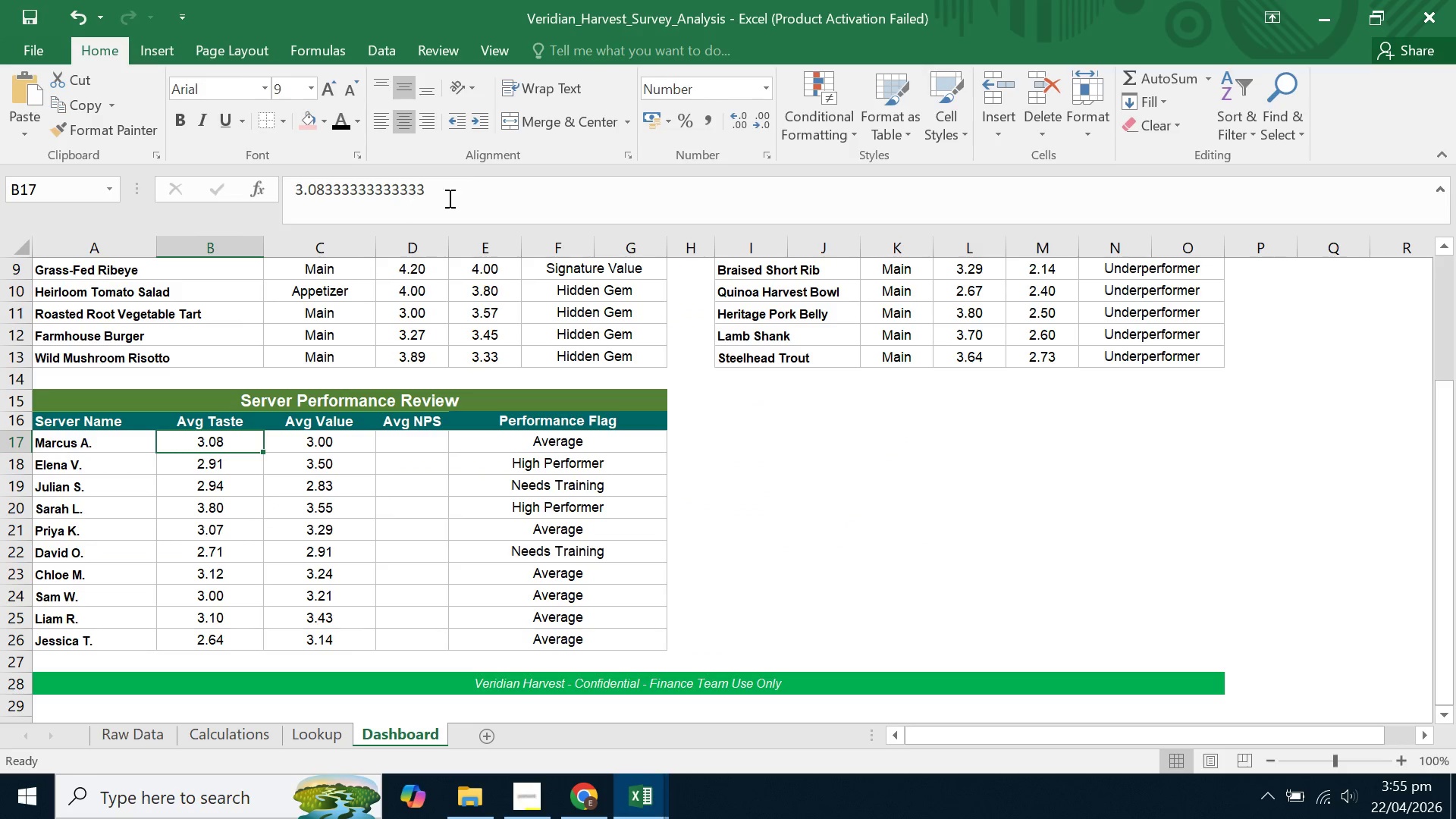 
left_click_drag(start_coordinate=[480, 184], to_coordinate=[204, 187])
 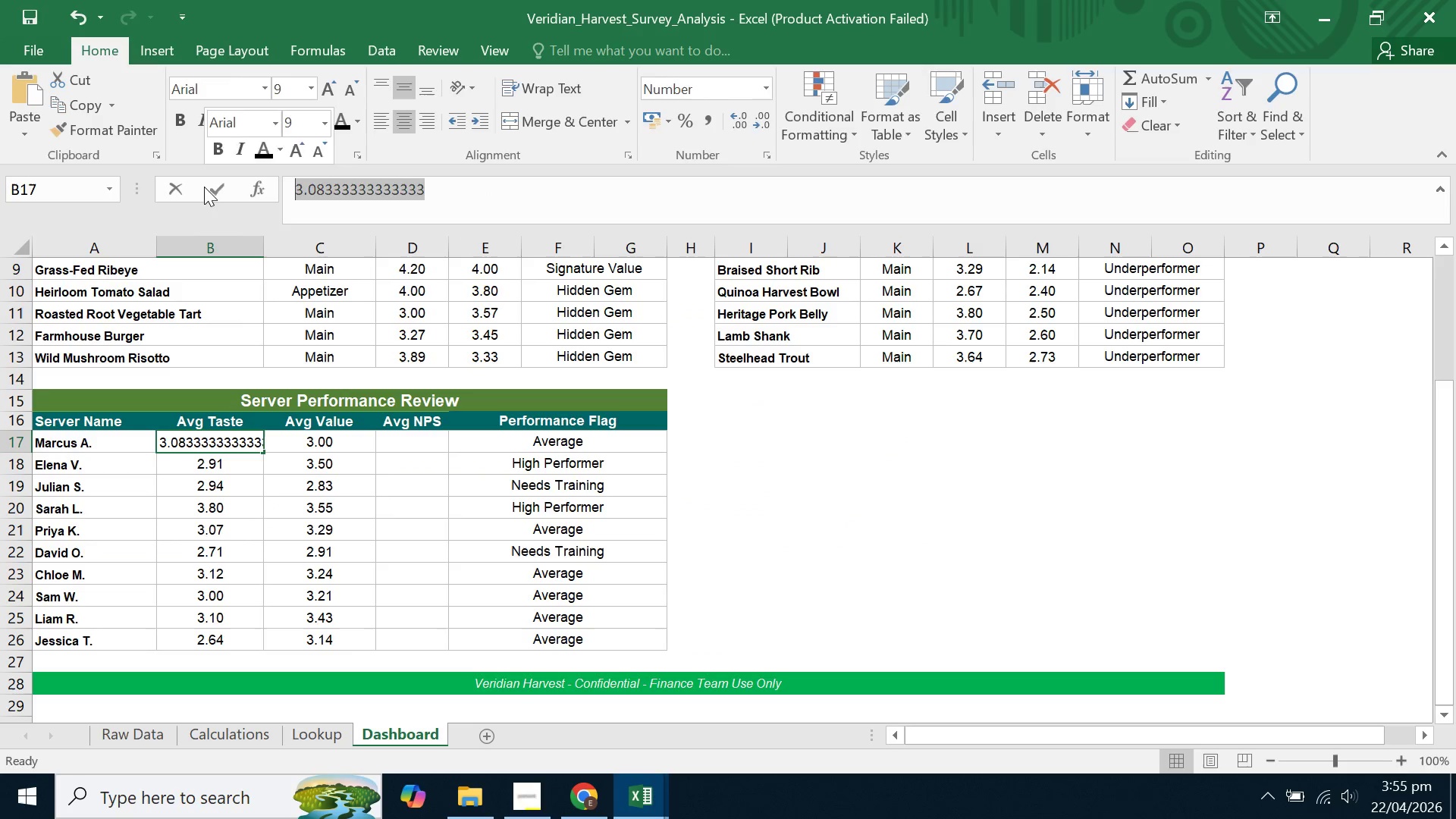 
key(Control+V)
 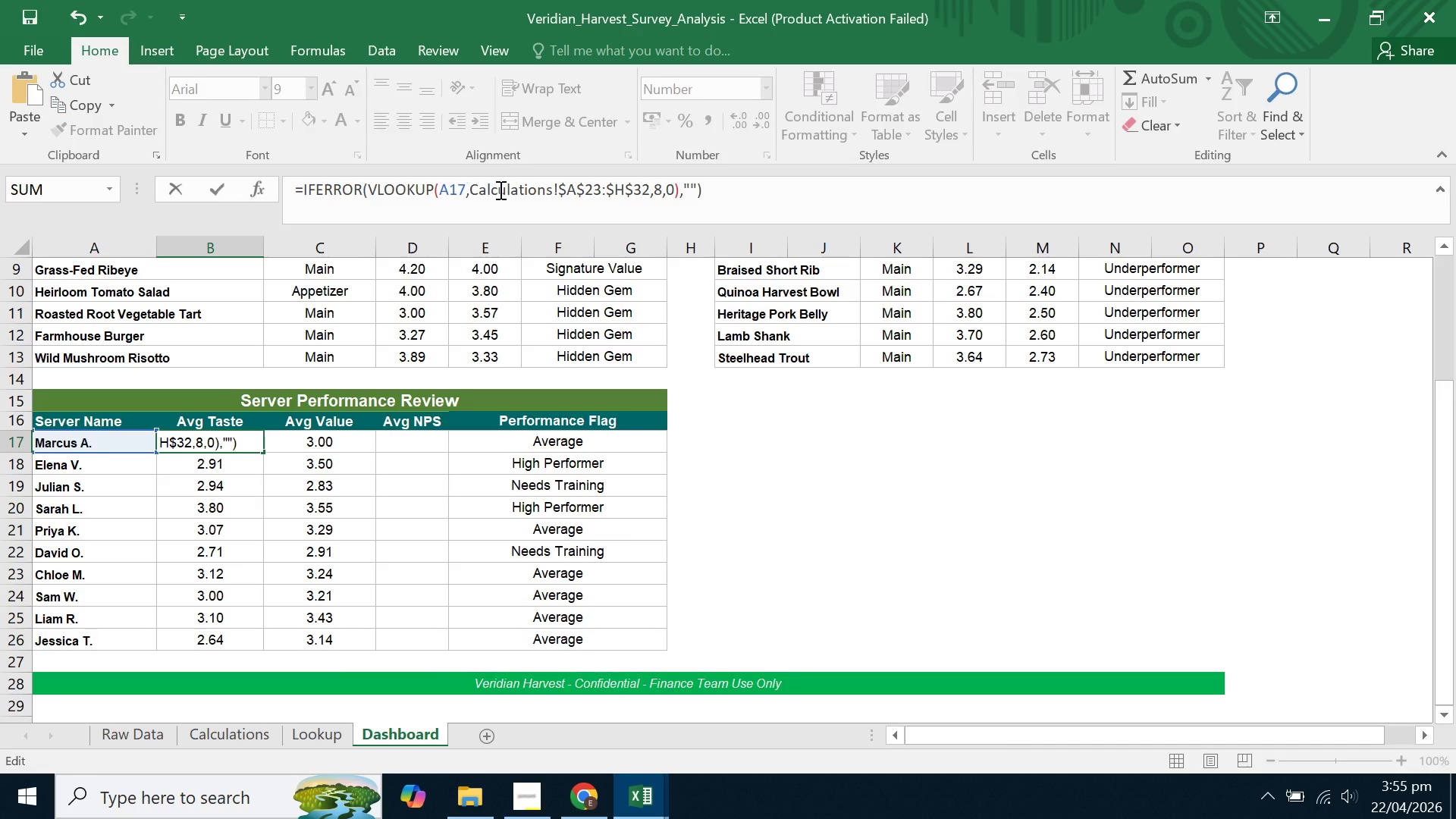 
left_click([663, 192])
 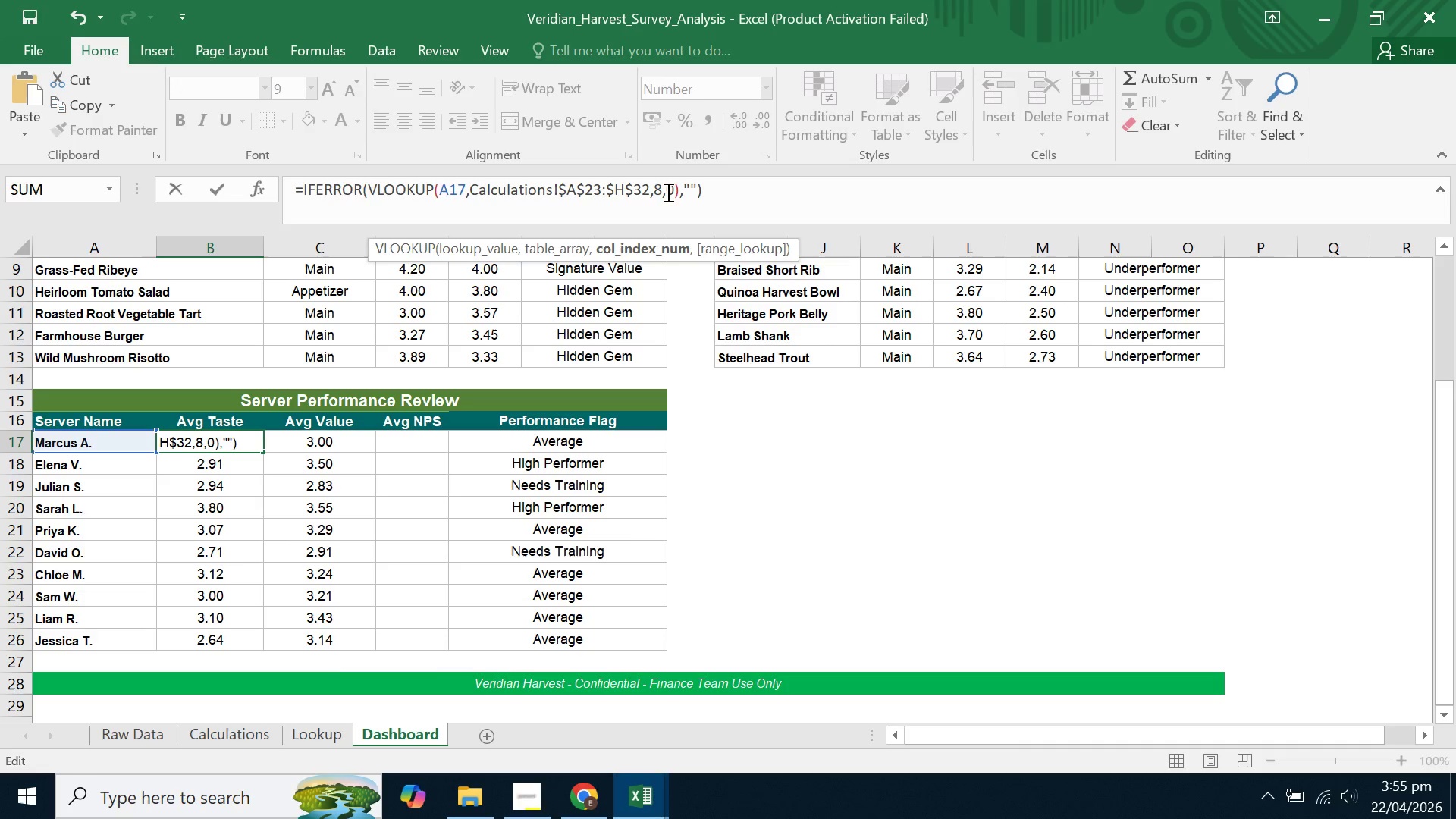 
key(Backspace)
 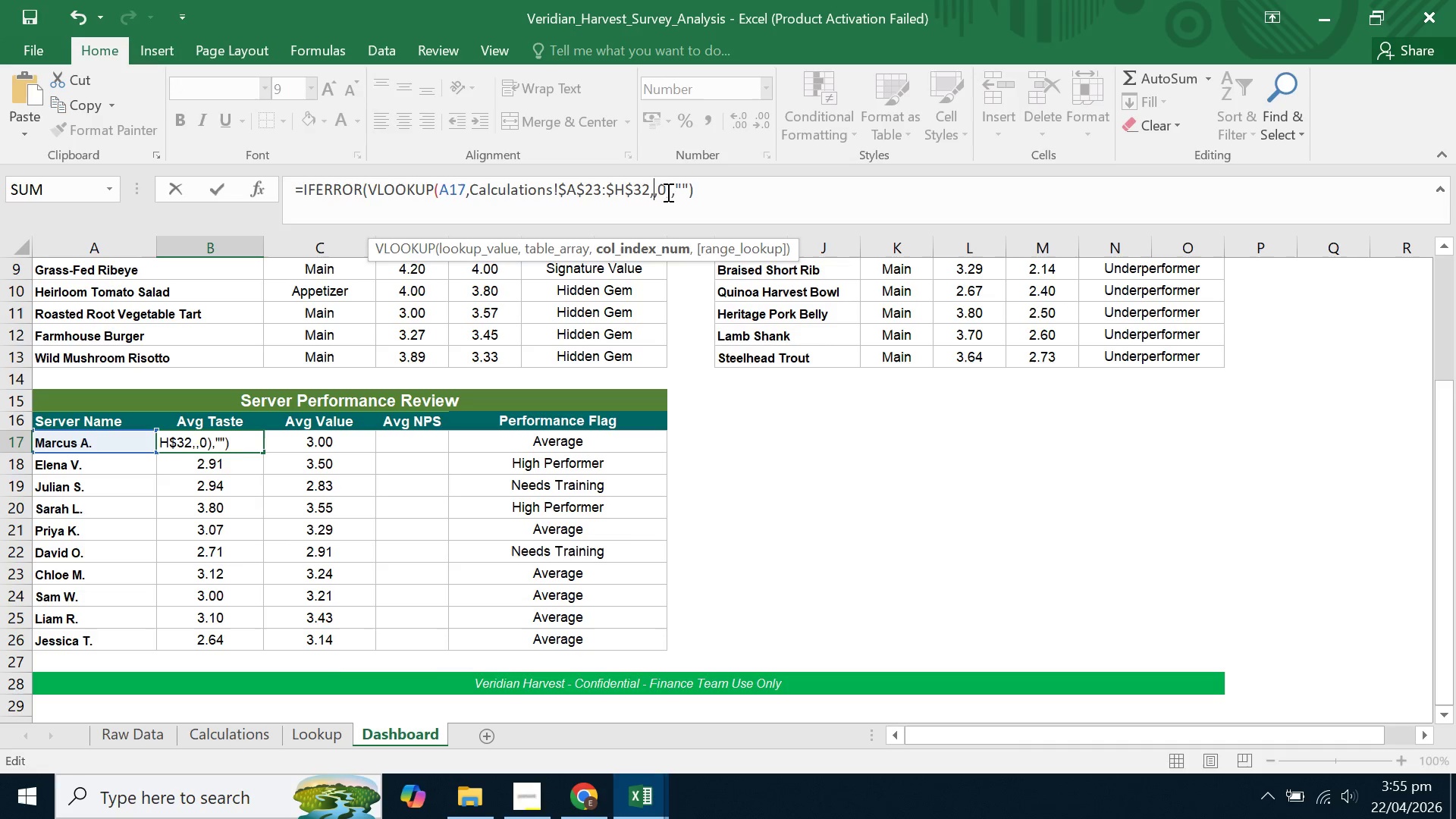 
key(3)
 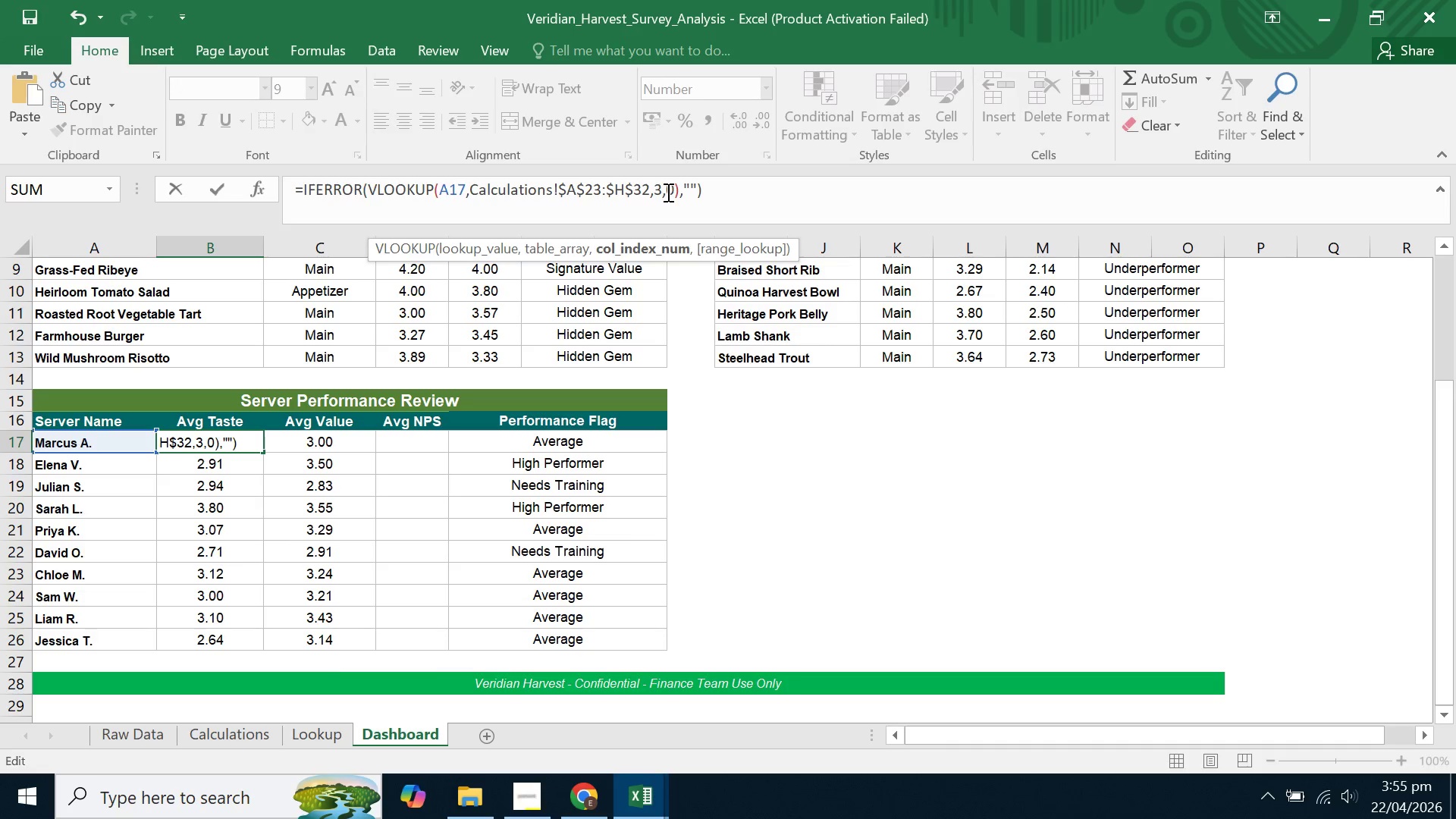 
key(Enter)
 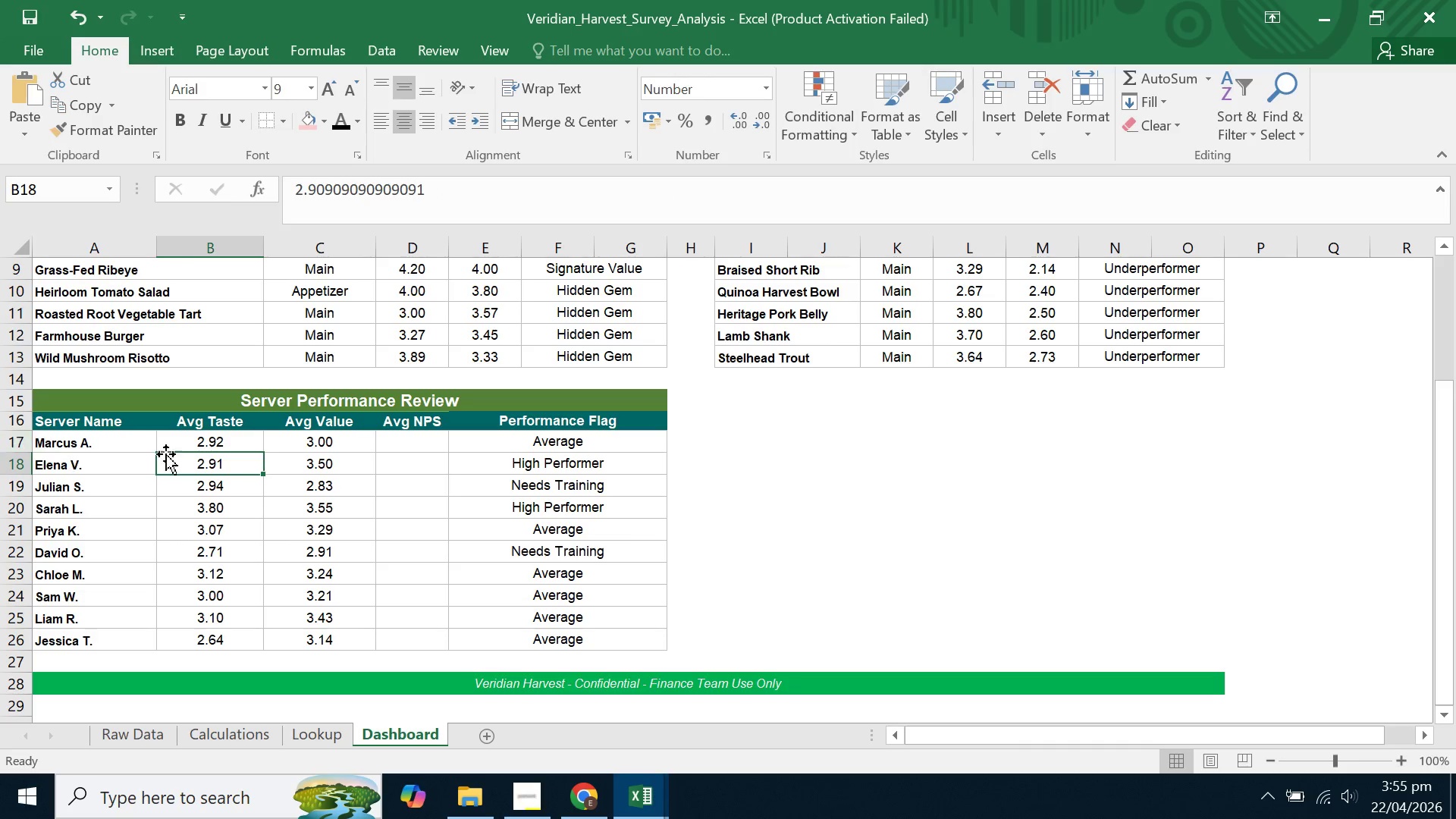 
left_click([198, 445])
 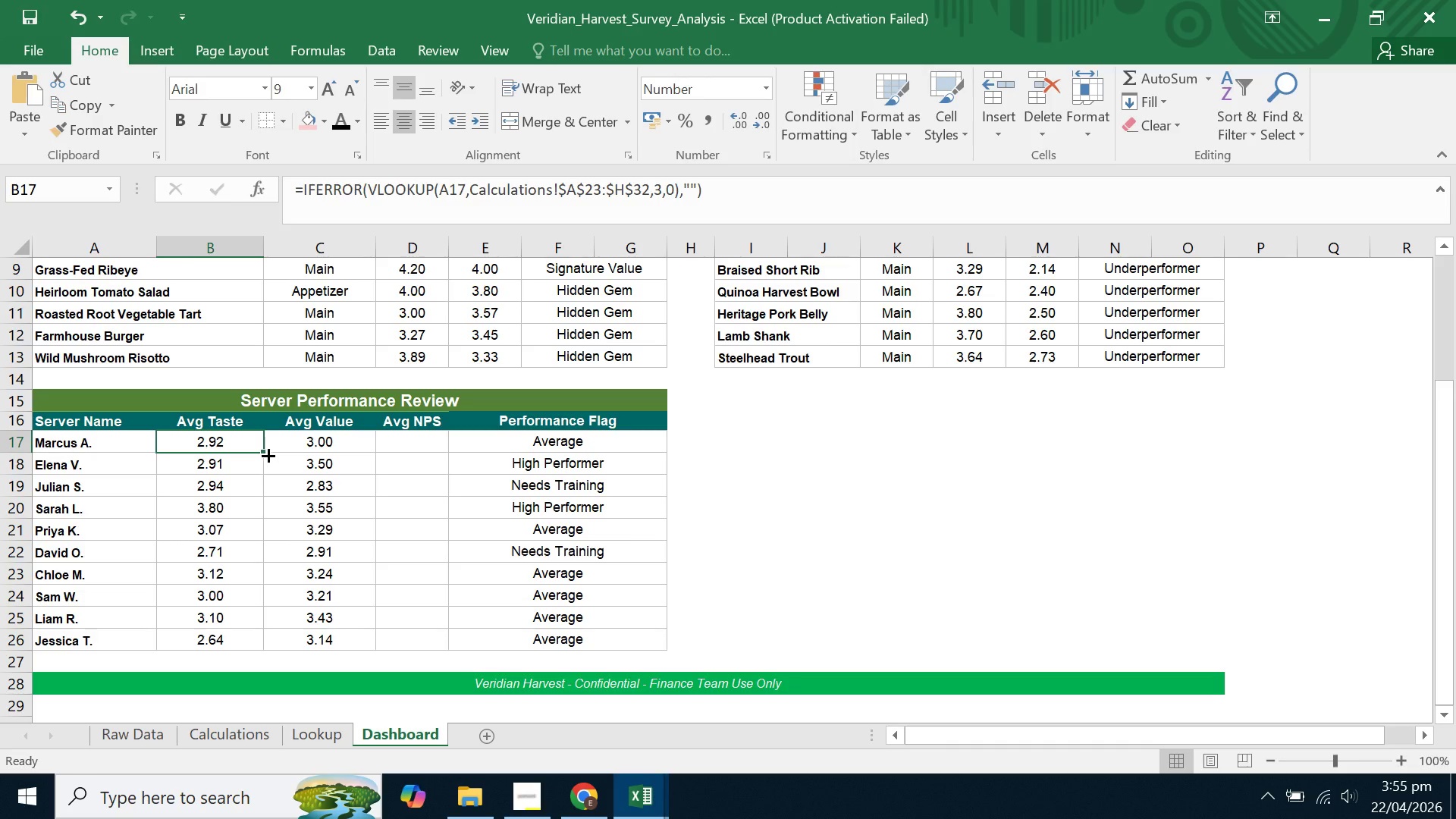 
double_click([267, 454])
 